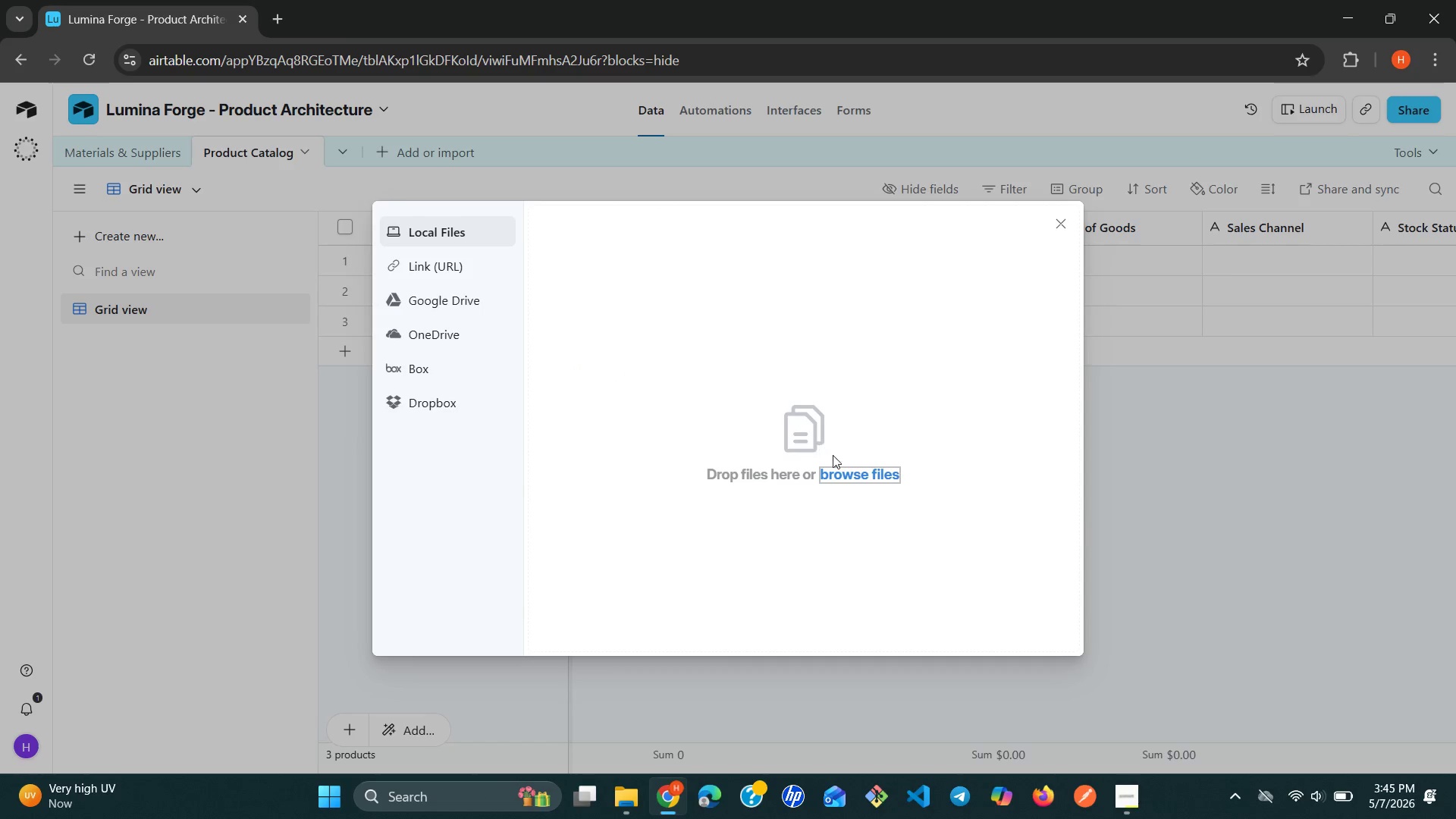 
left_click([838, 472])
 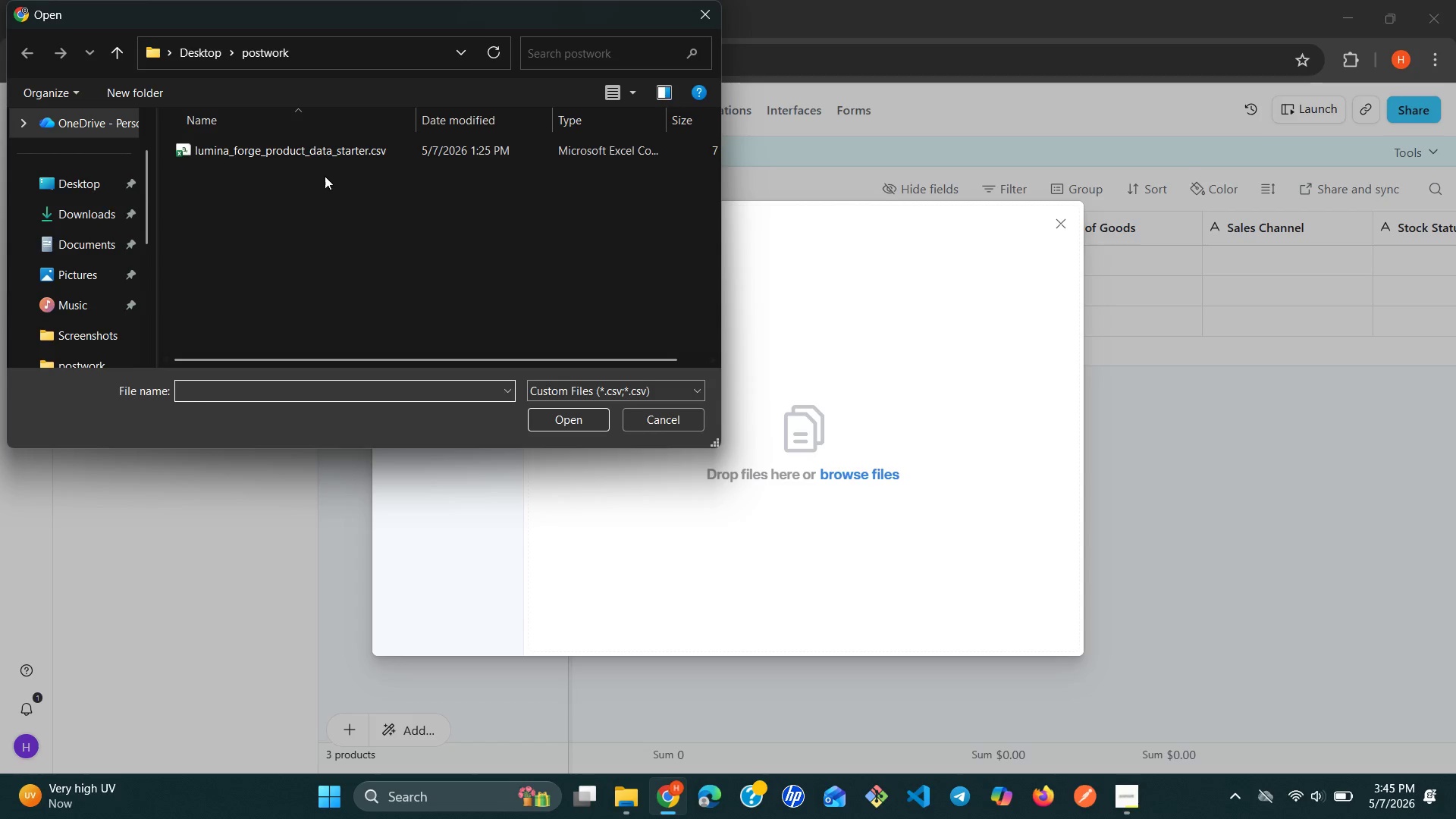 
left_click([303, 161])
 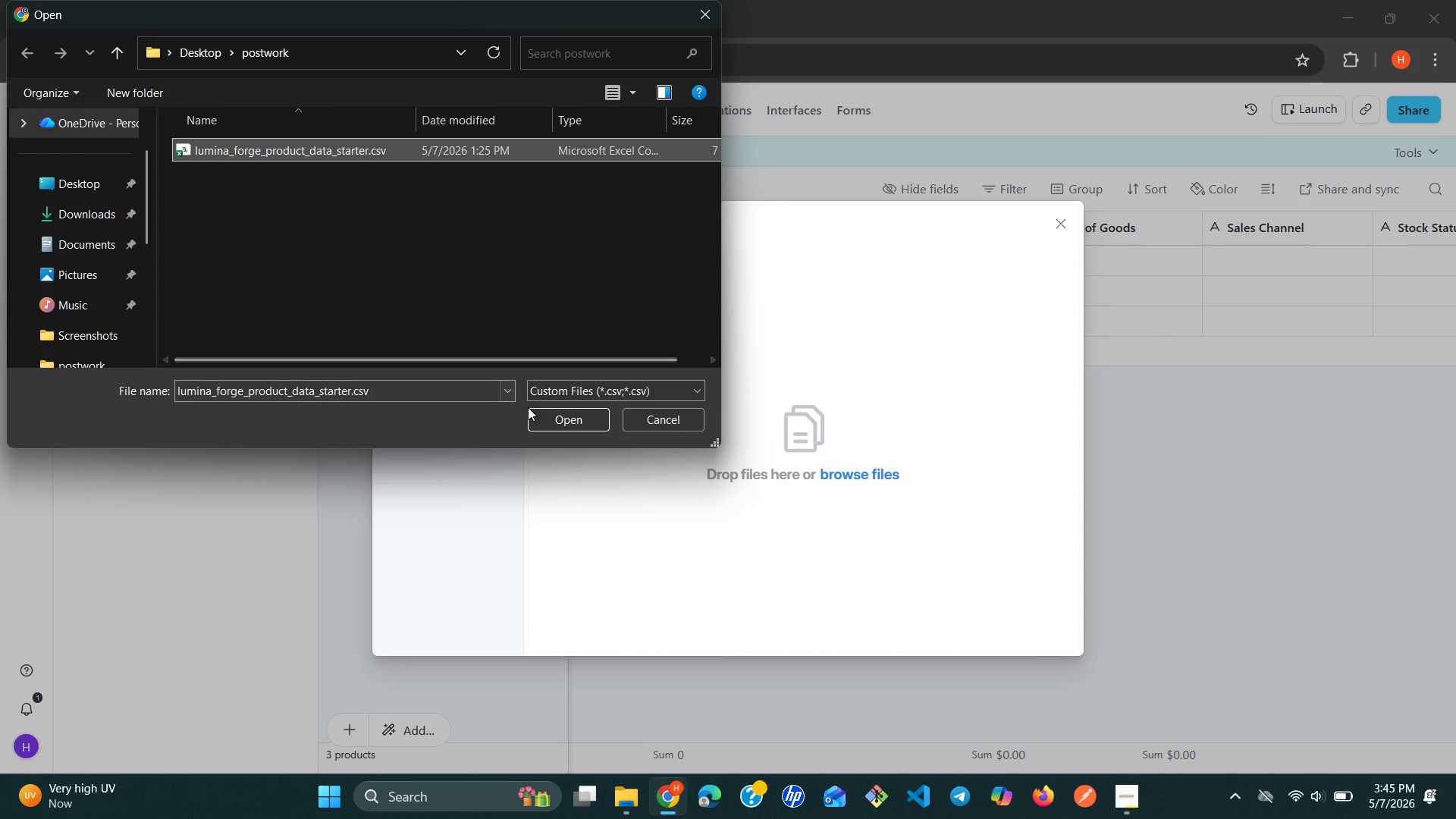 
left_click([544, 418])
 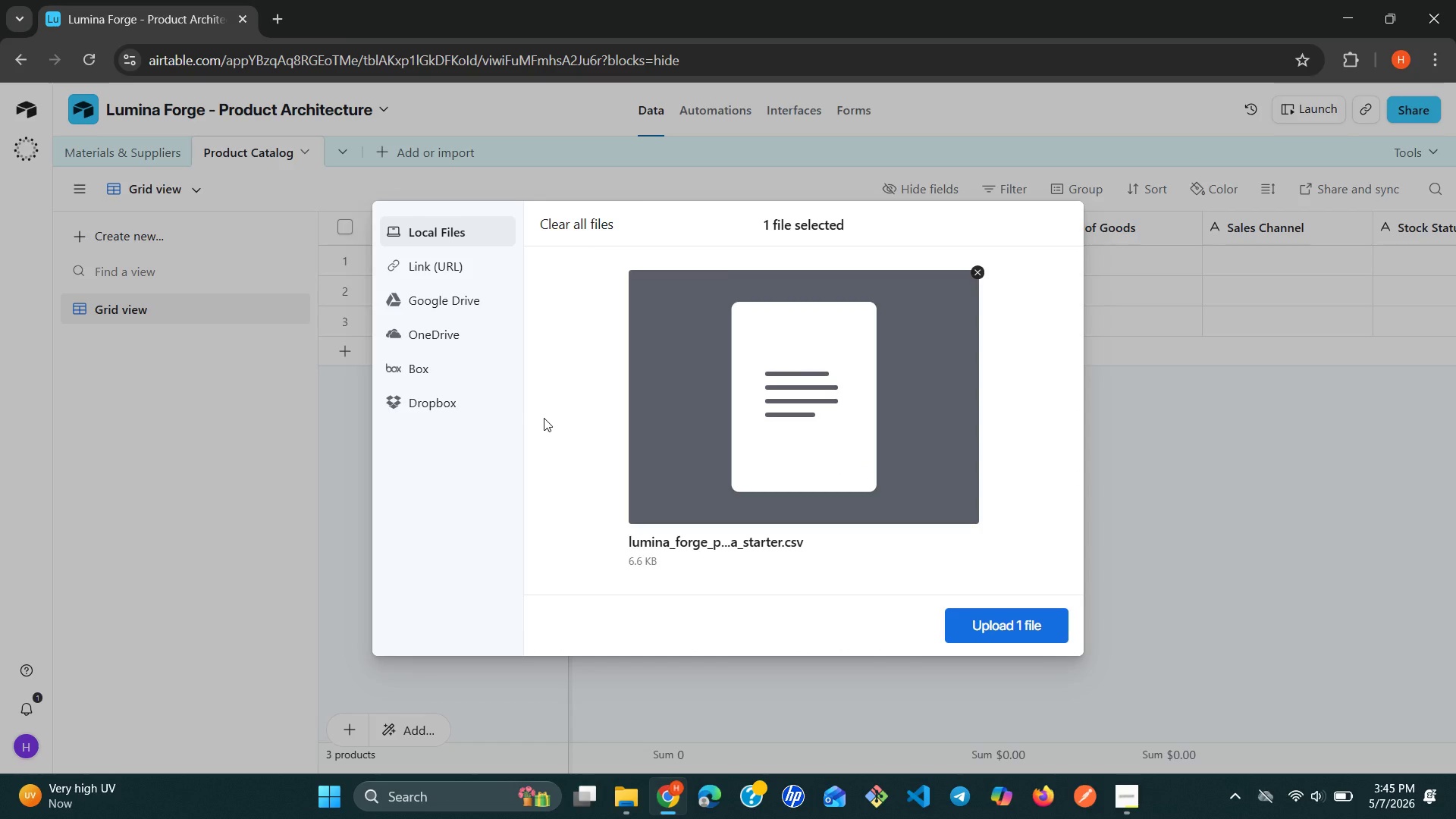 
wait(6.55)
 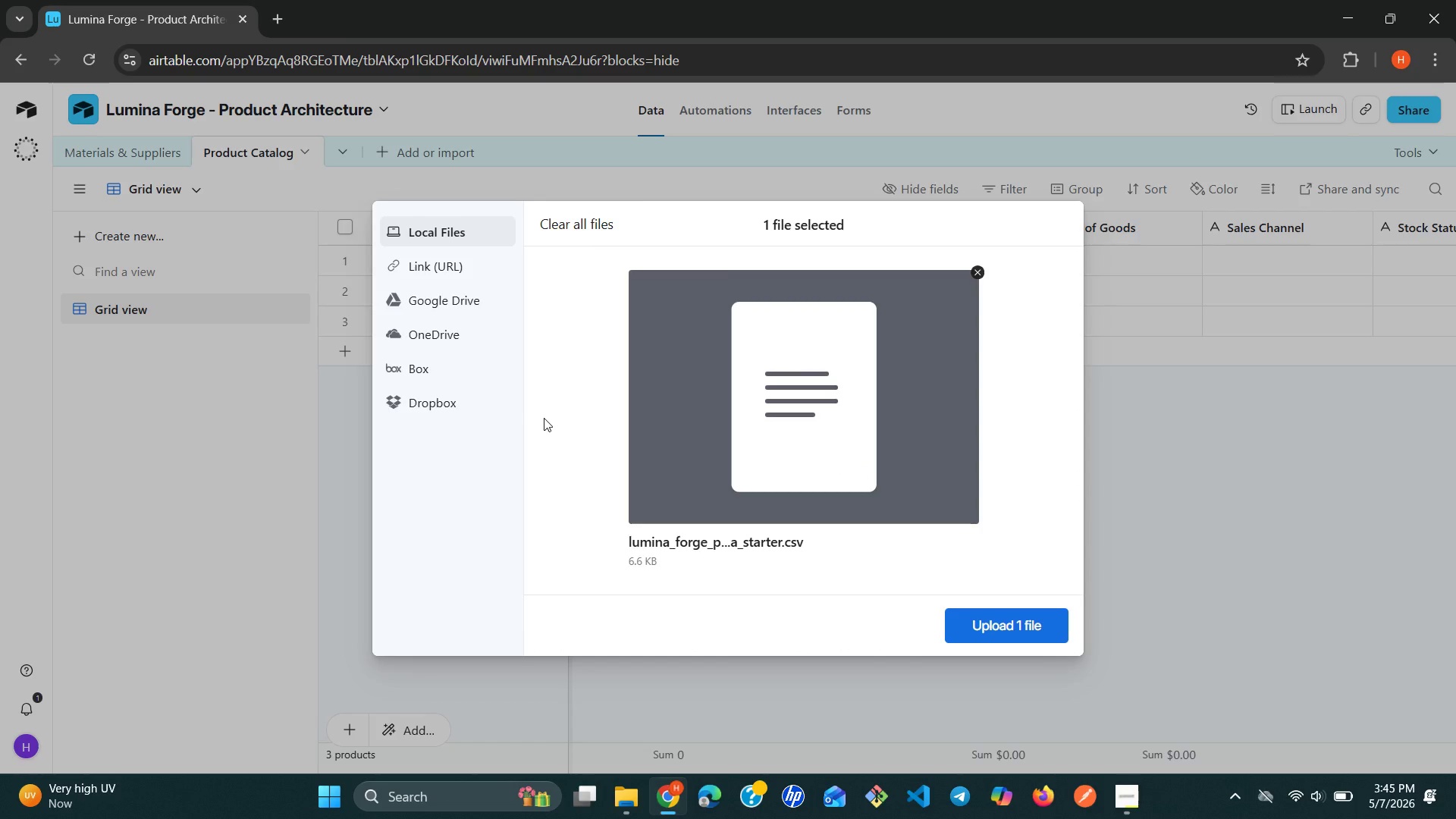 
left_click([995, 625])
 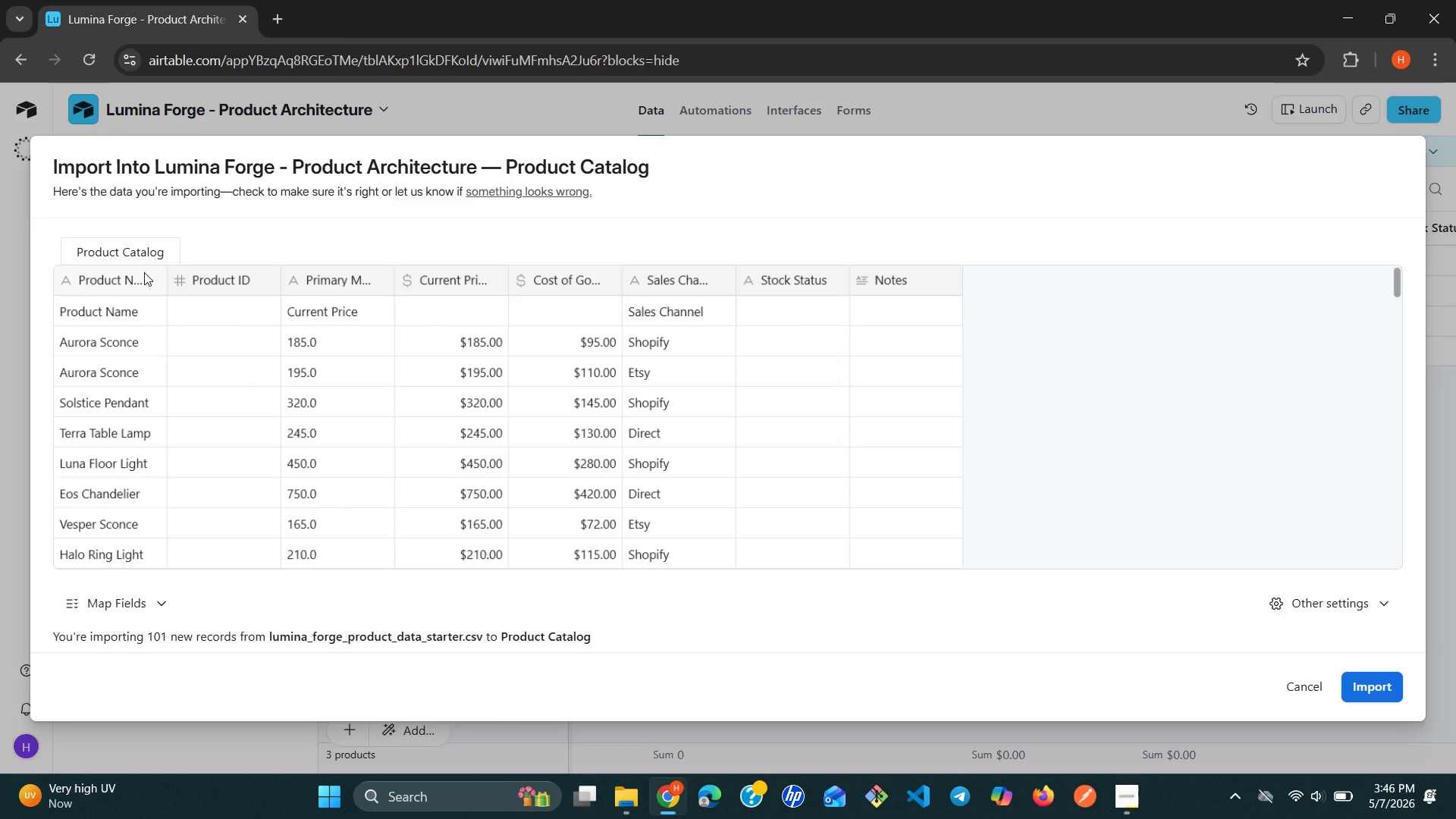 
wait(48.44)
 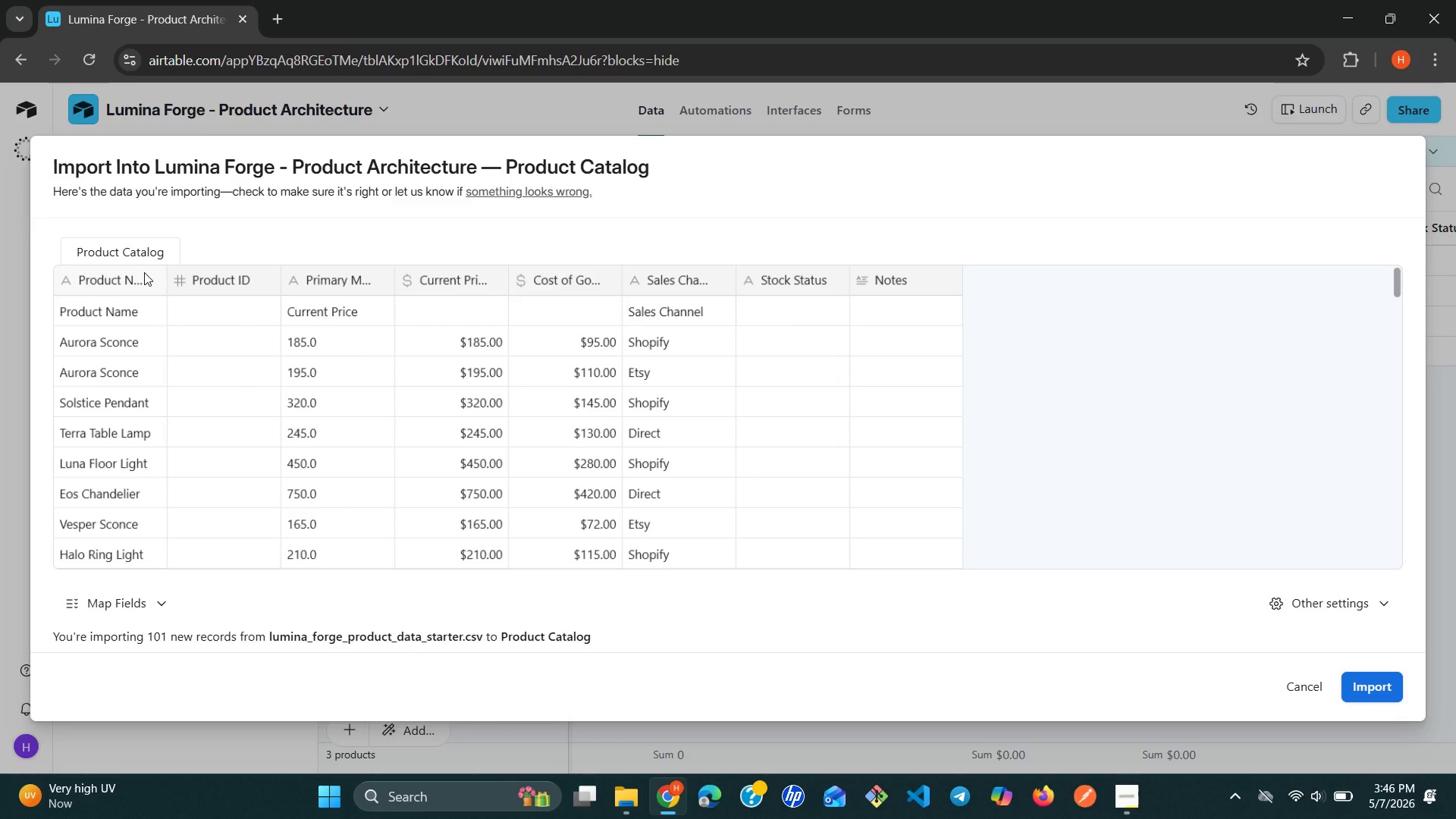 
left_click([232, 333])
 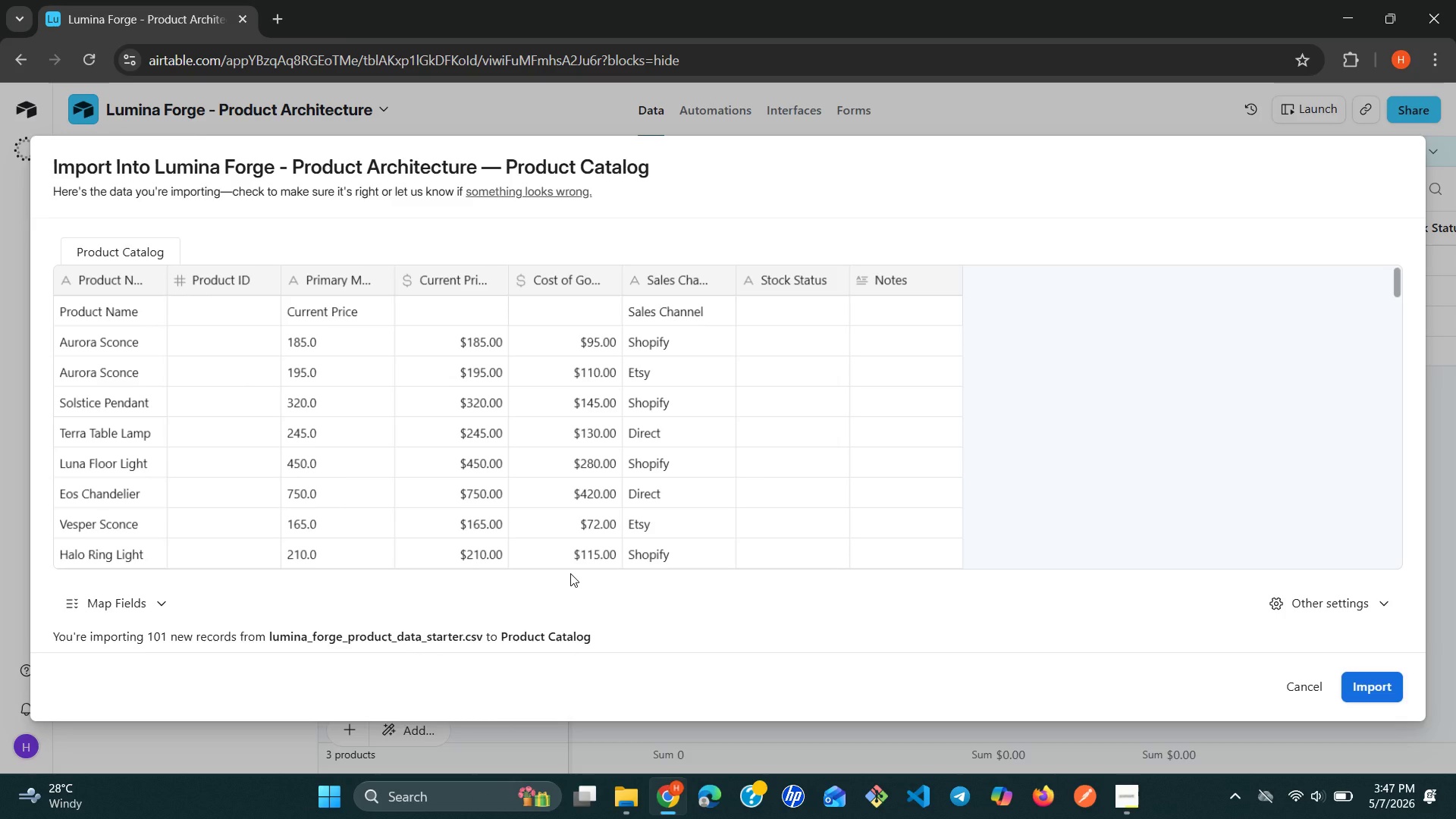 
wait(100.56)
 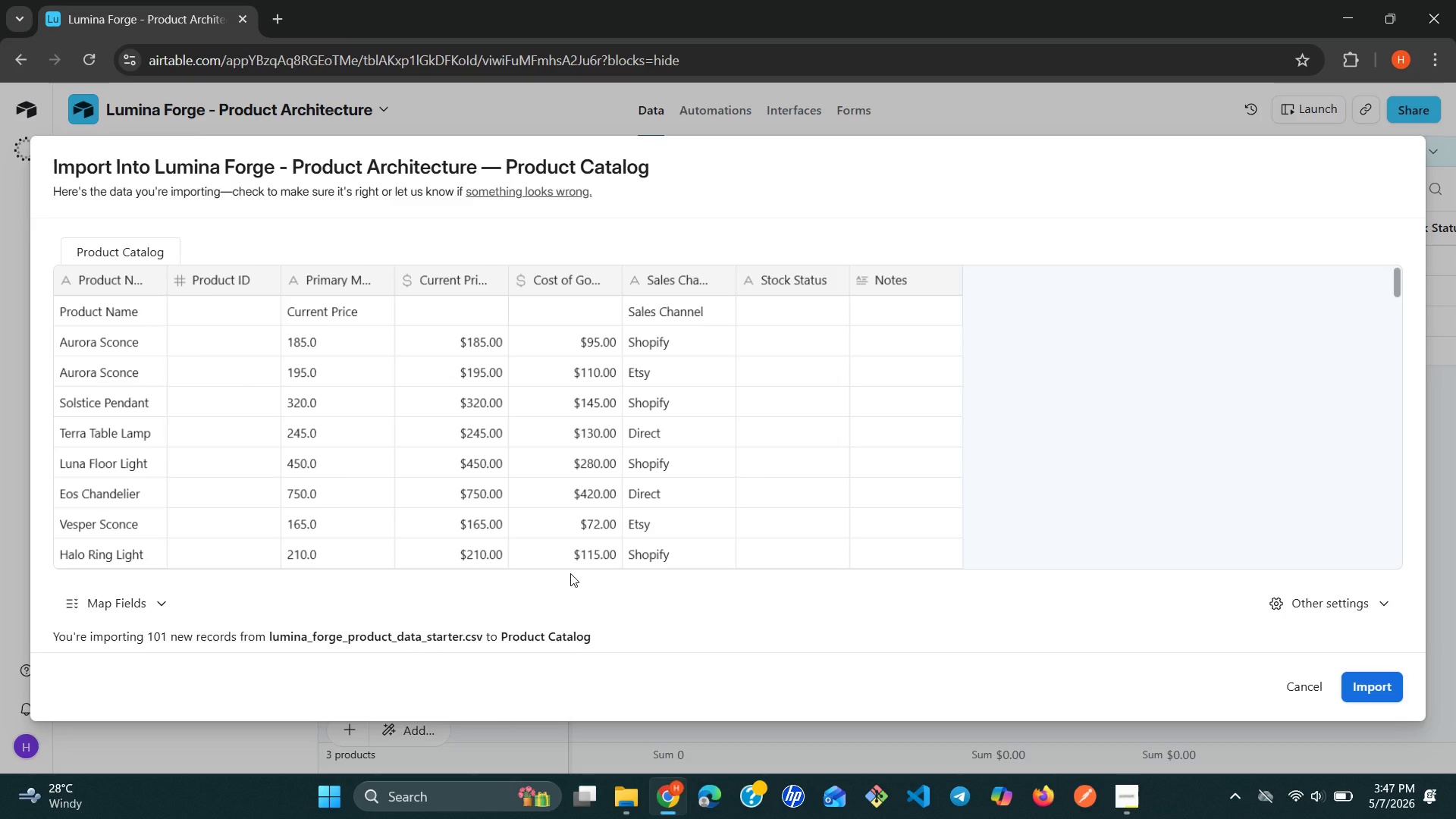 
left_click([1304, 689])
 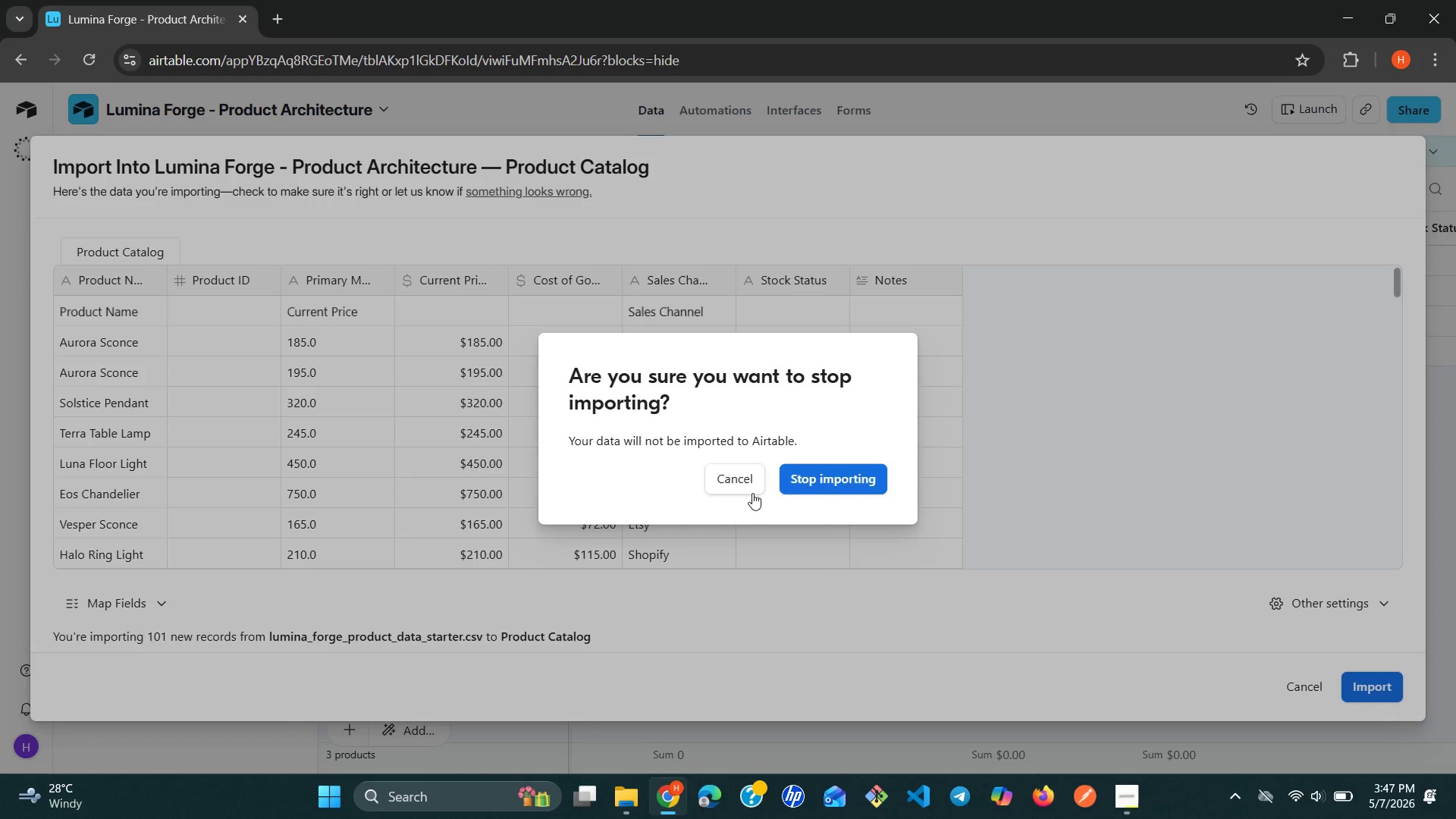 
left_click([752, 492])
 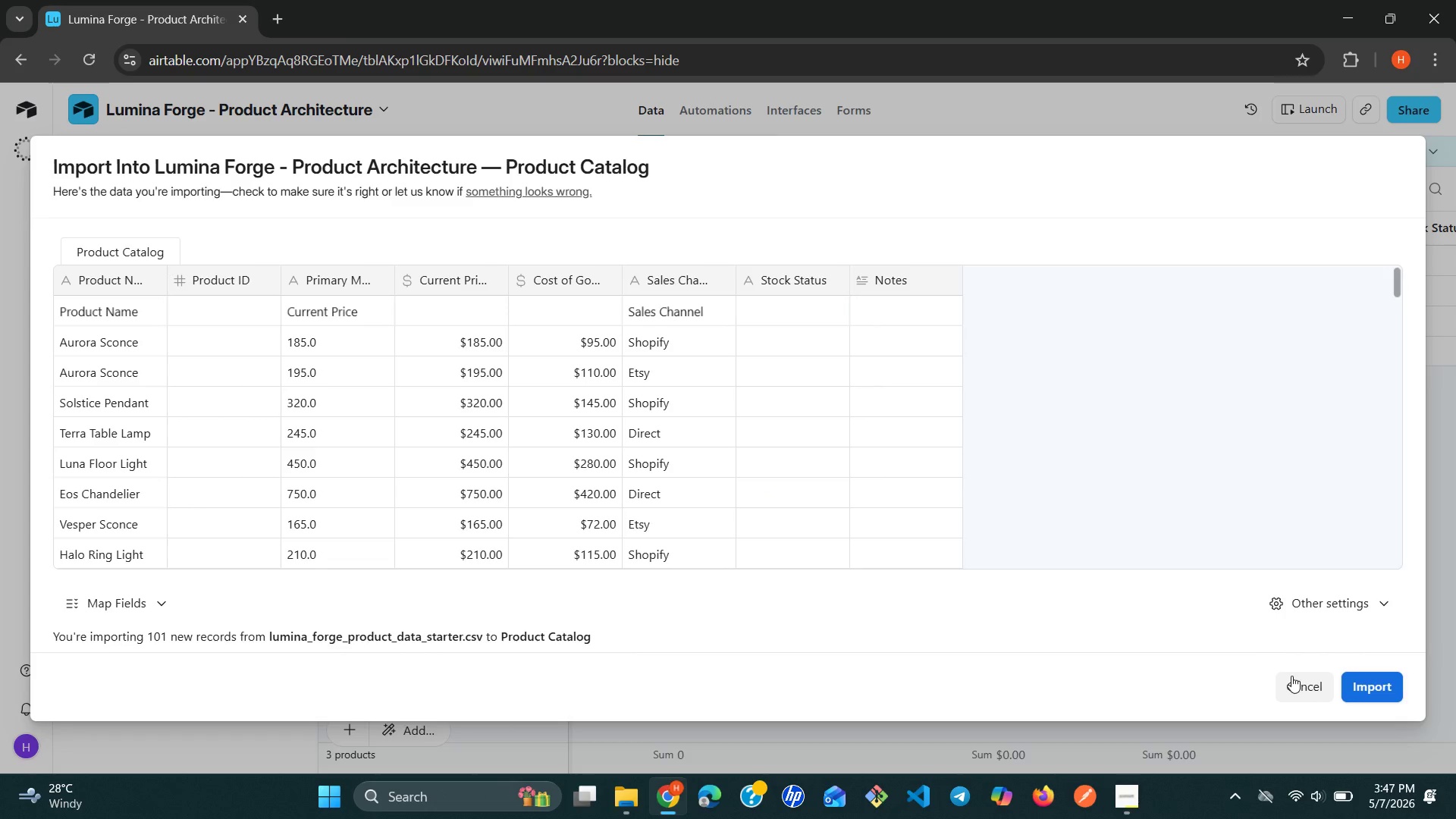 
wait(6.8)
 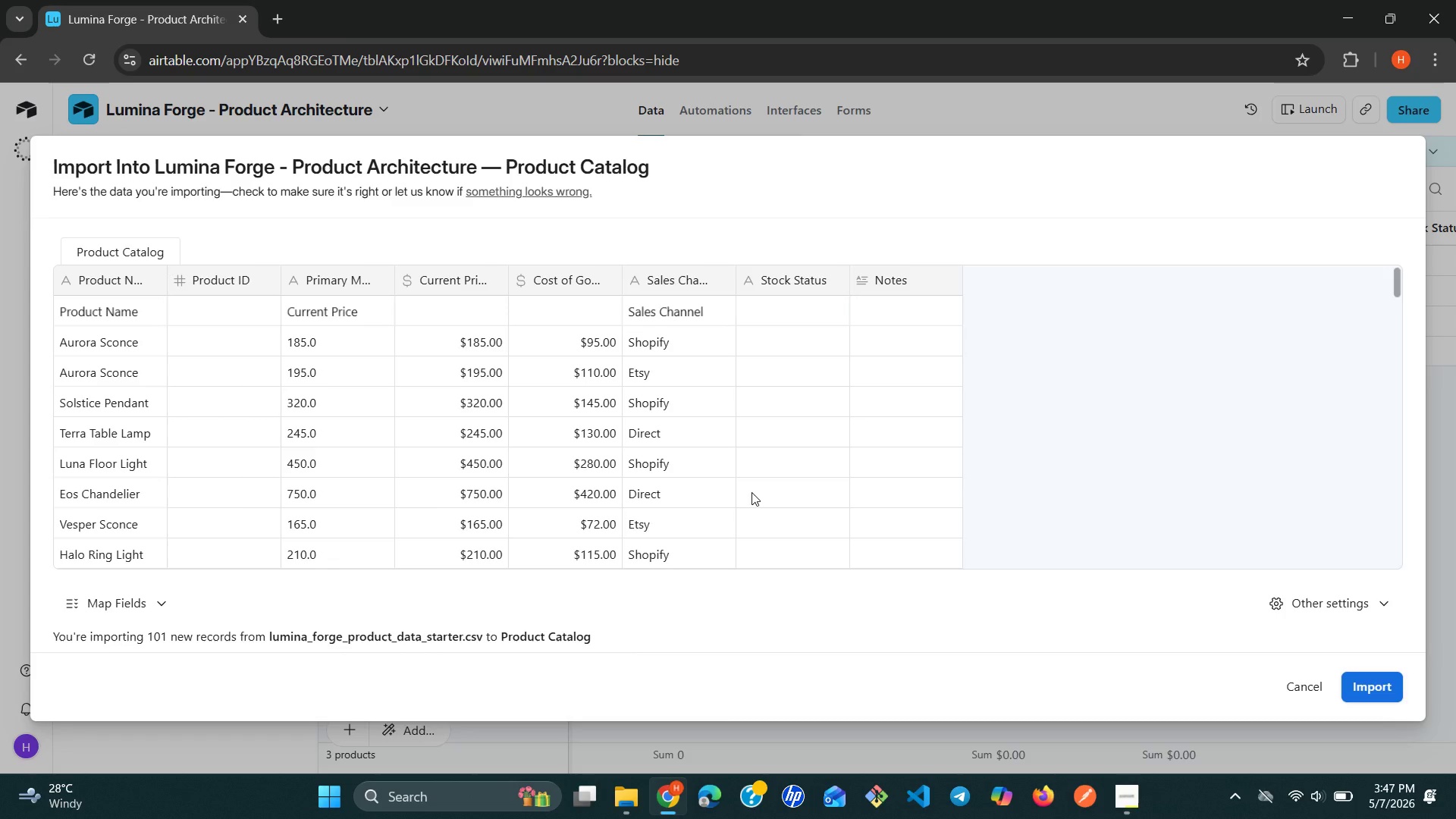 
left_click([822, 485])
 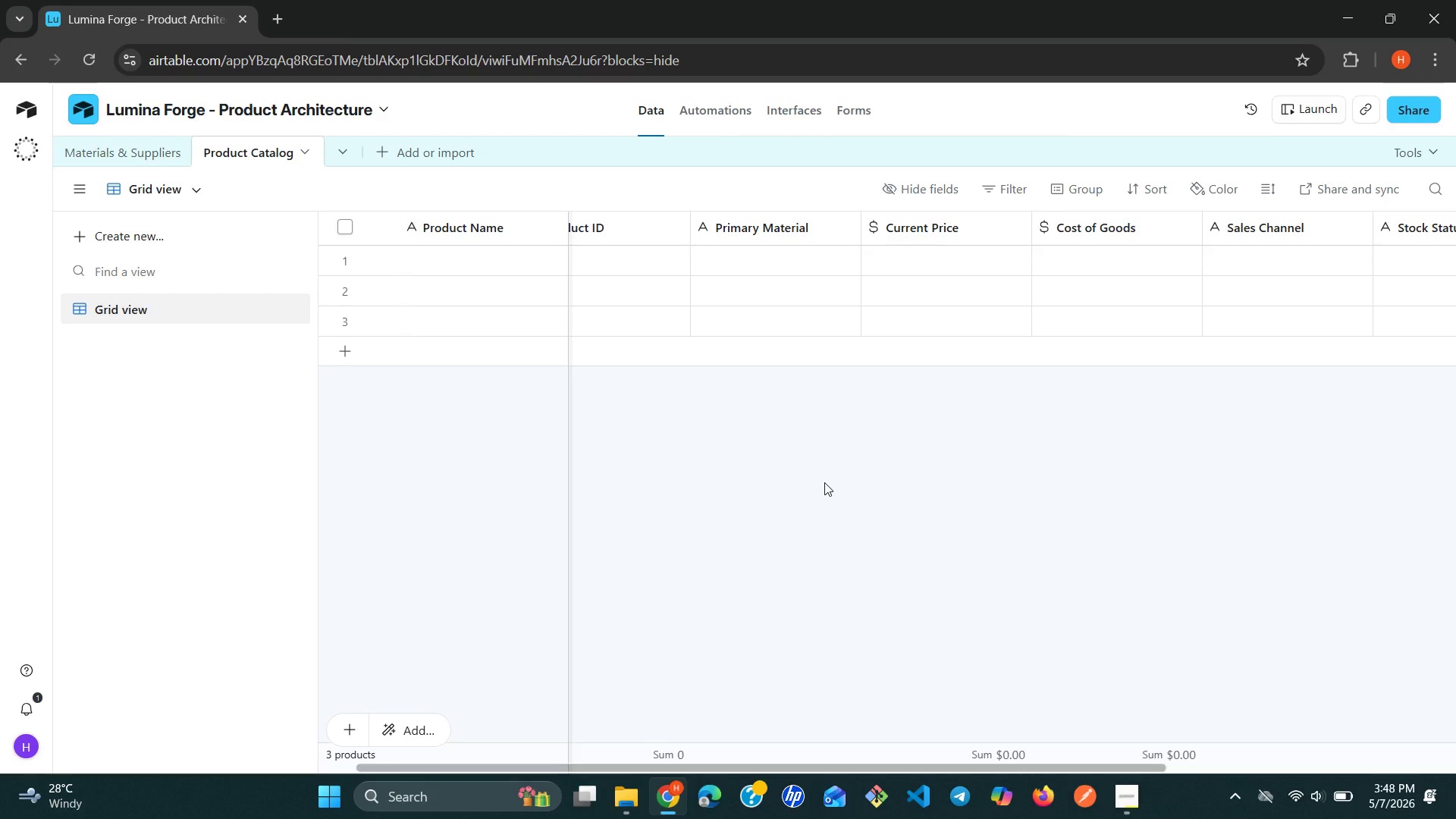 
wait(8.36)
 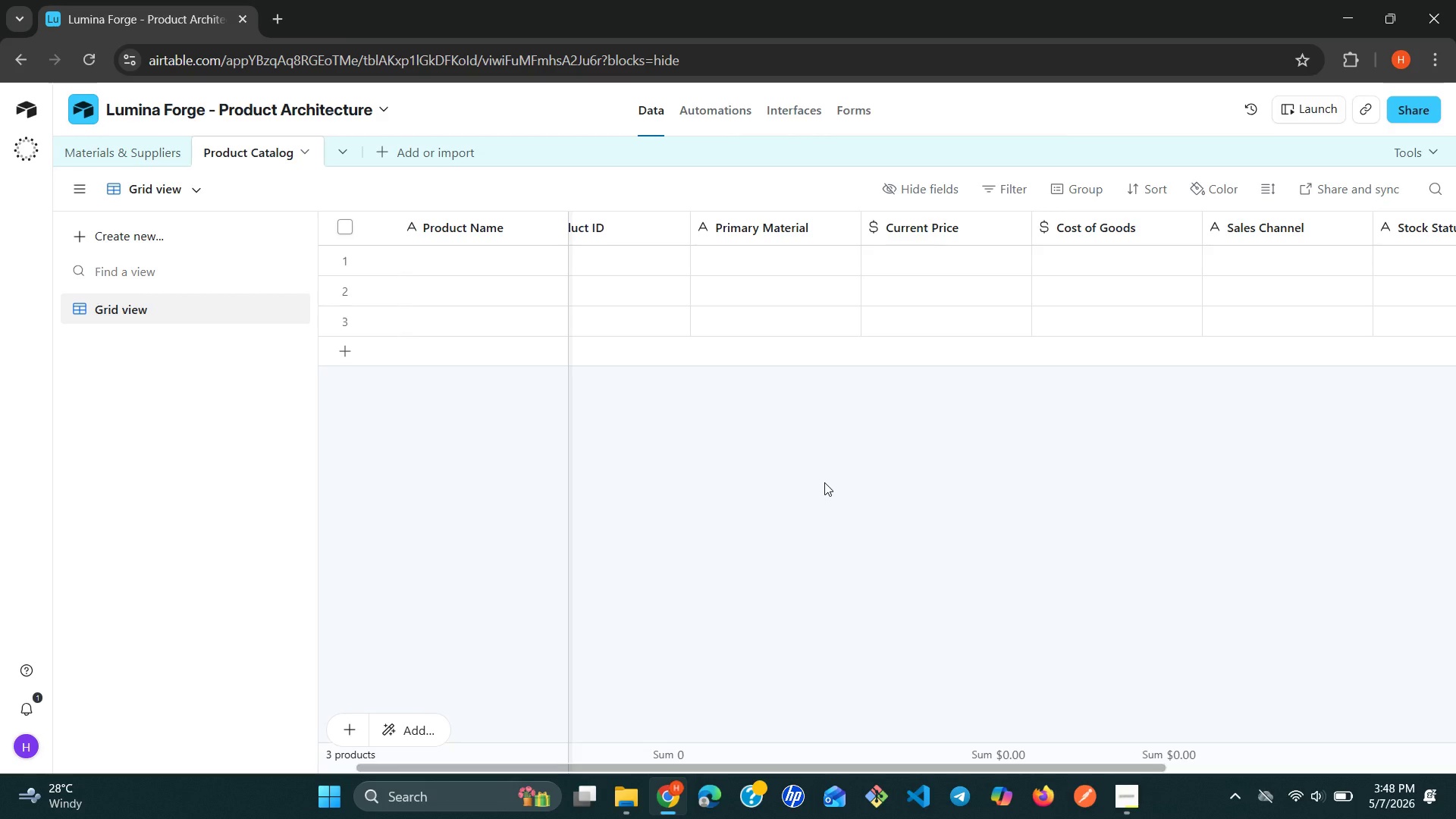 
left_click([243, 145])
 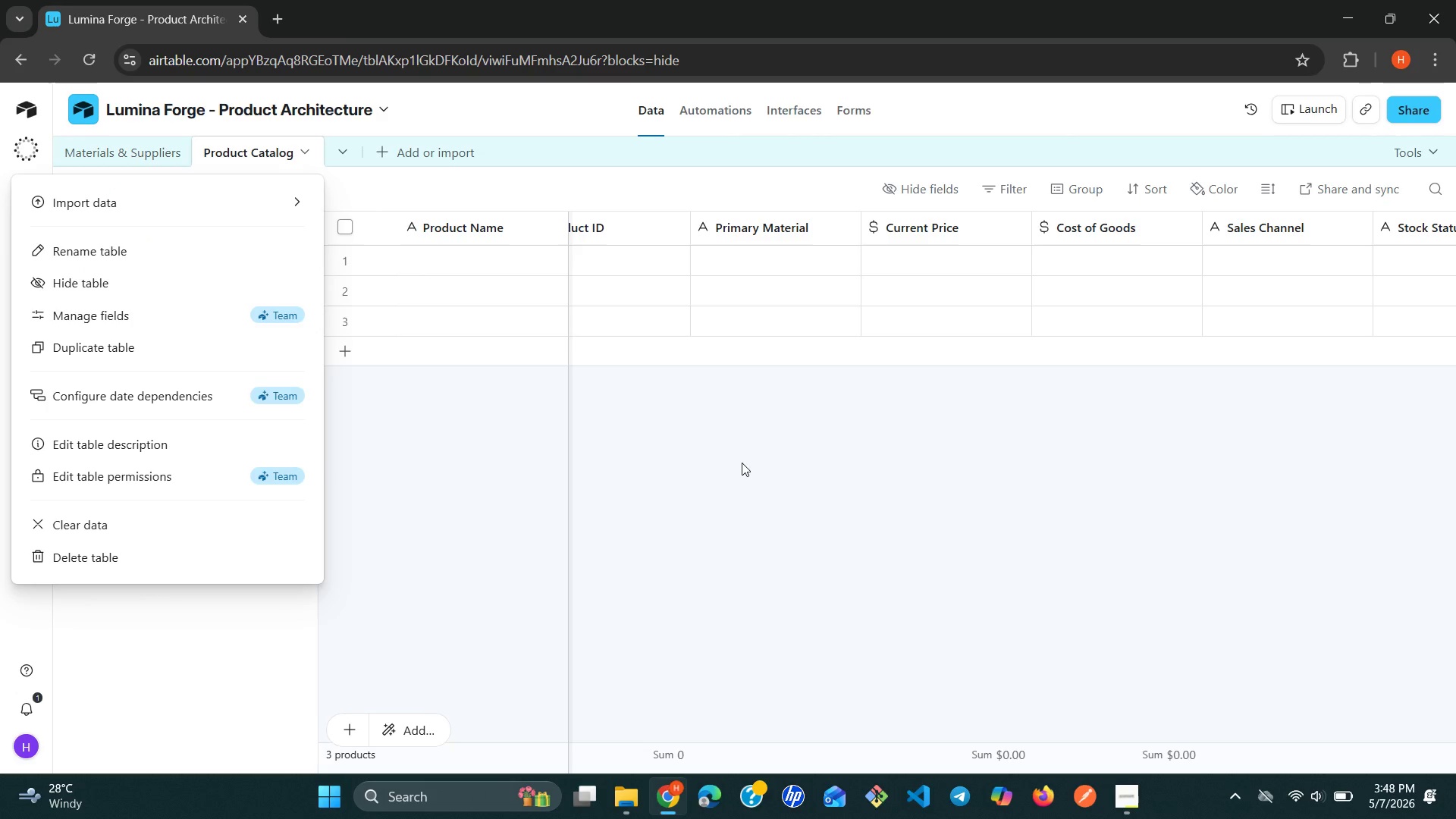 
left_click([744, 463])
 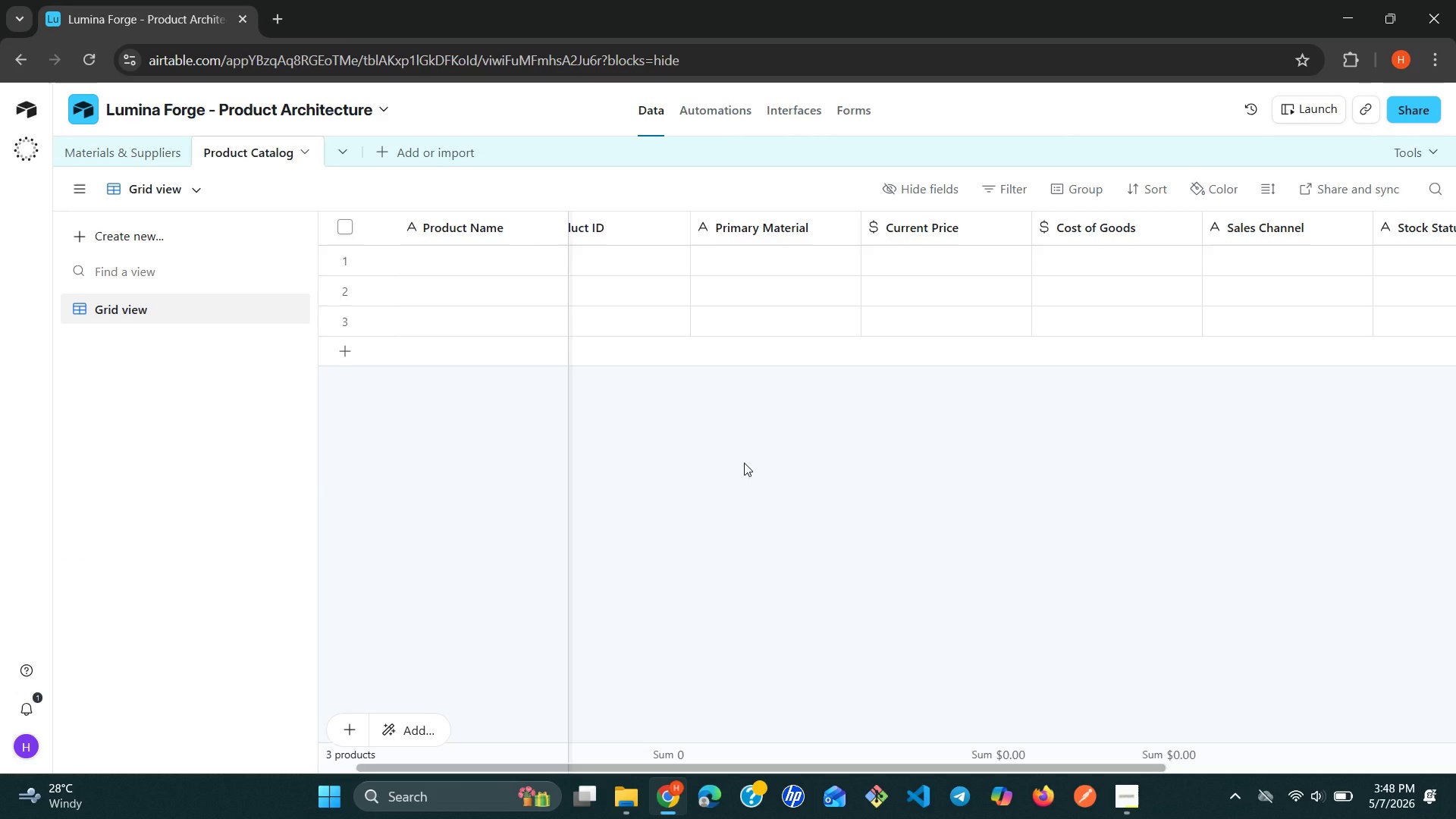 
wait(24.64)
 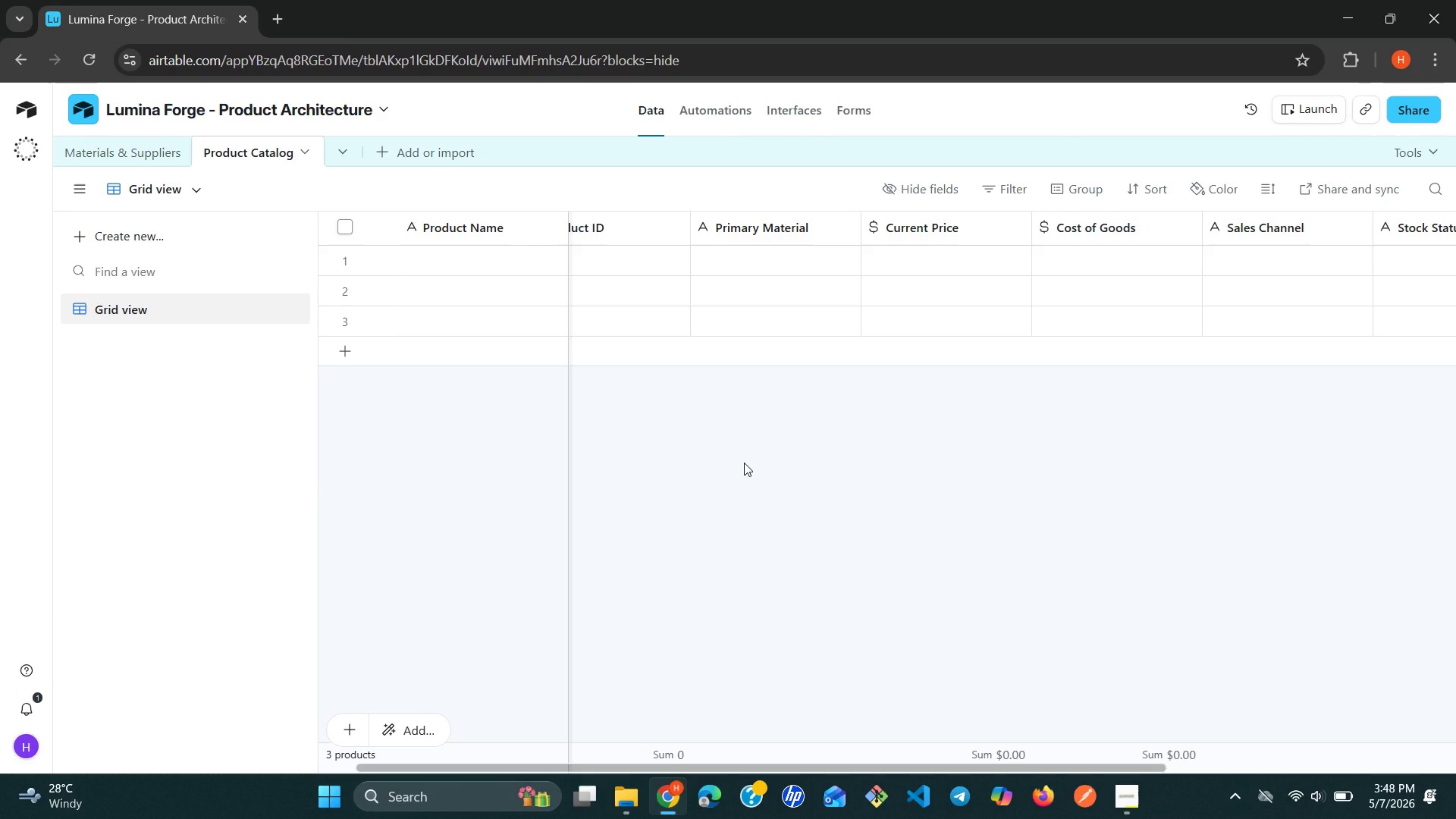 
left_click([158, 147])
 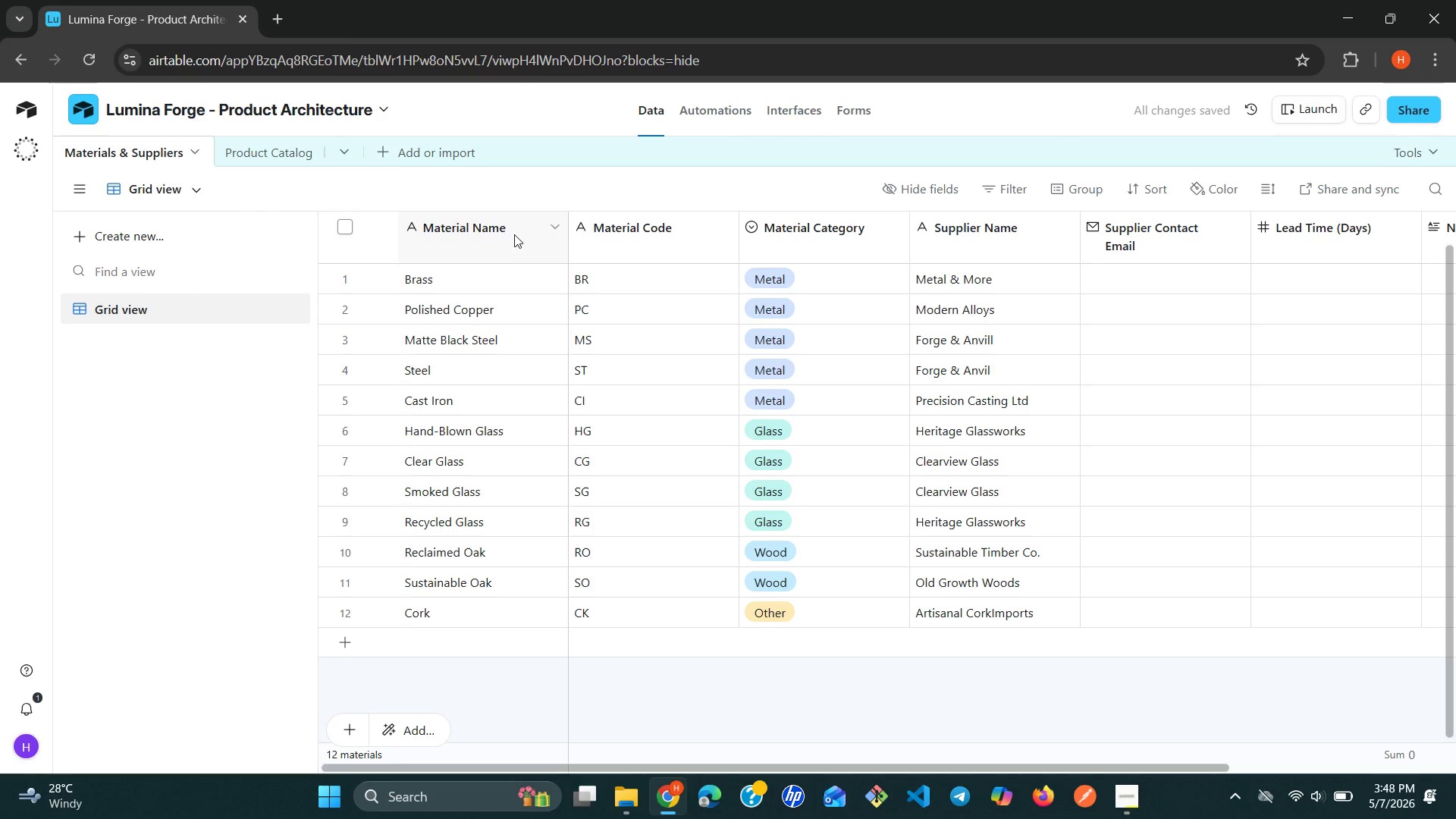 
left_click([545, 224])
 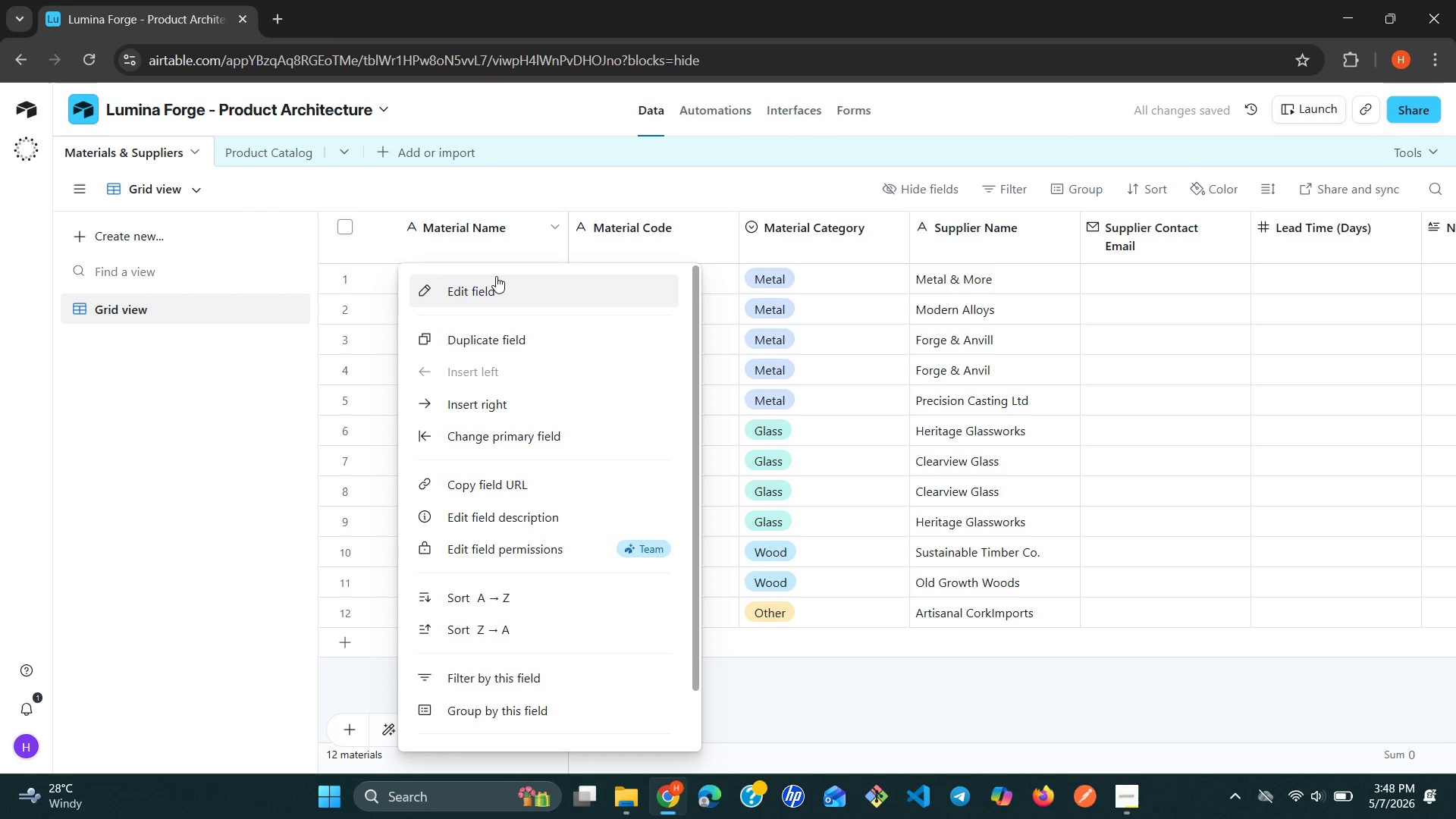 
left_click([488, 283])
 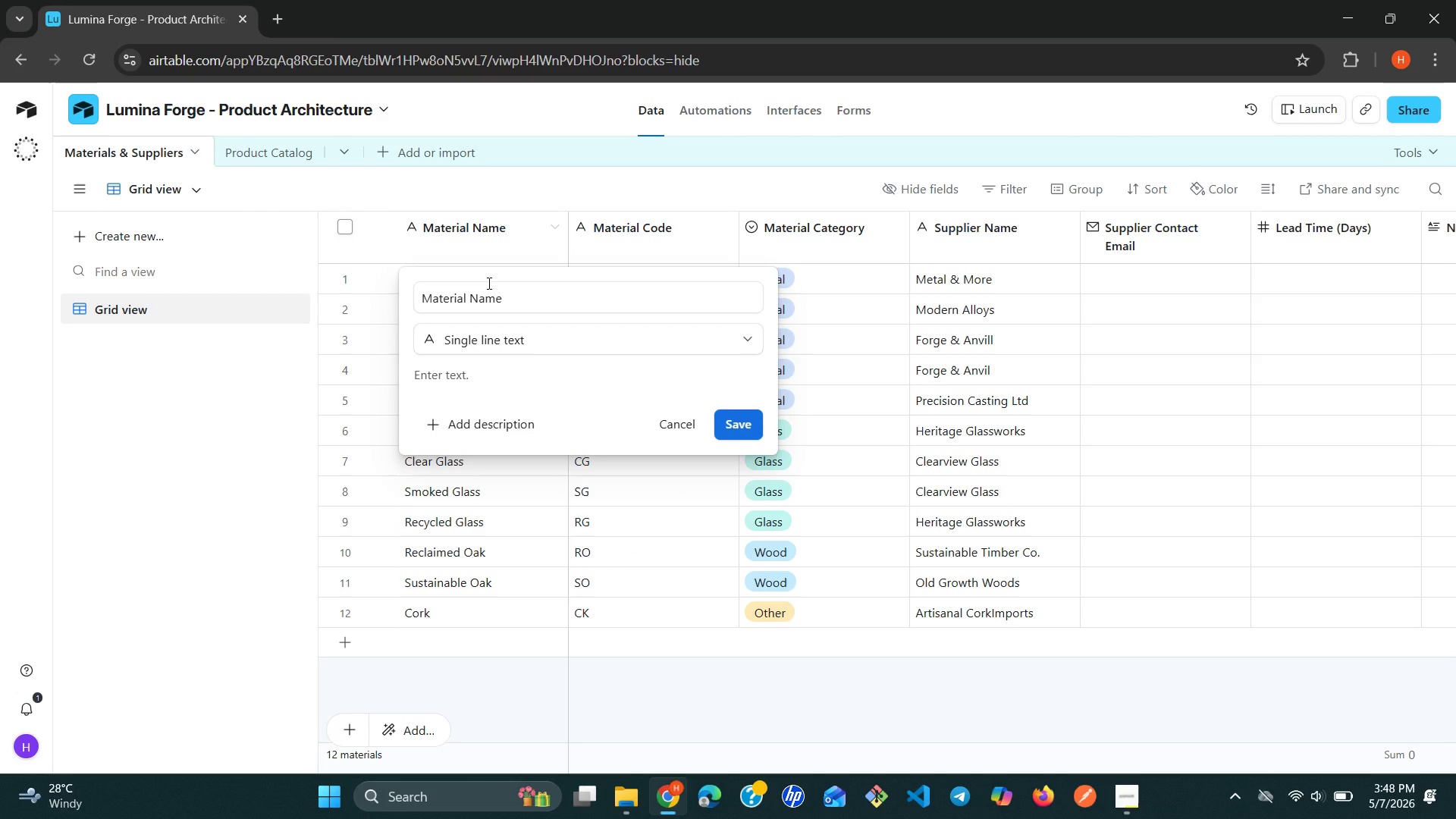 
wait(11.58)
 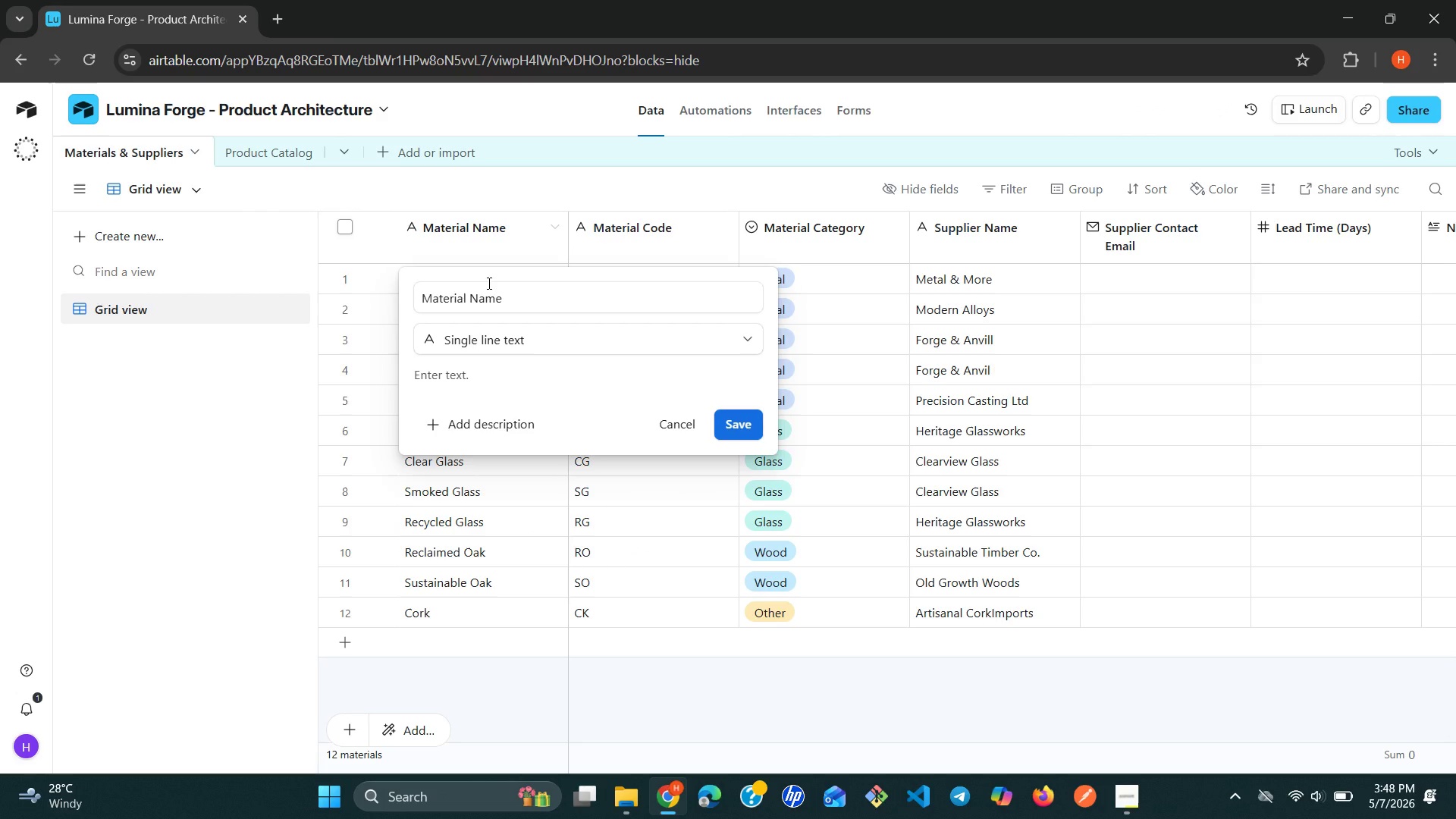 
left_click([682, 418])
 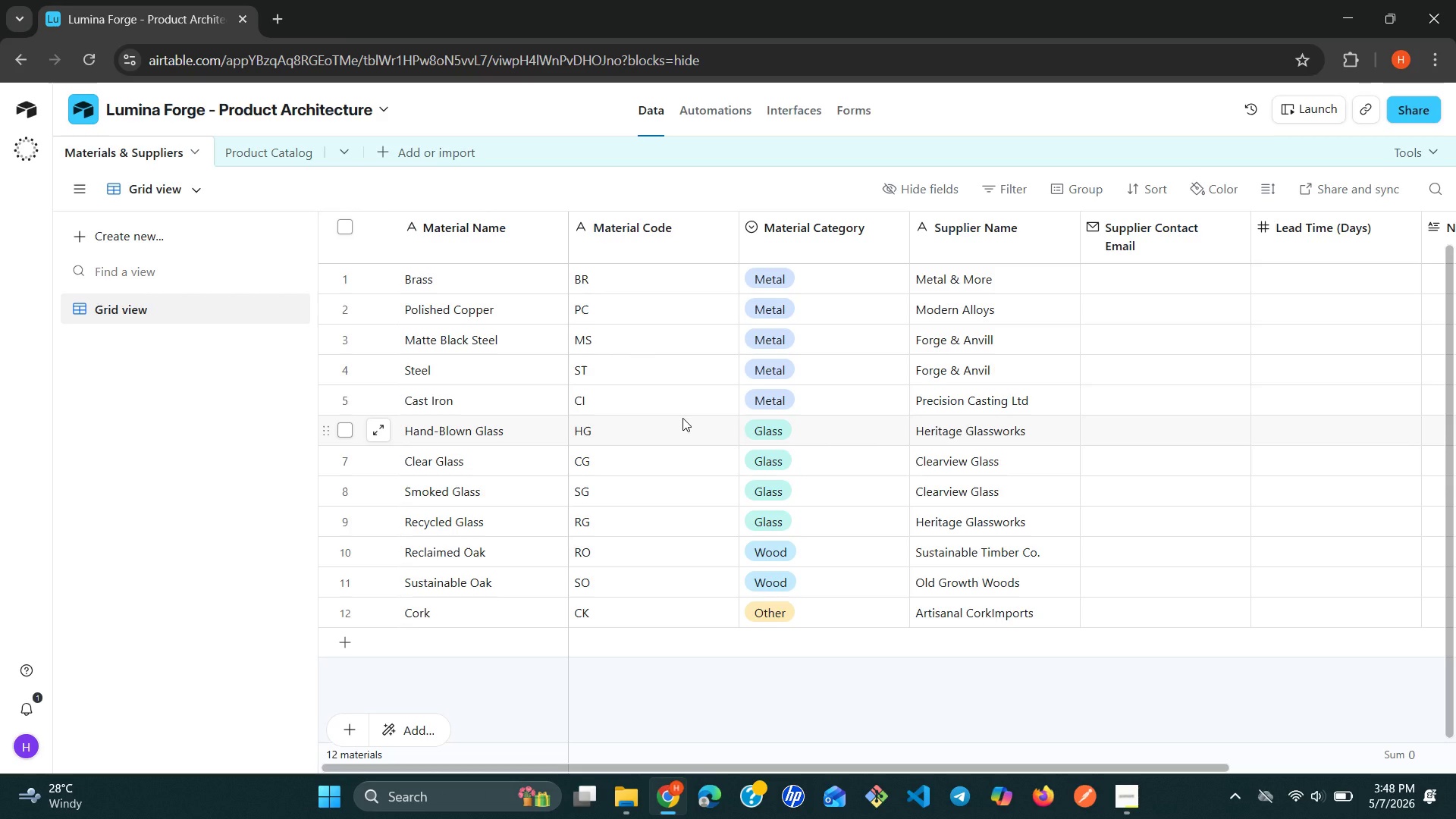 
wait(5.95)
 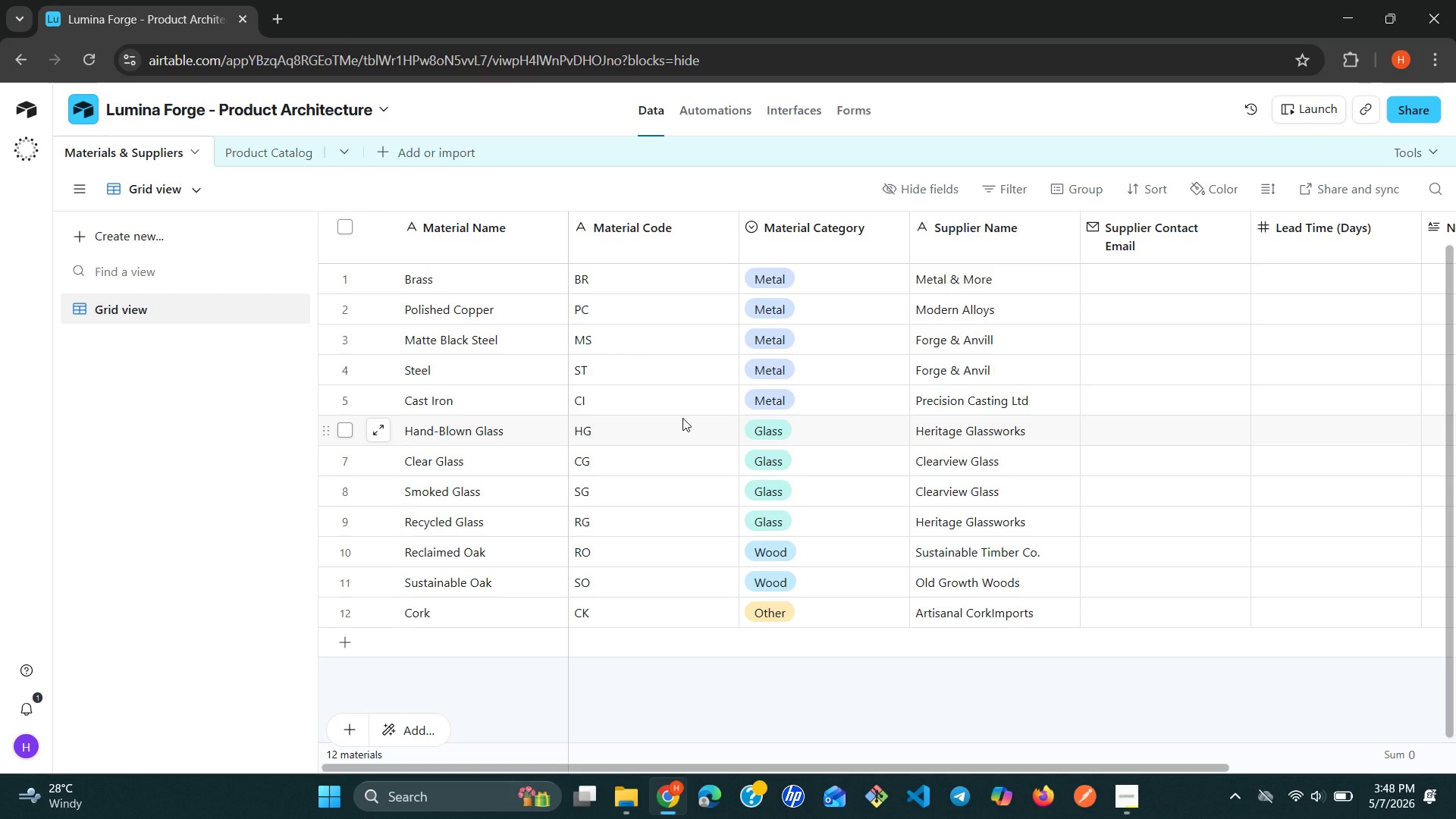 
left_click([682, 418])
 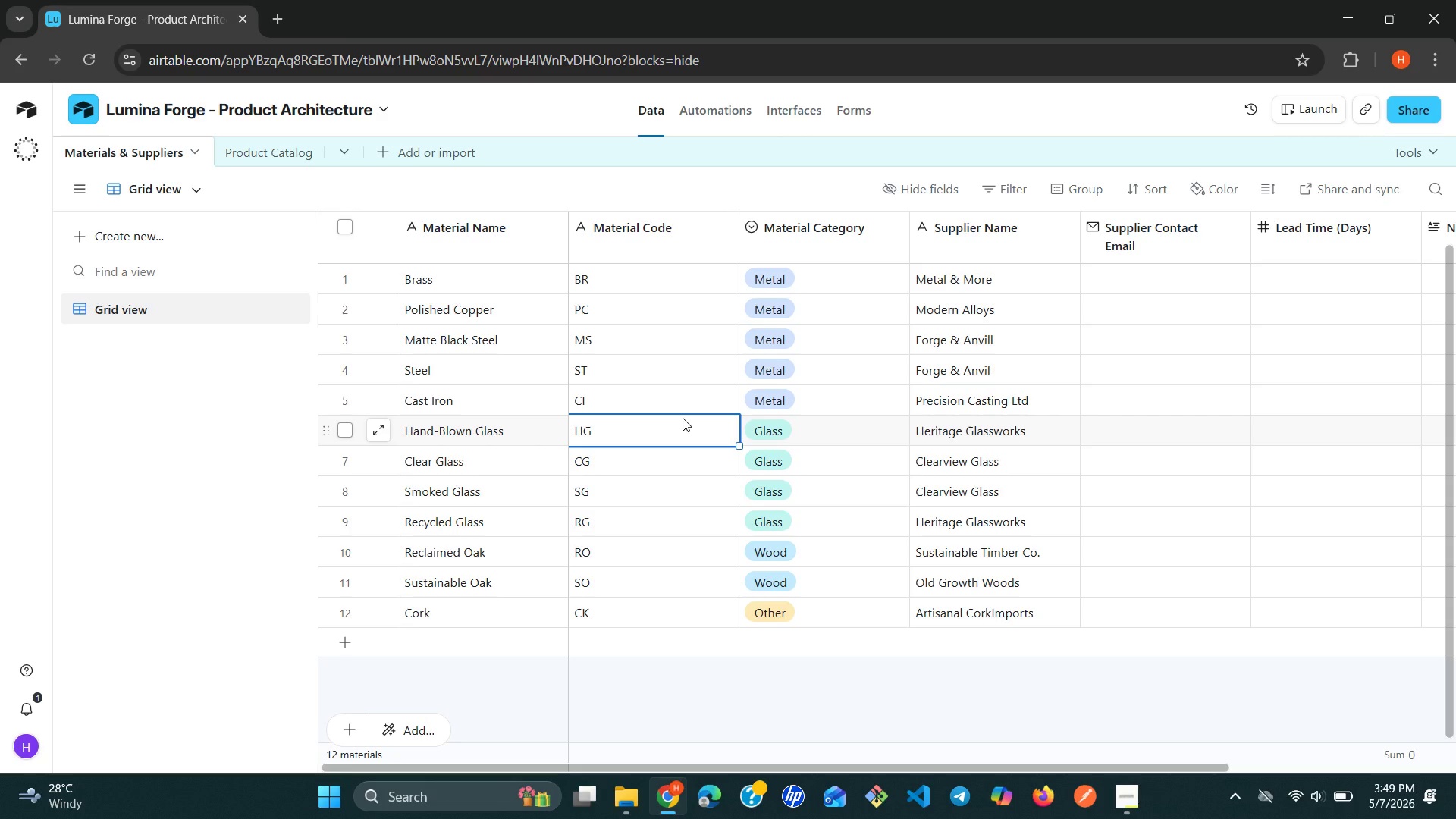 
wait(35.31)
 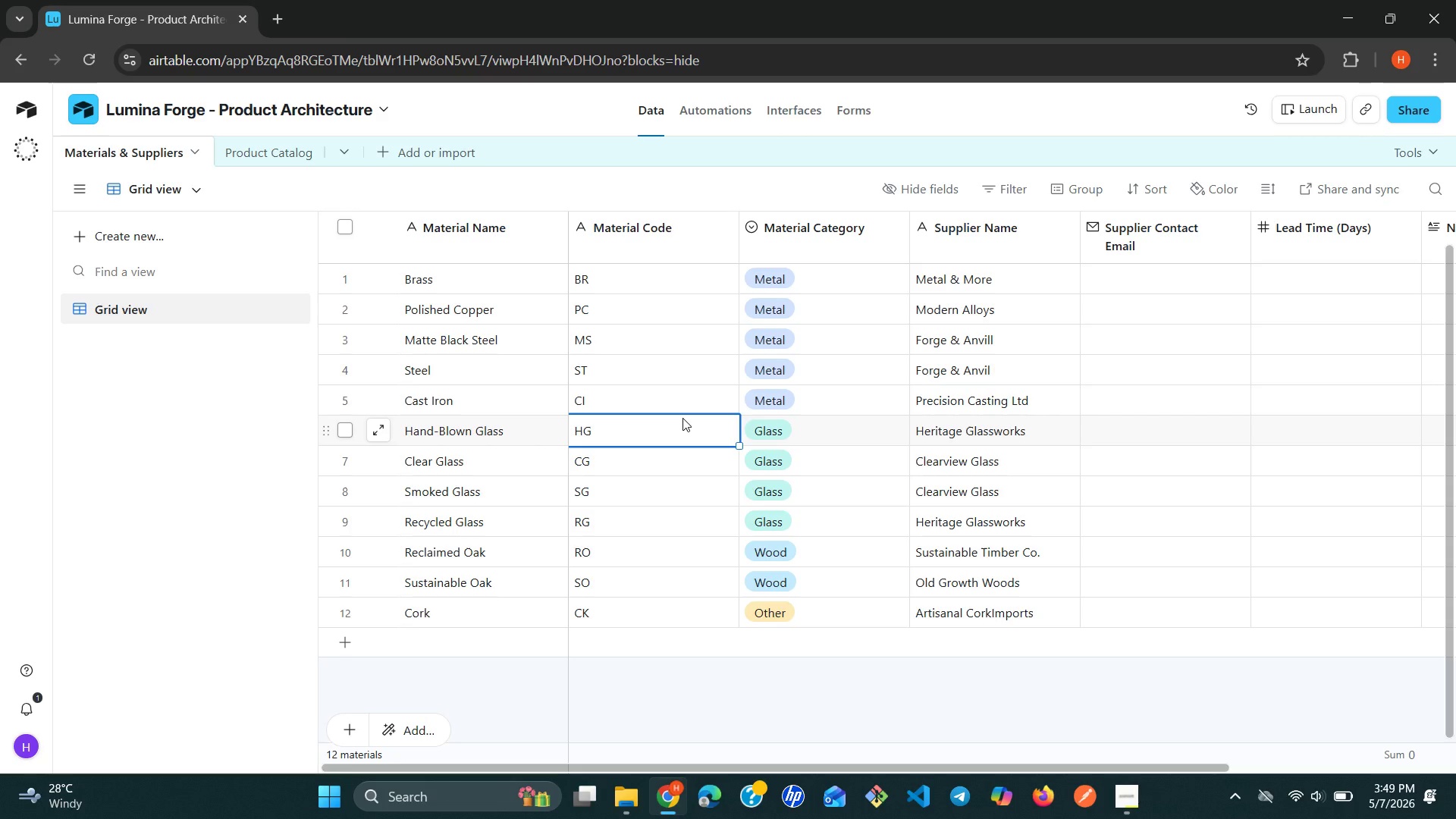 
left_click([639, 800])
 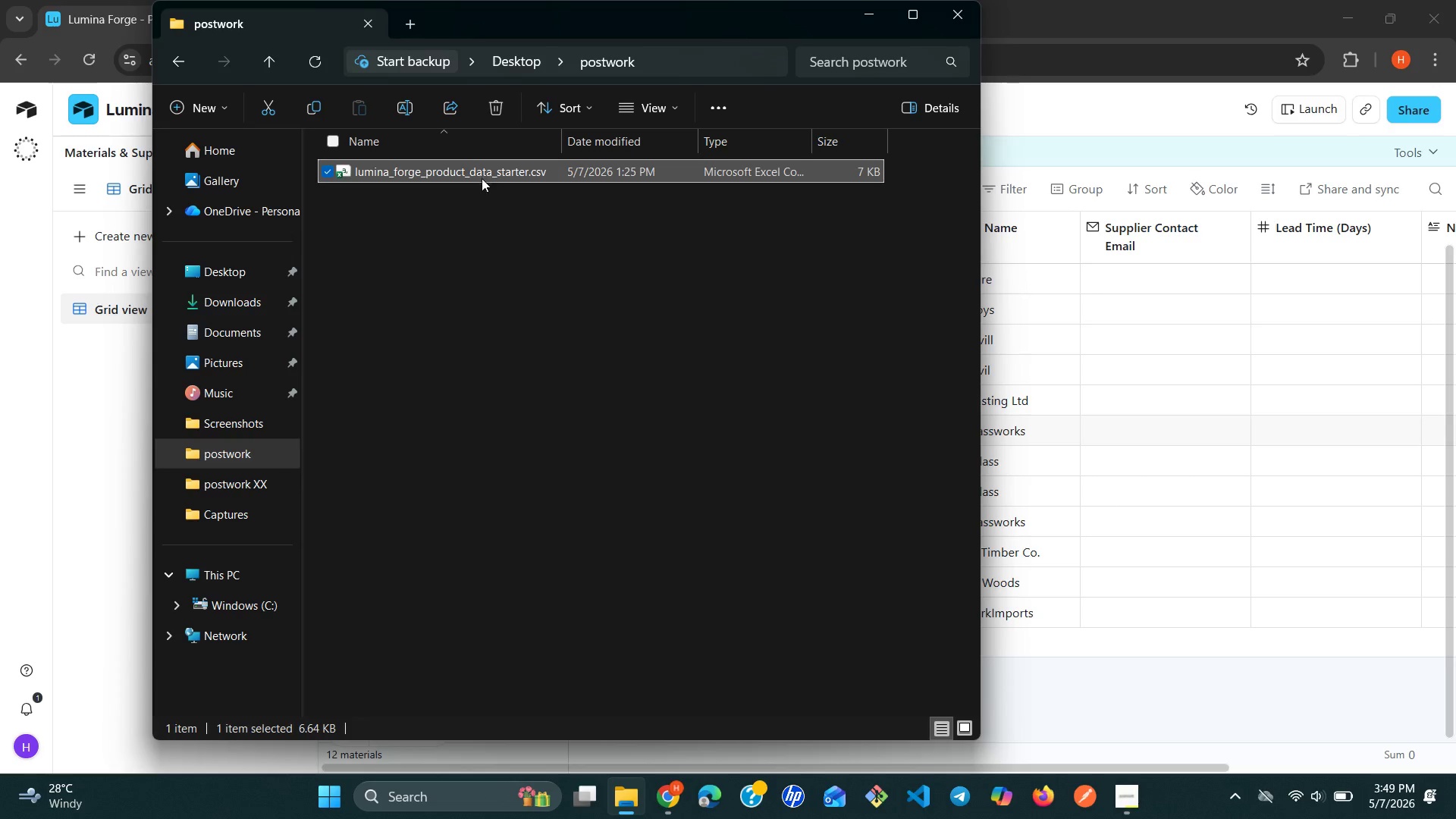 
double_click([482, 178])
 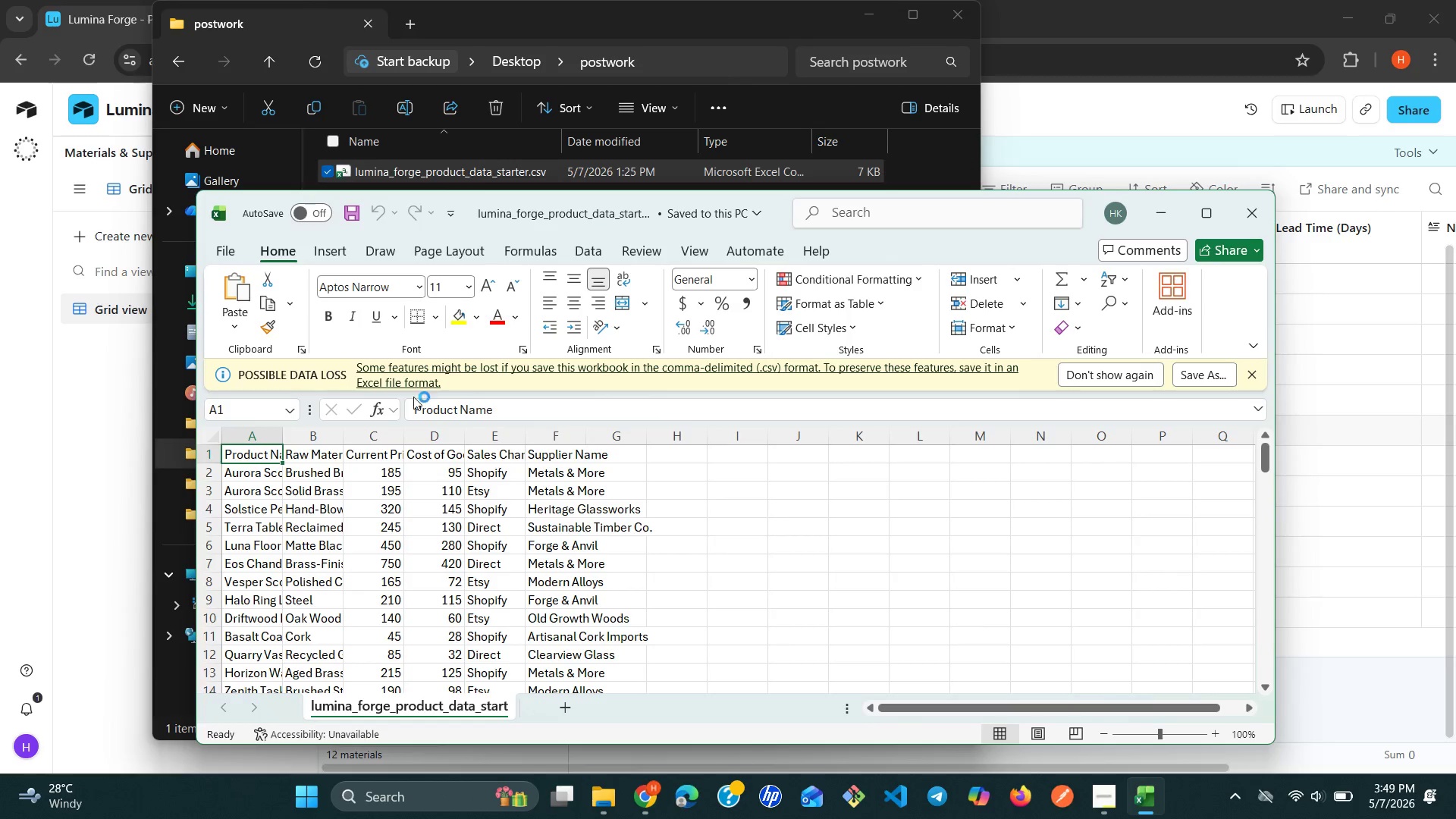 
wait(8.94)
 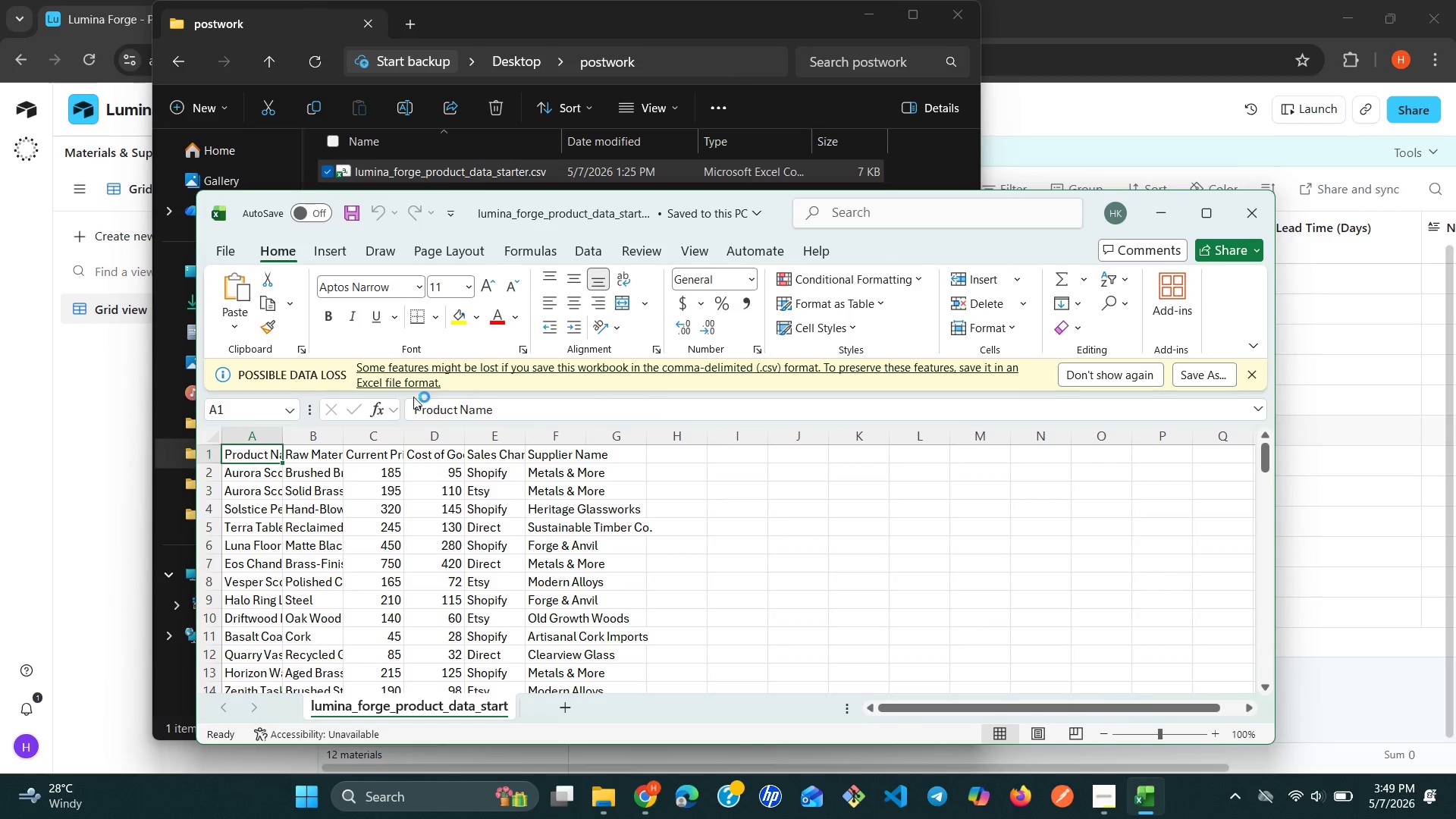 
left_click([1106, 219])
 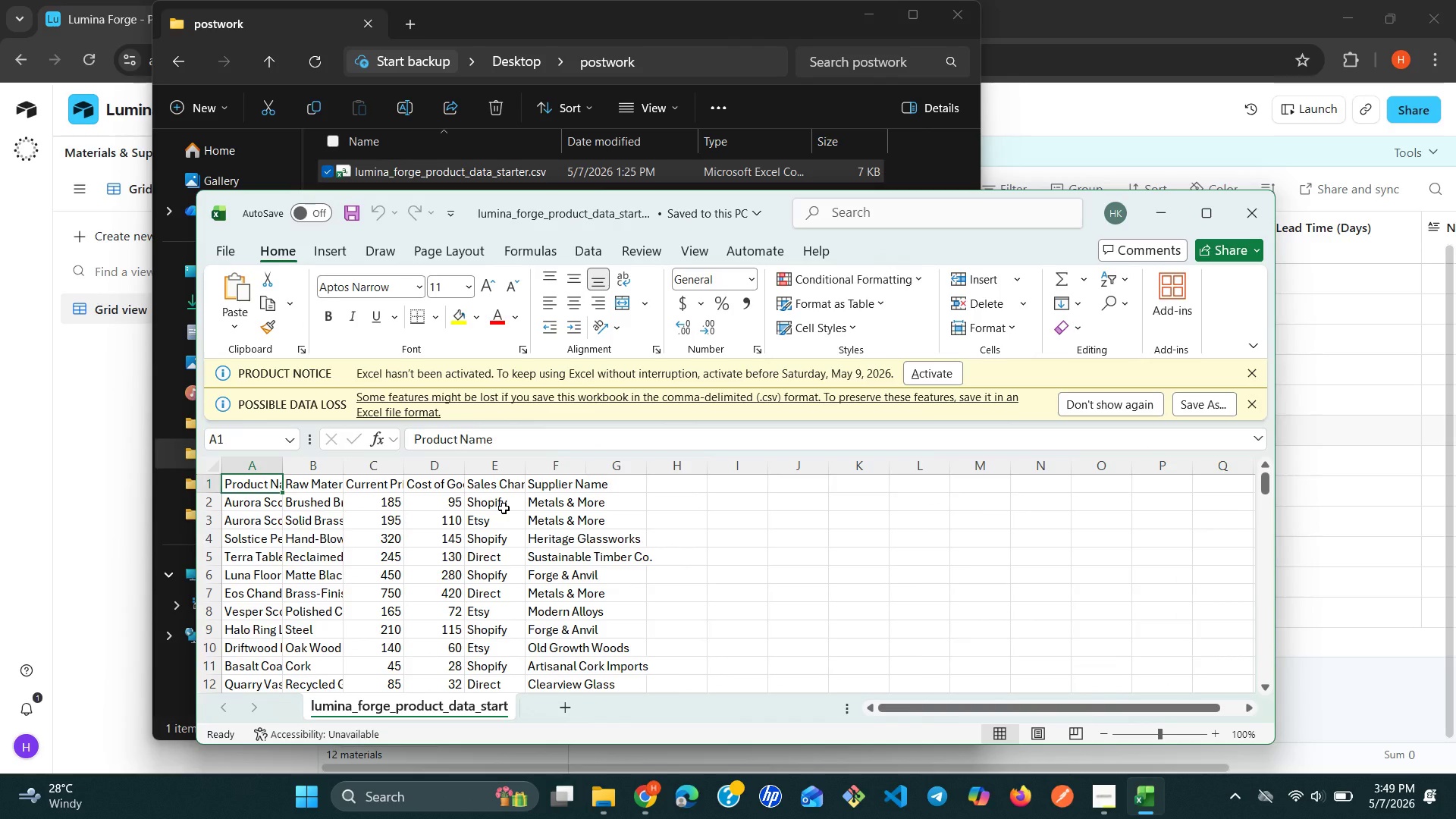 
wait(13.02)
 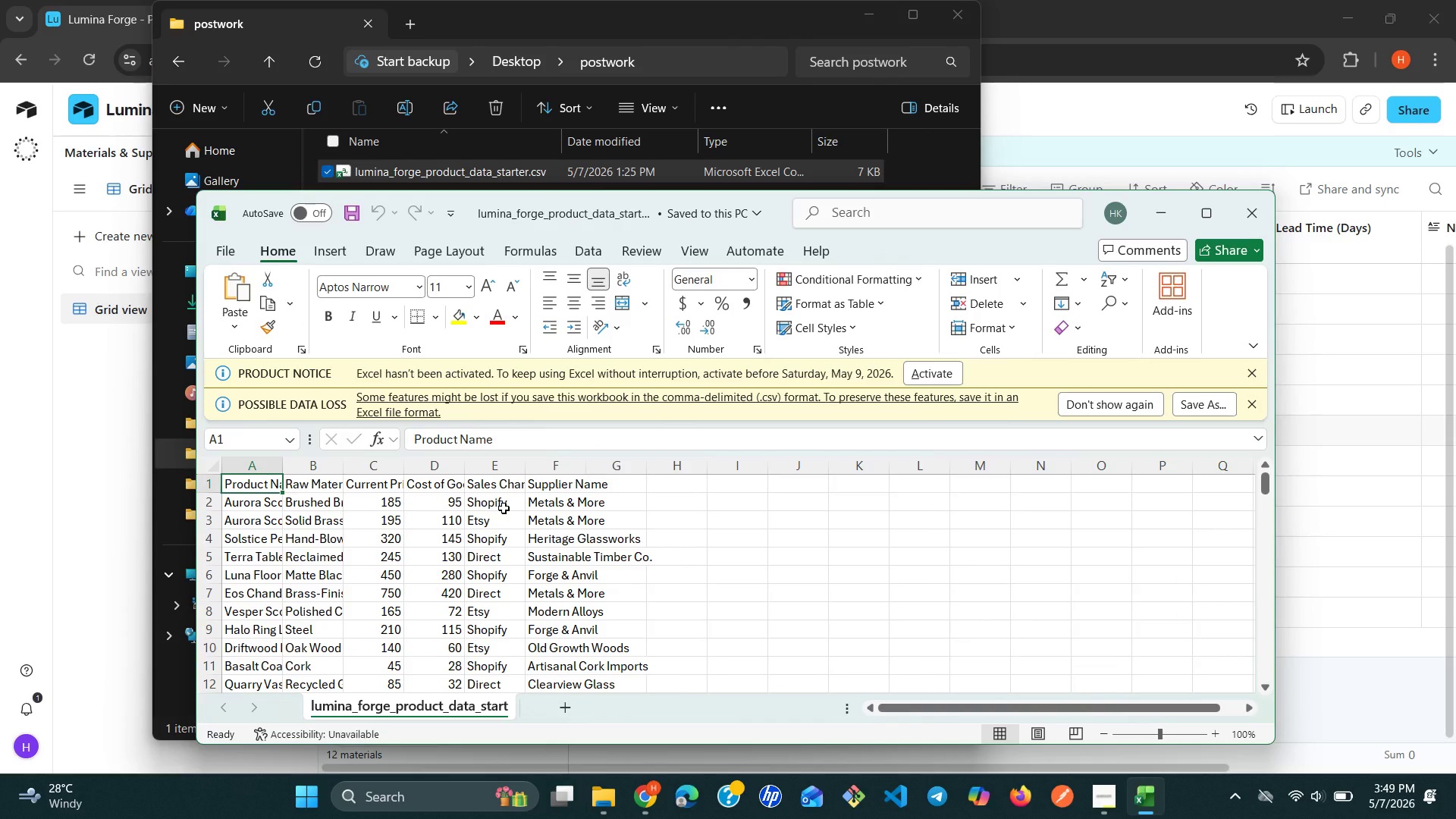 
left_click([1248, 196])
 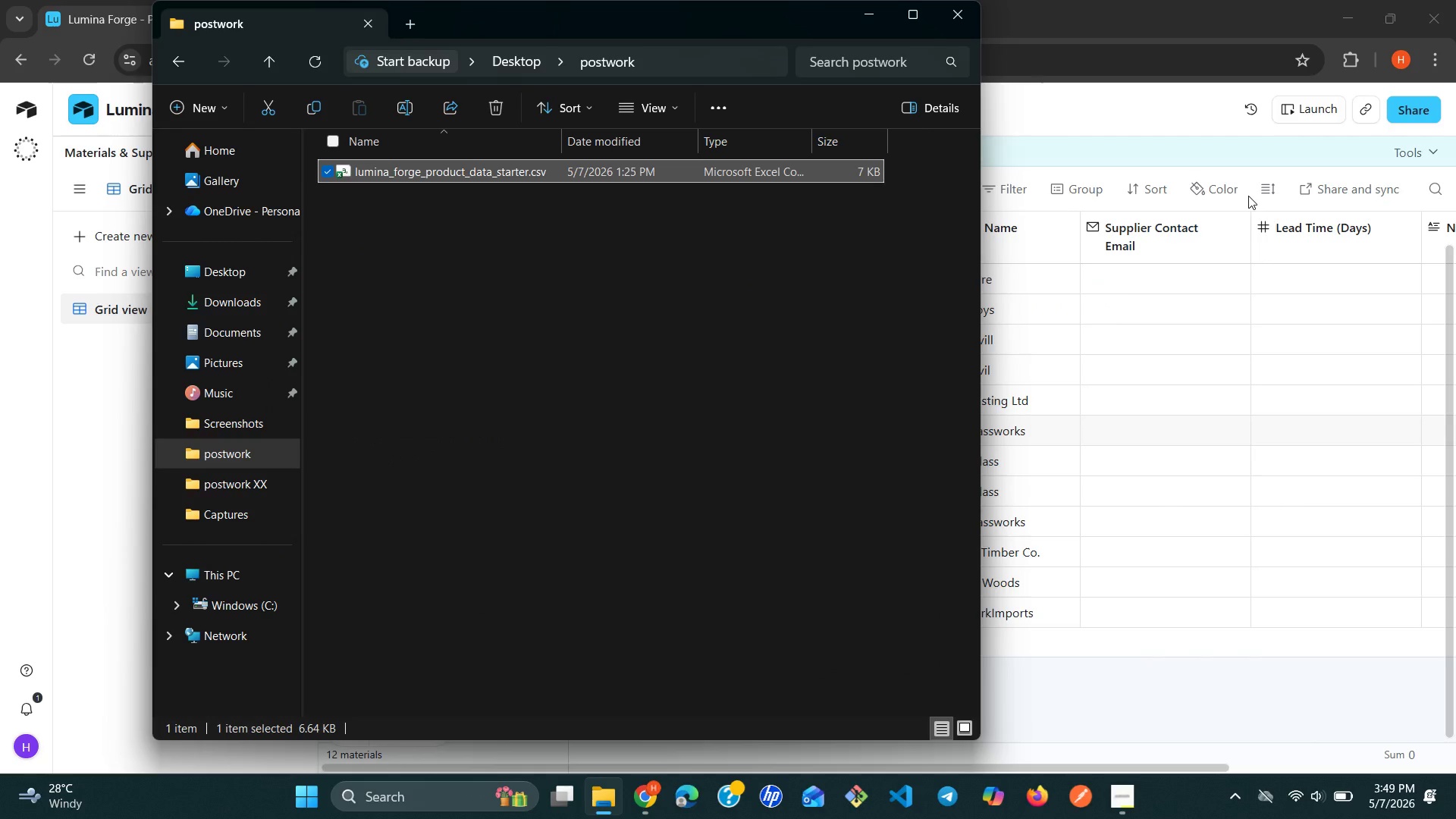 
left_click([874, 5])
 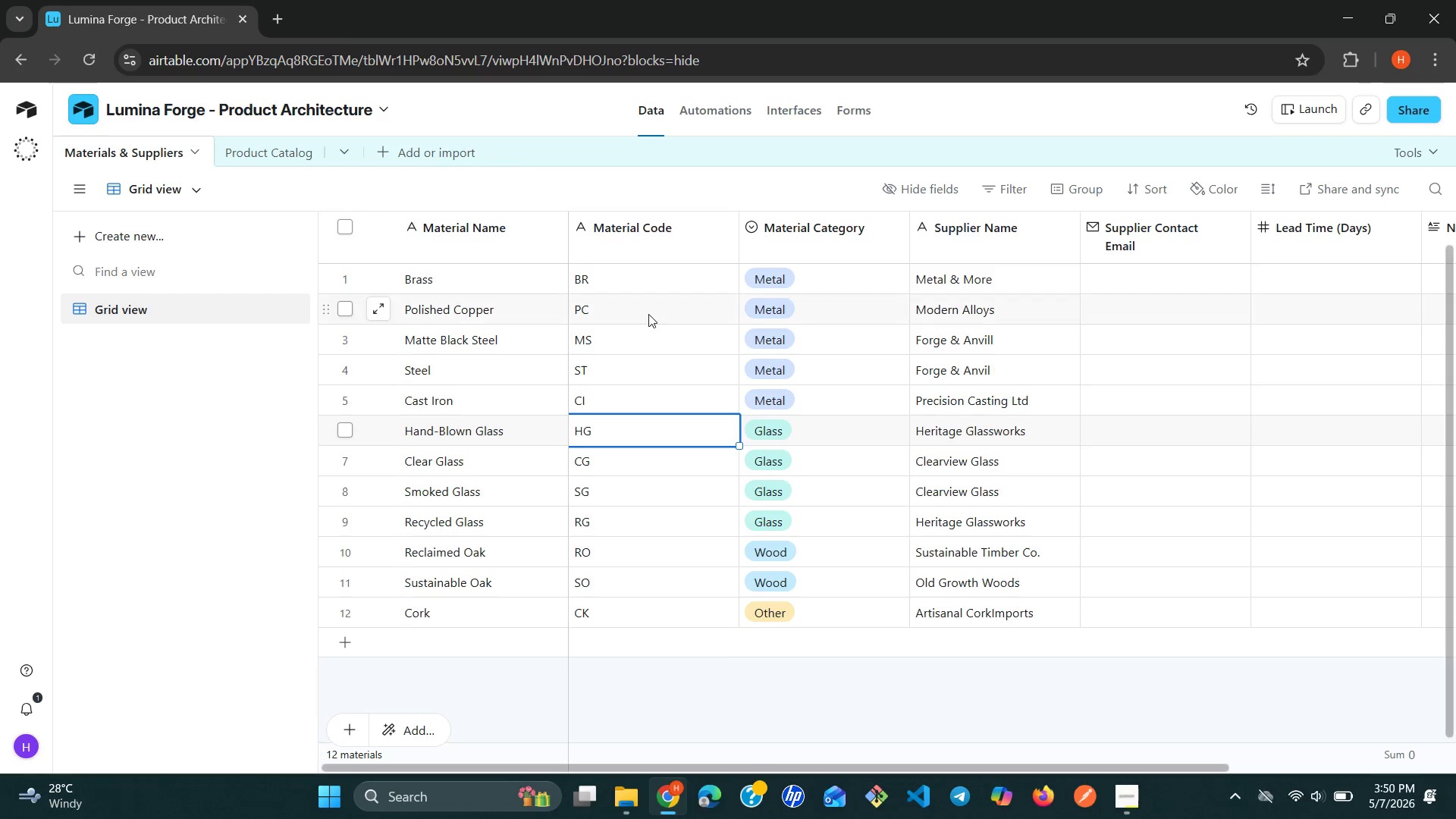 
wait(13.77)
 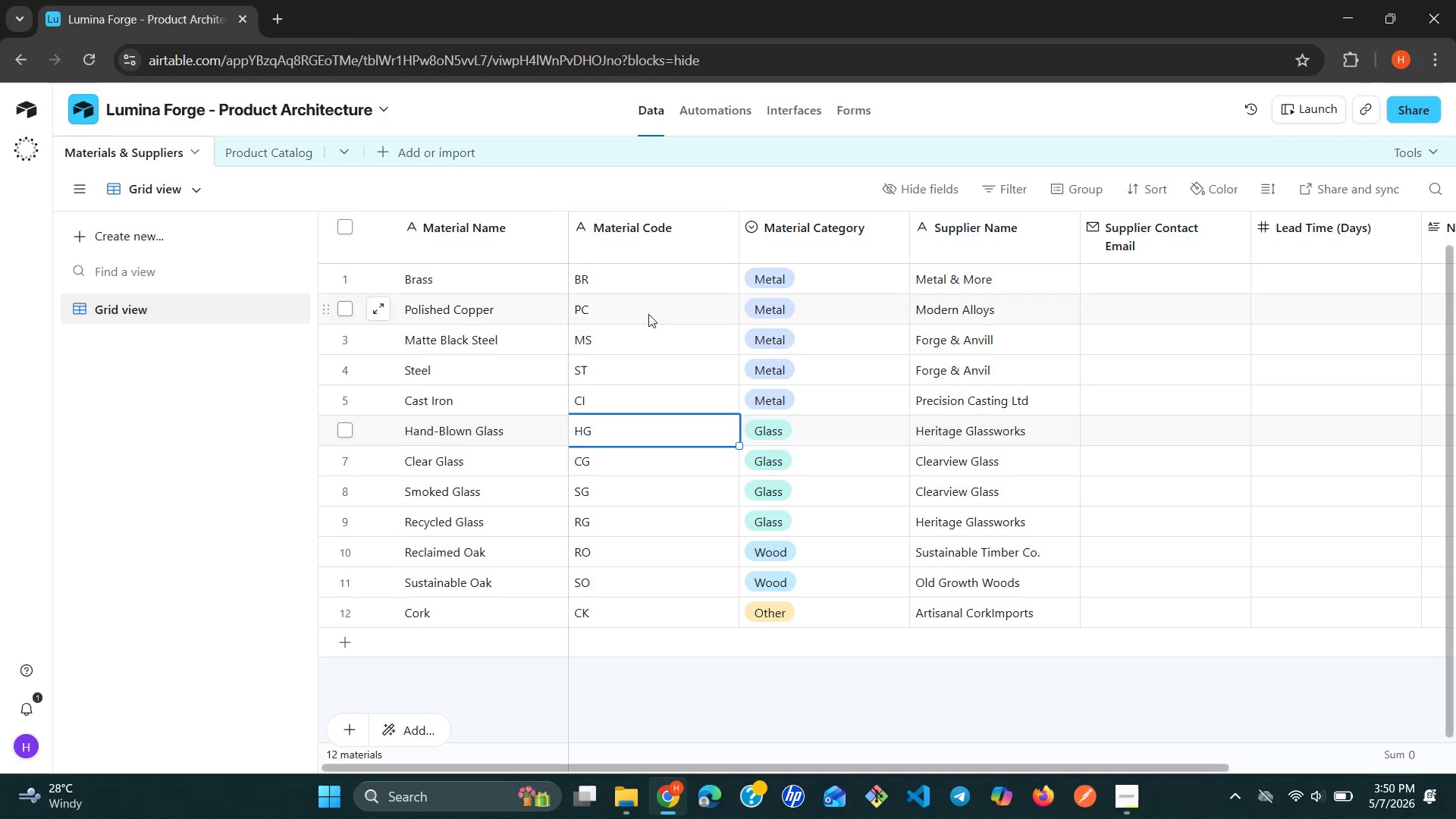 
left_click([821, 228])
 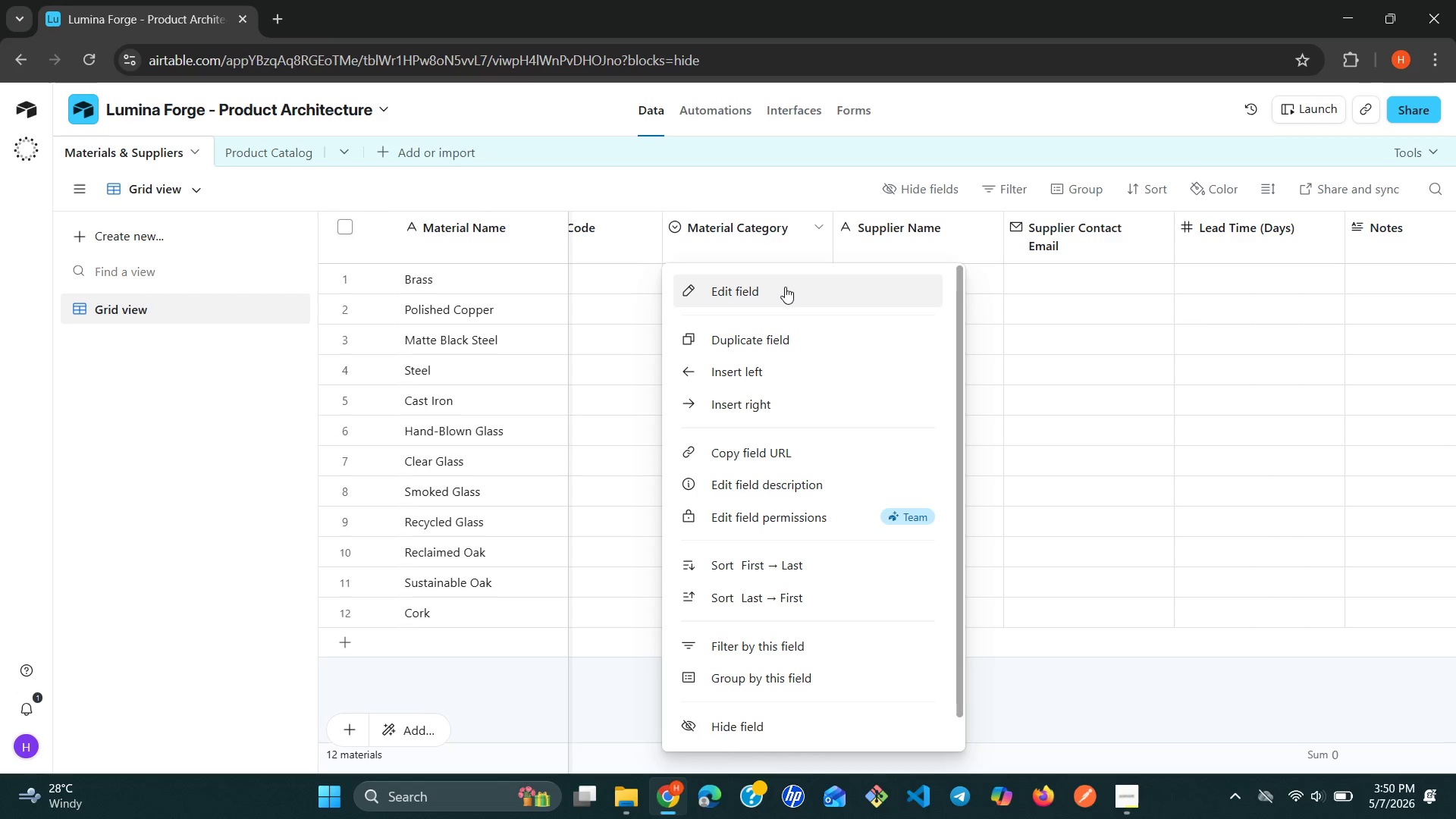 
left_click([785, 287])
 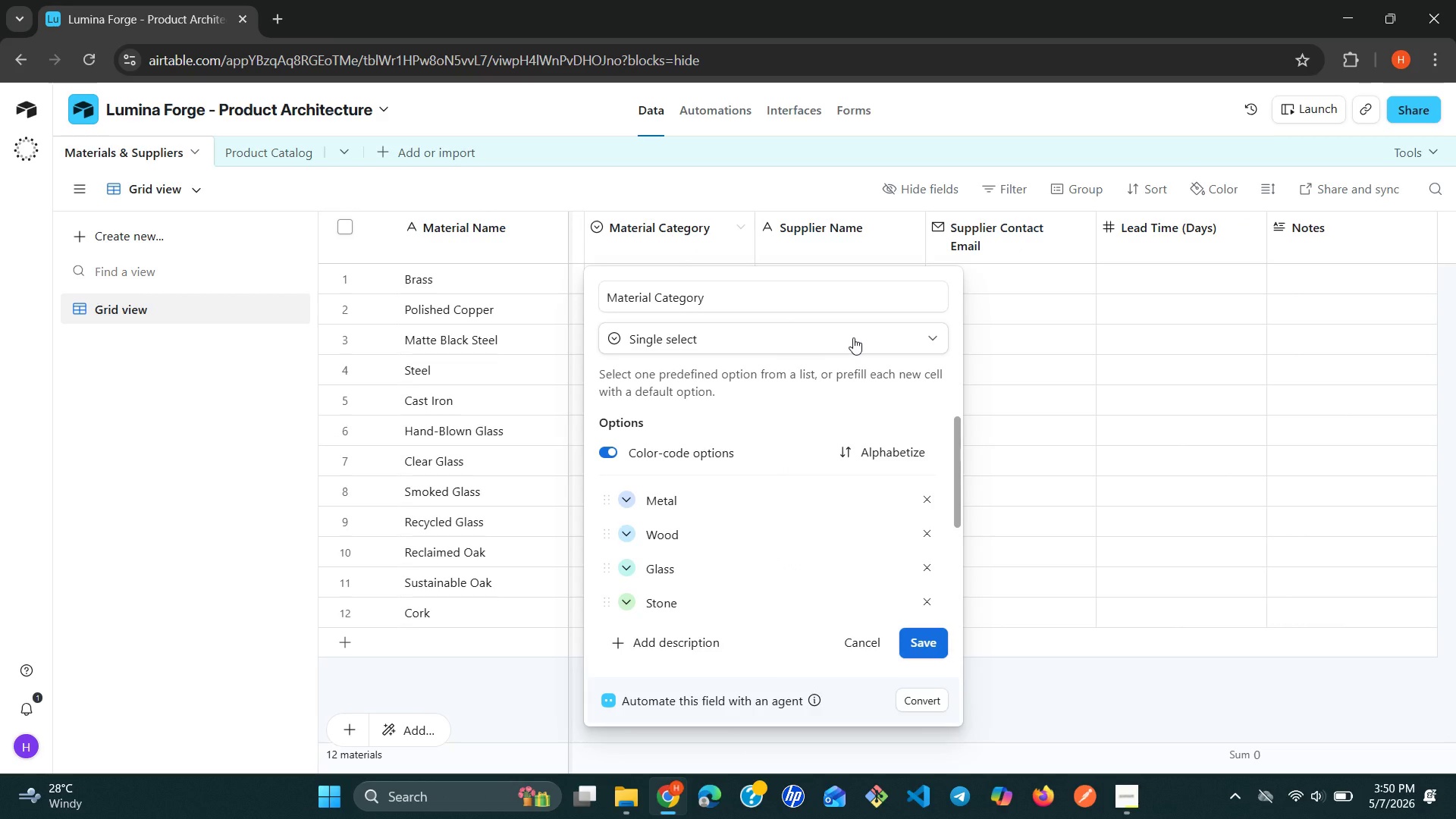 
wait(13.09)
 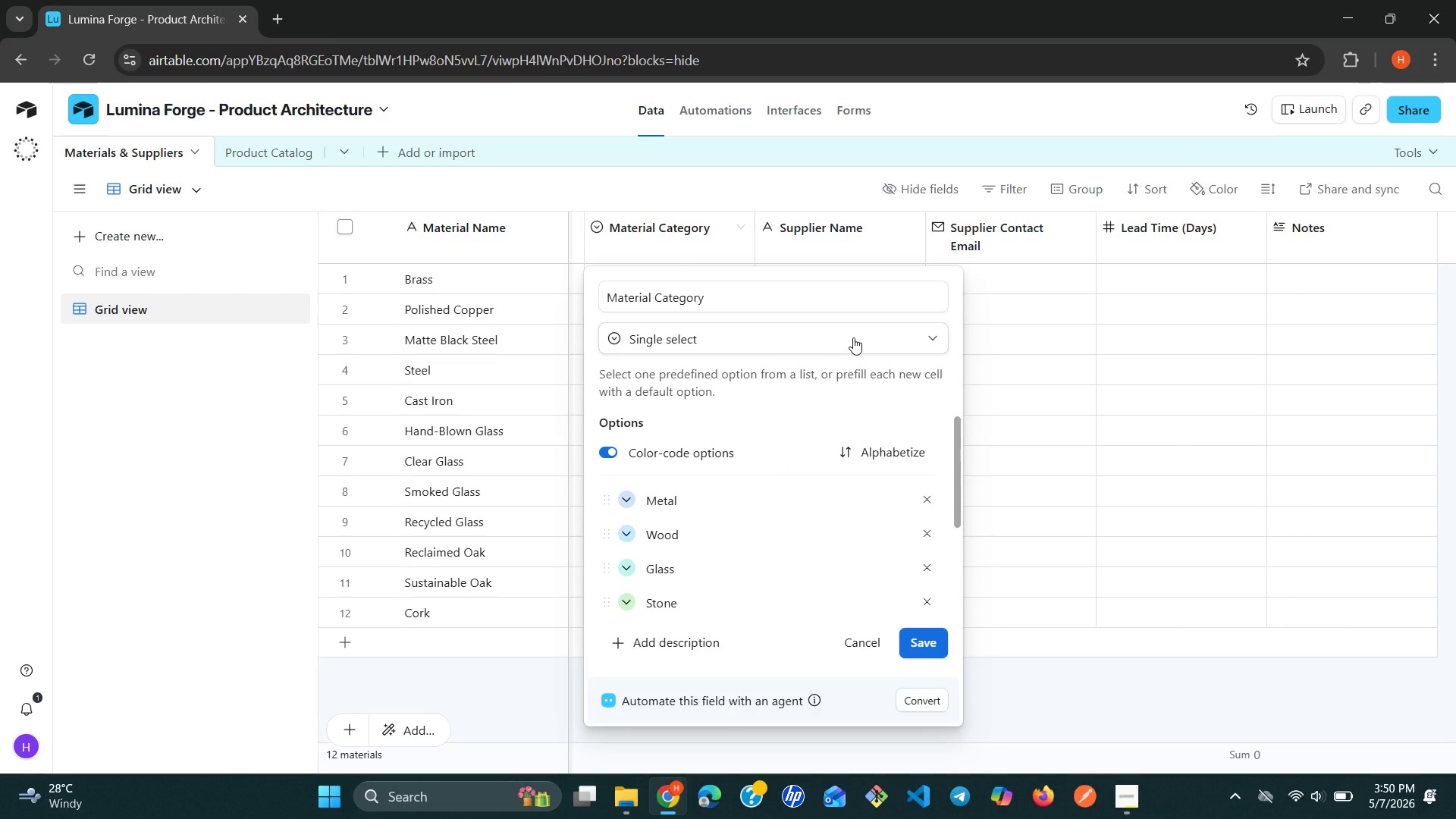 
left_click([850, 644])
 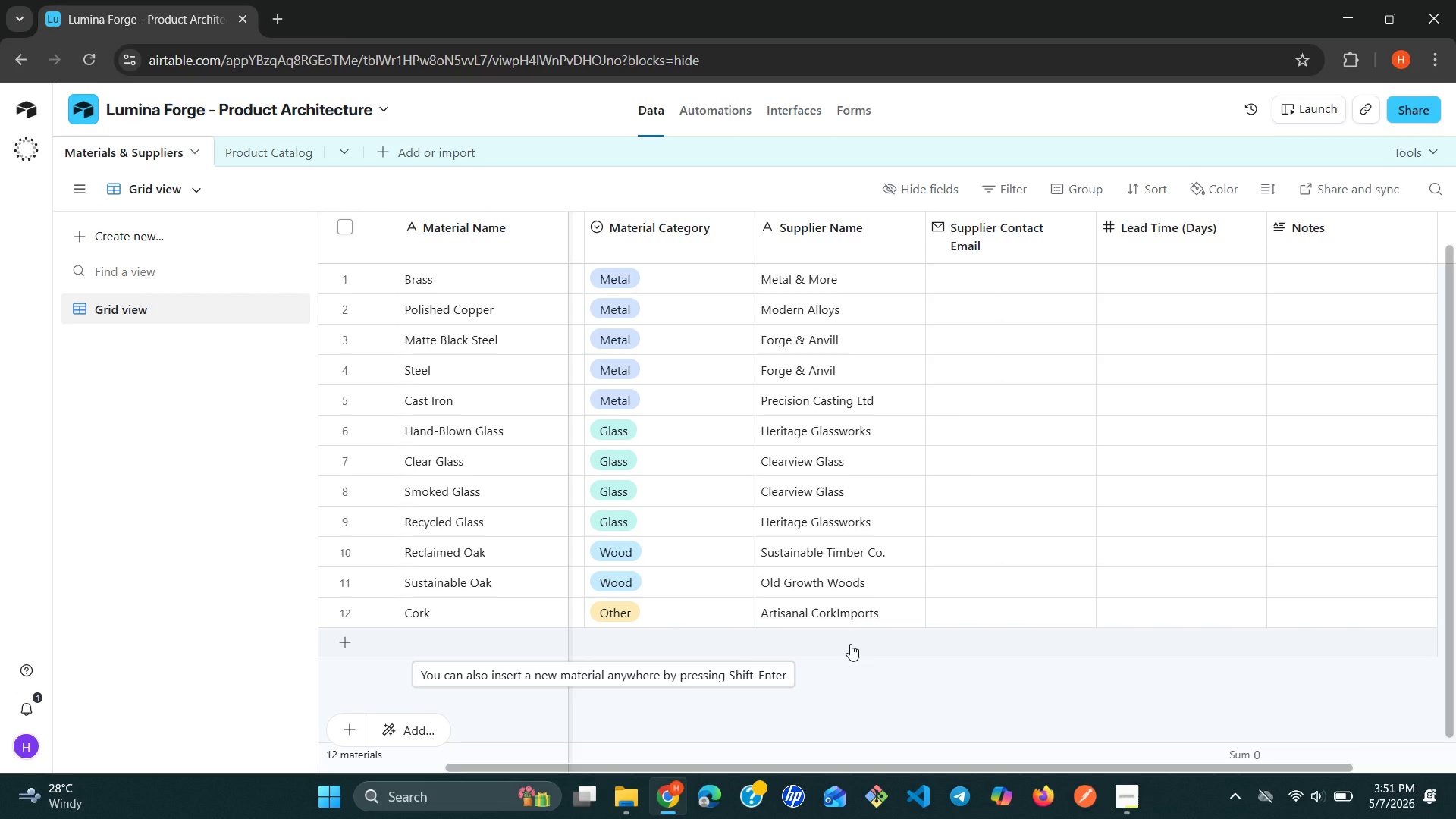 
wait(45.06)
 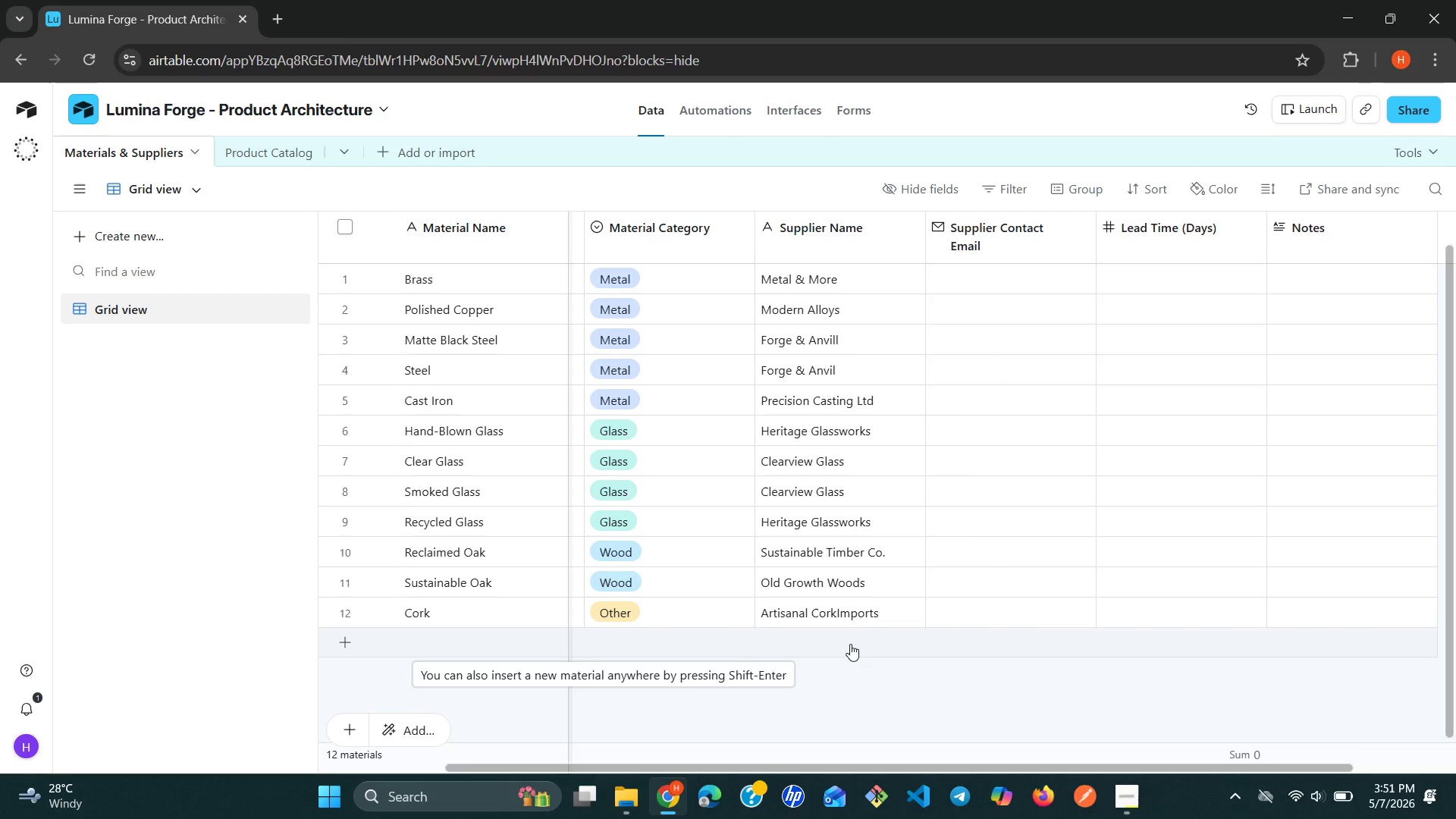 
left_click([290, 146])
 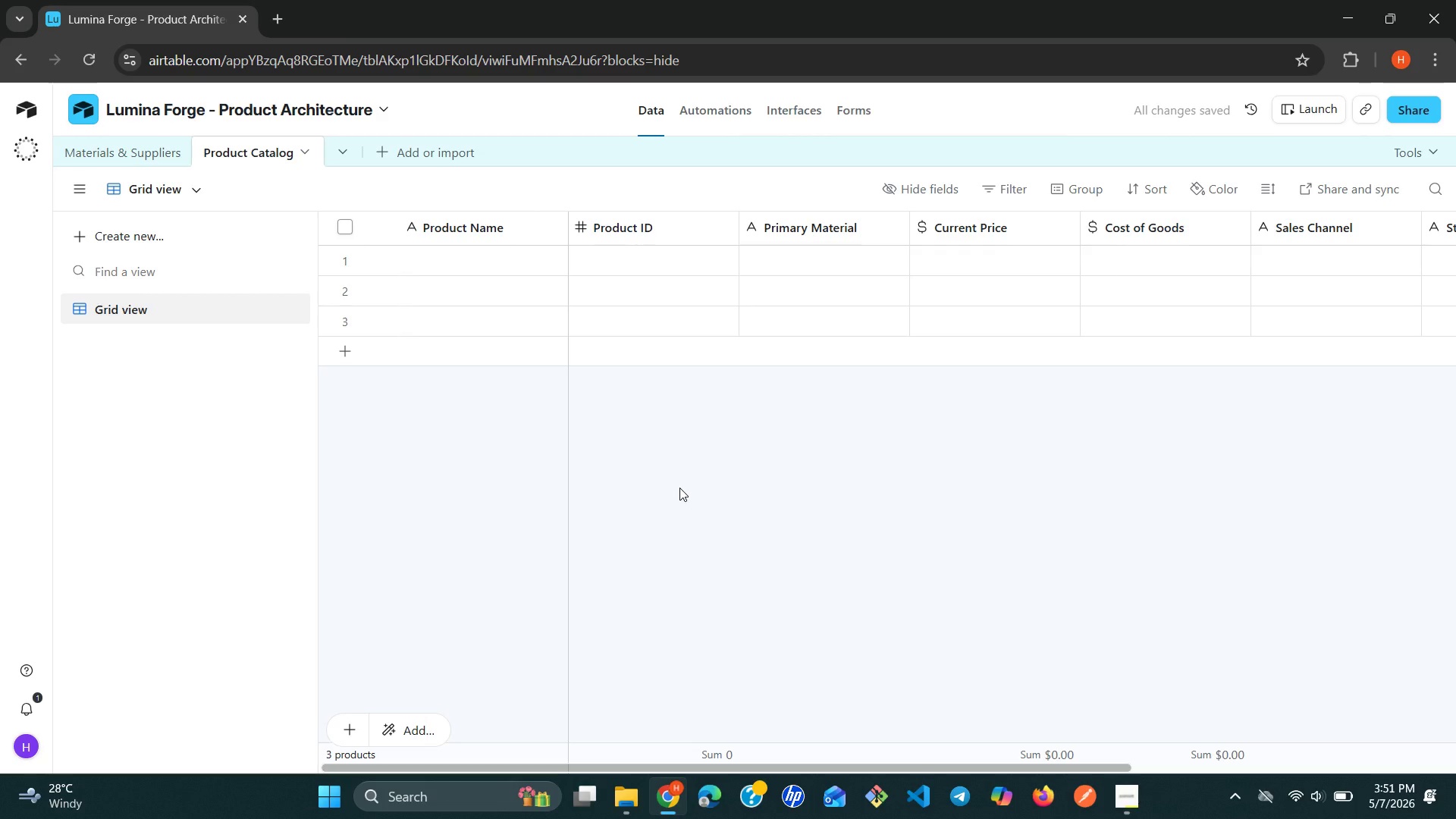 
wait(9.52)
 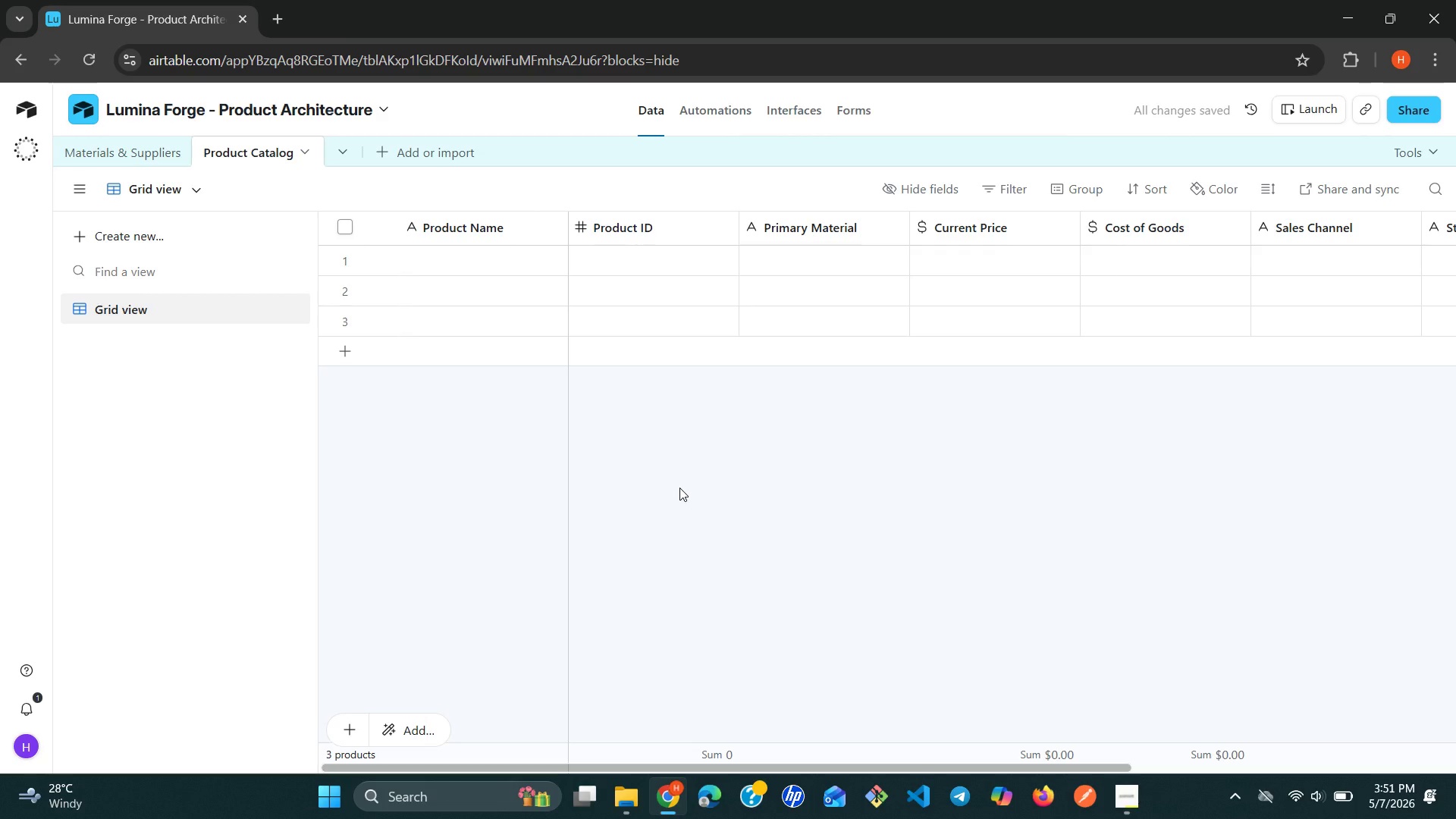 
left_click([532, 219])
 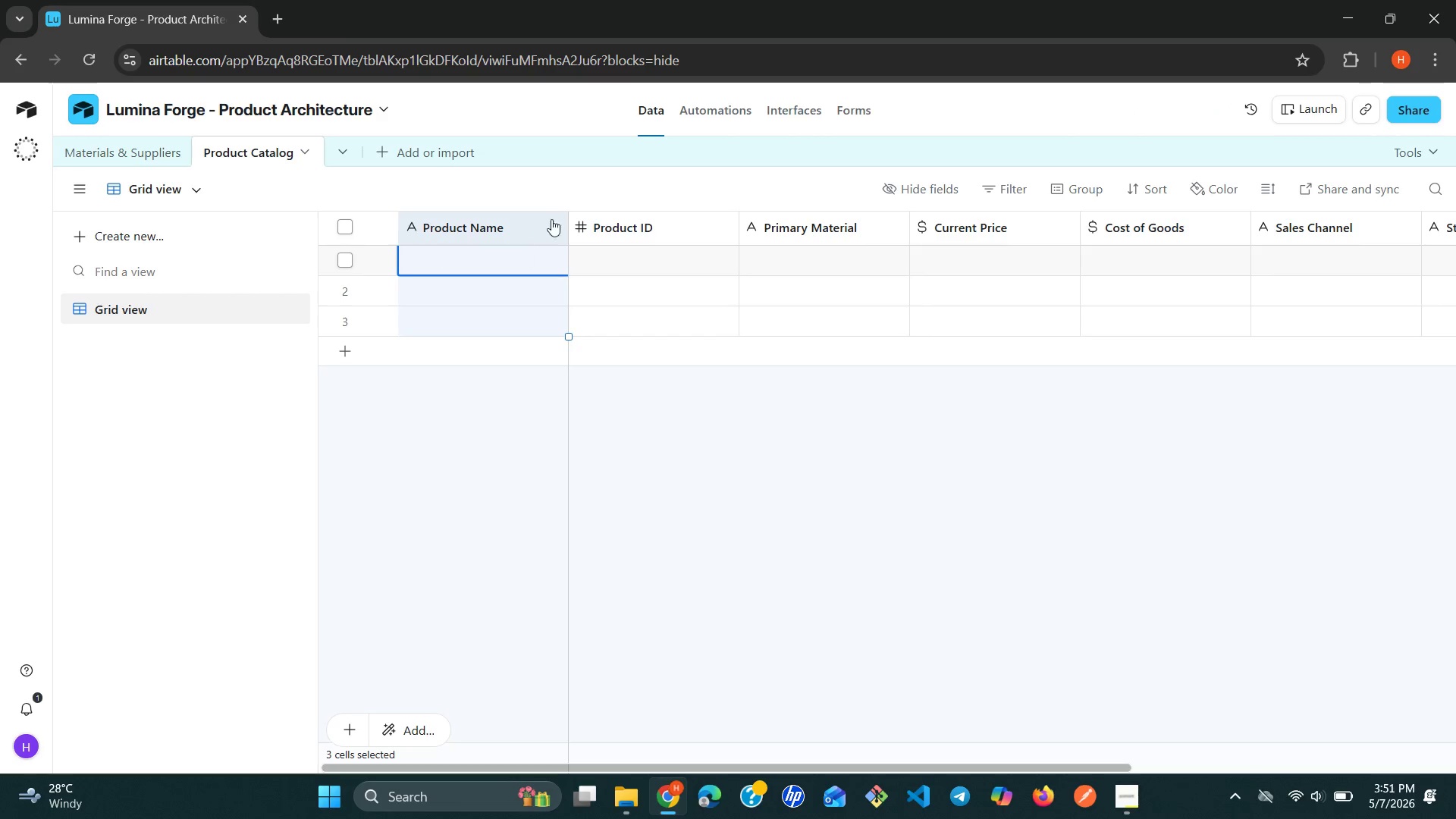 
left_click([560, 219])
 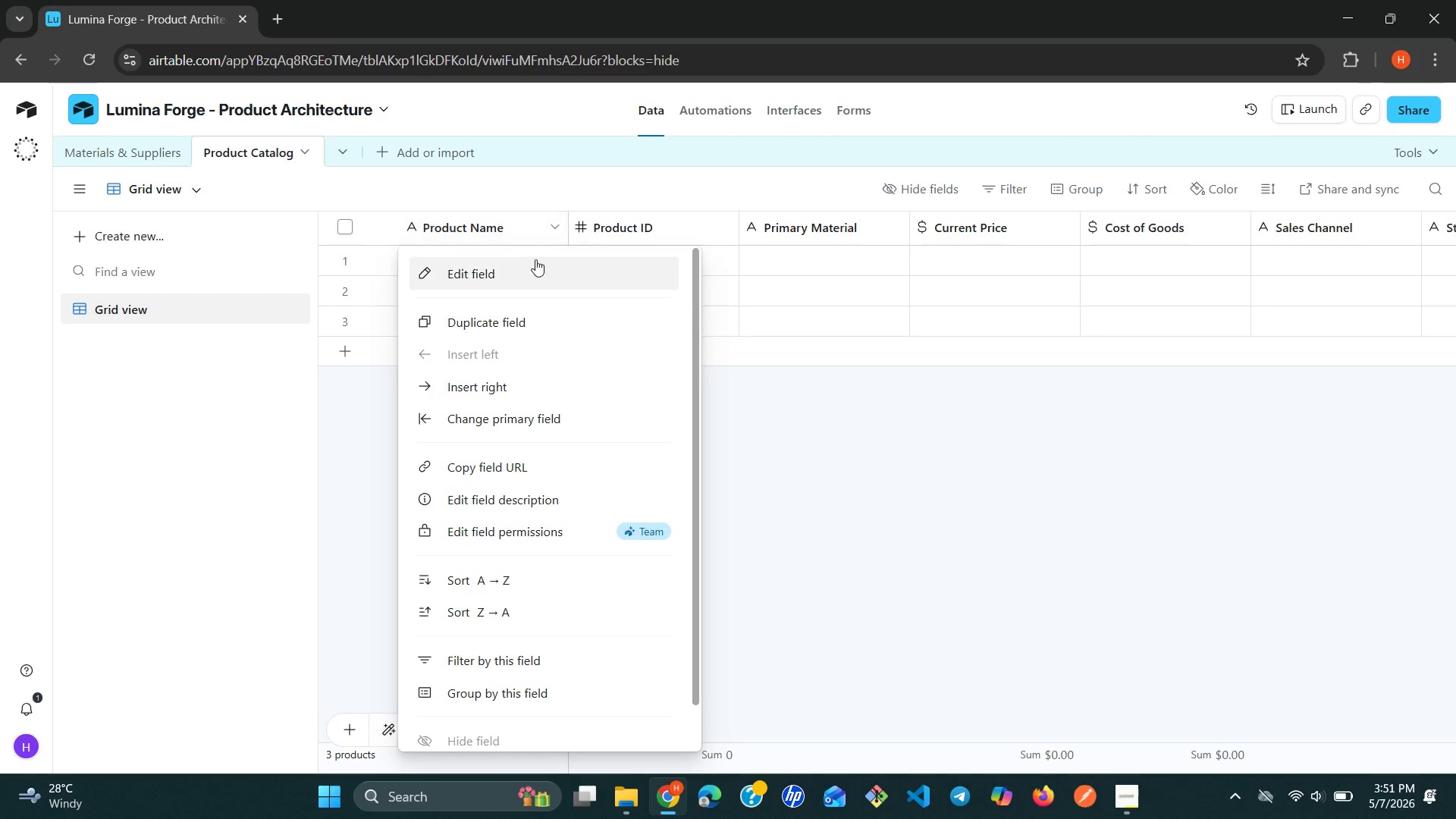 
left_click([524, 271])
 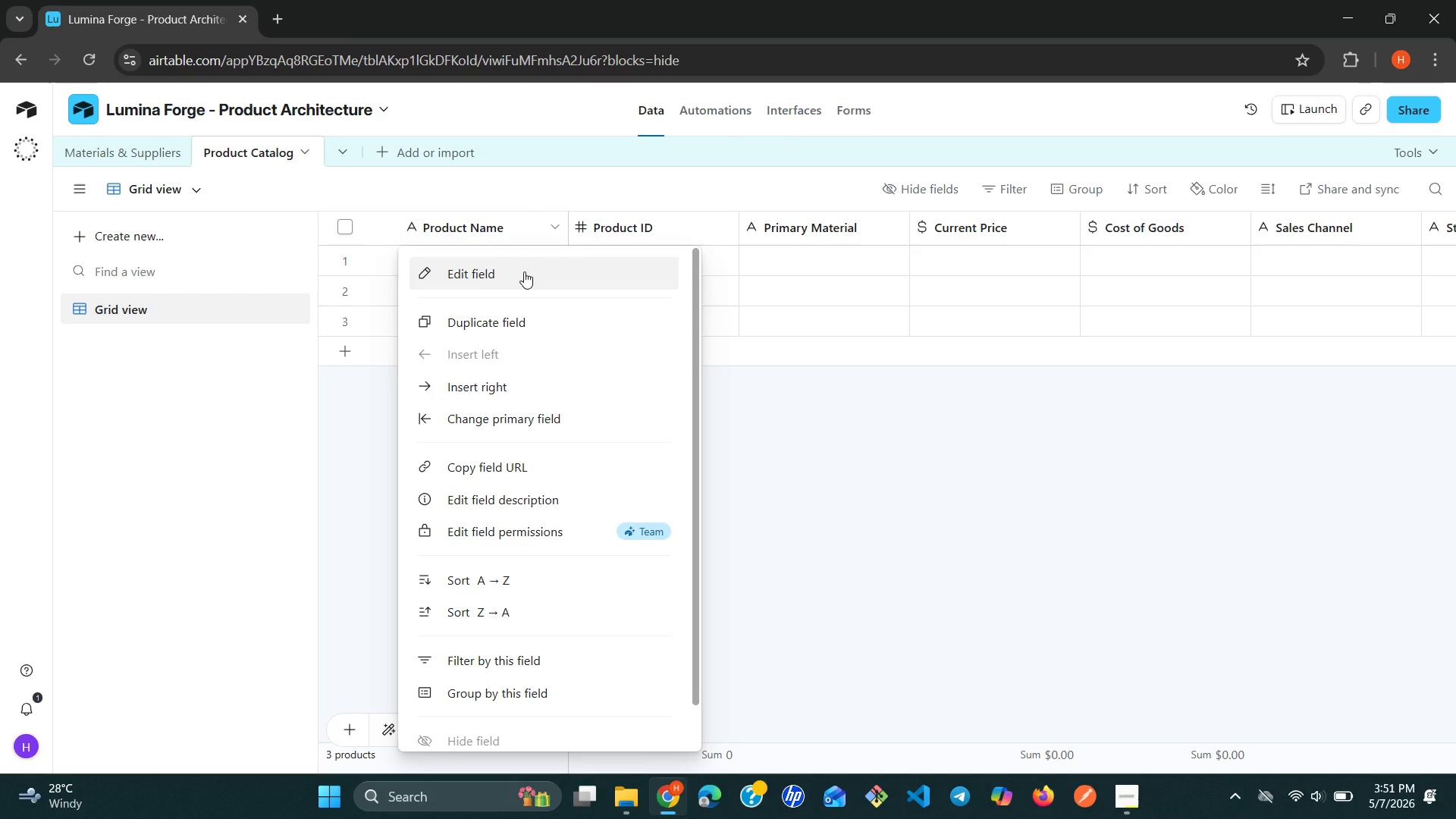 
mouse_move([542, 281])
 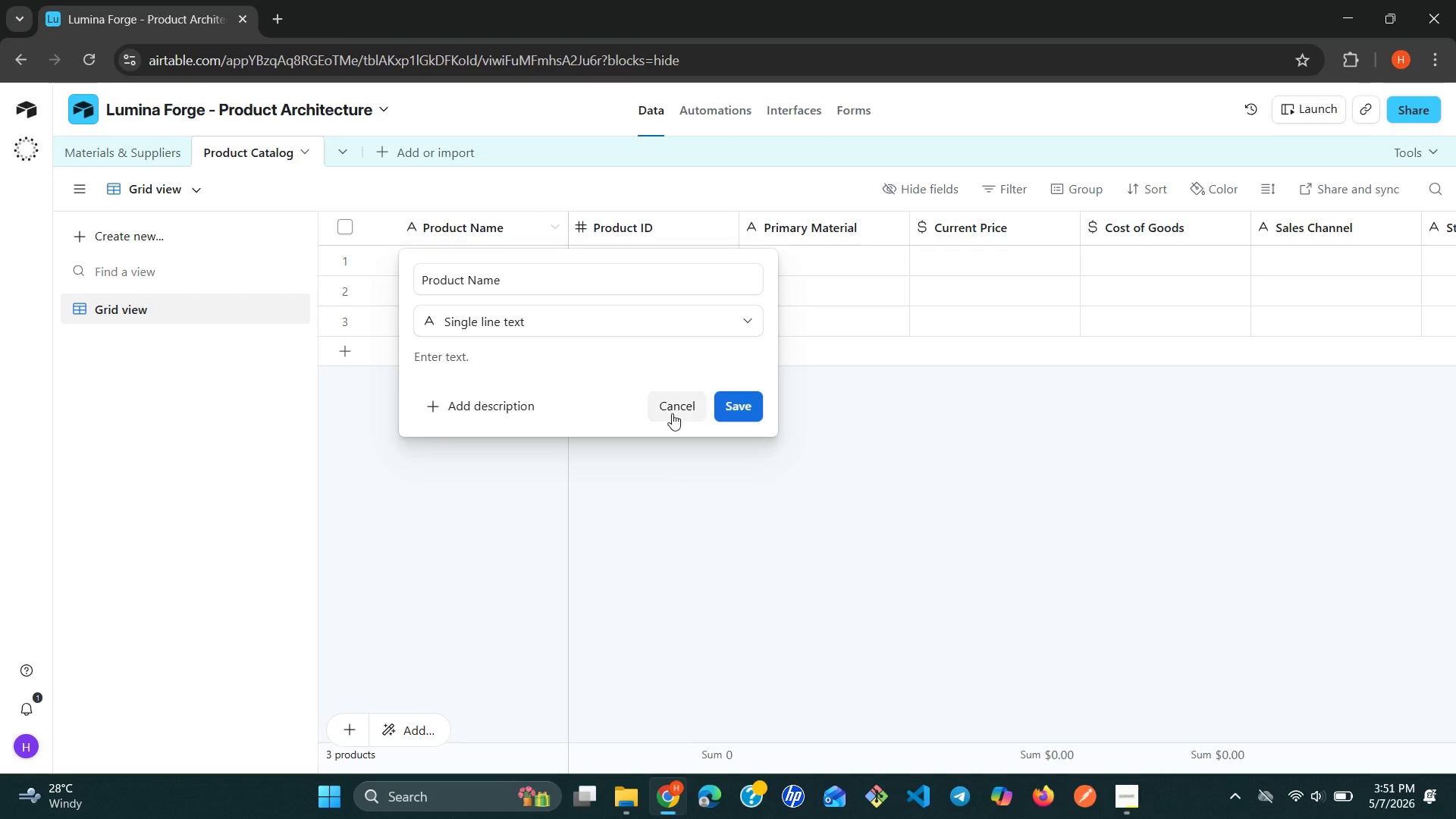 
left_click([675, 409])
 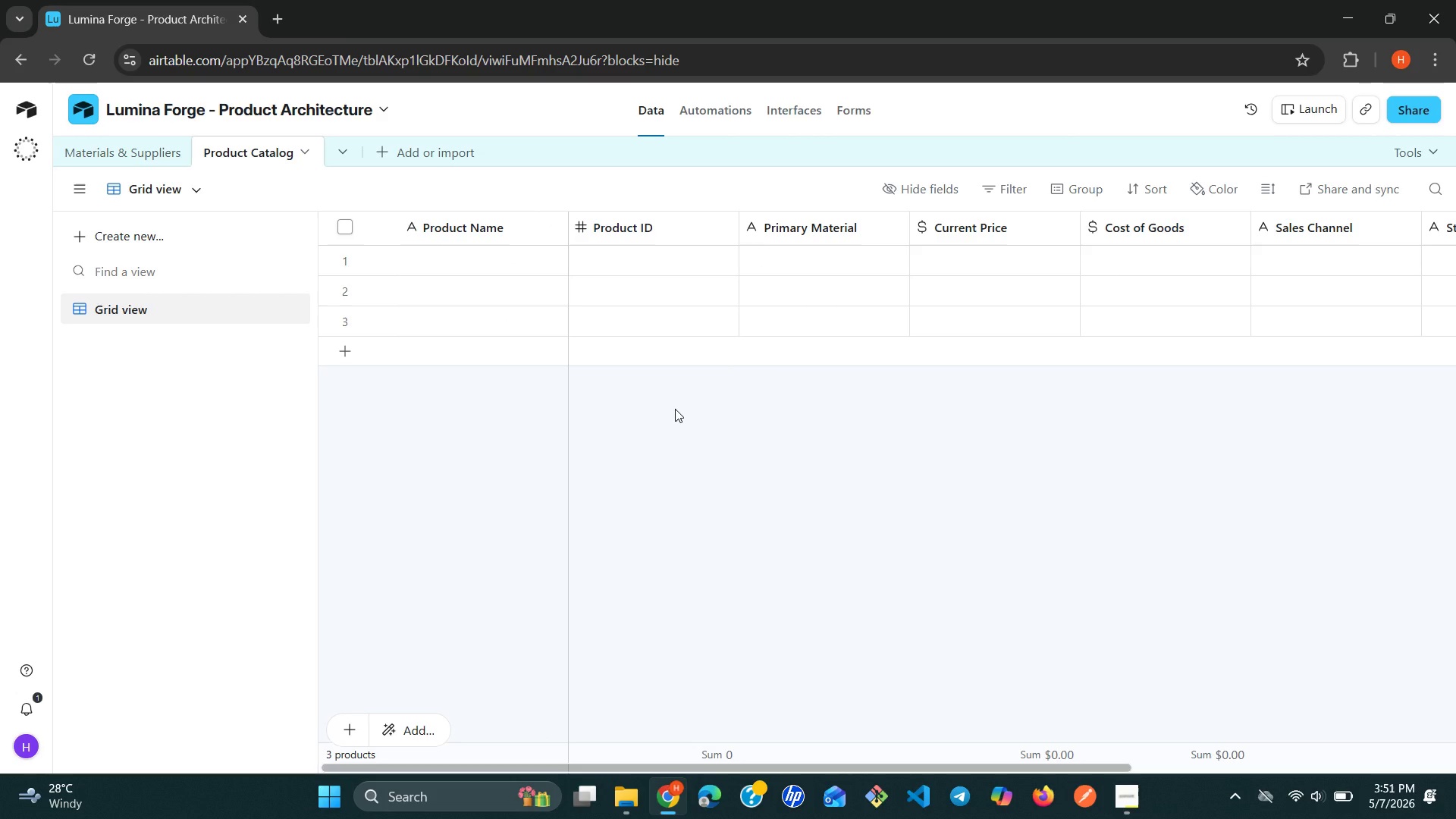 
wait(7.14)
 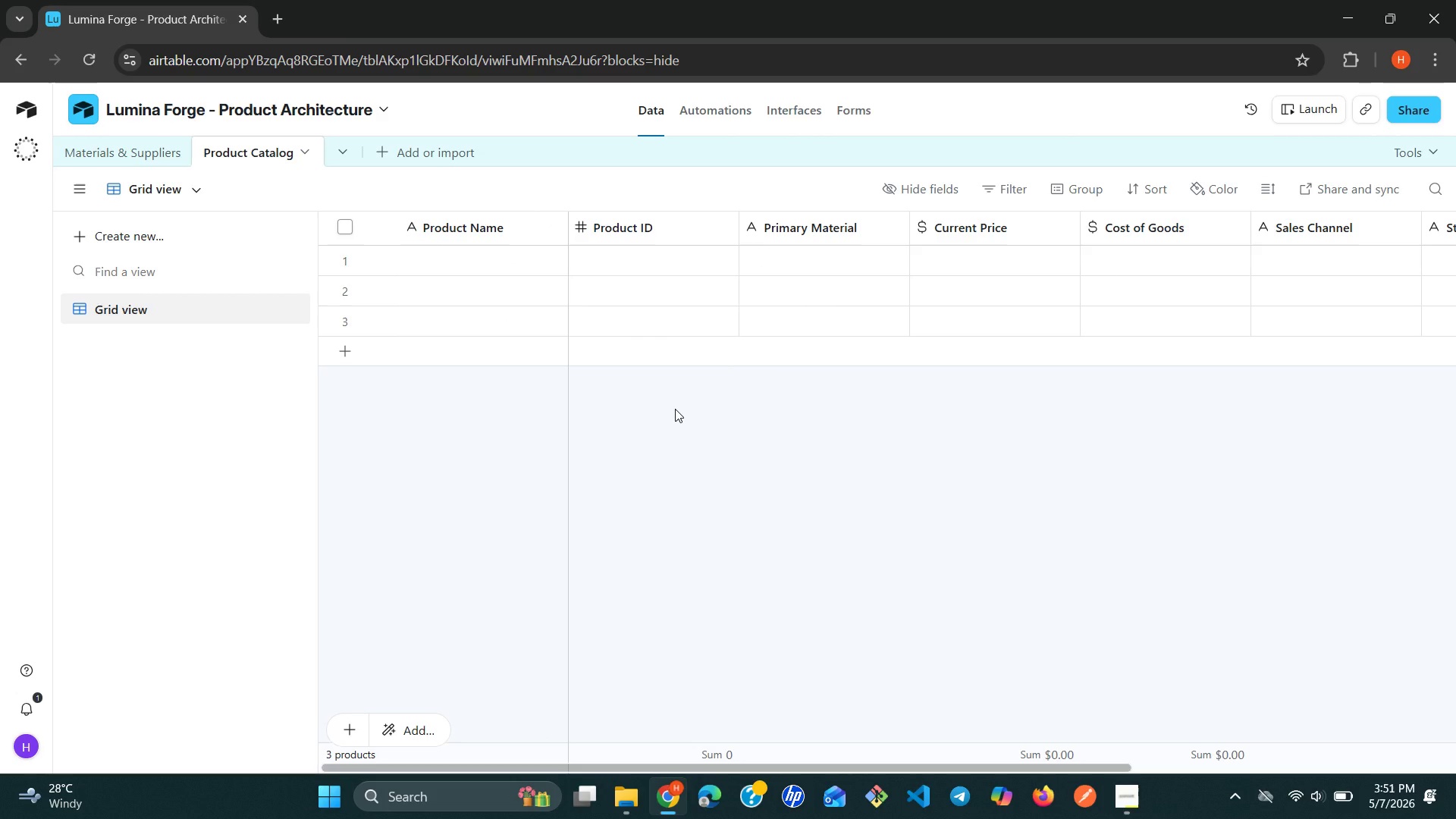 
left_click([883, 231])
 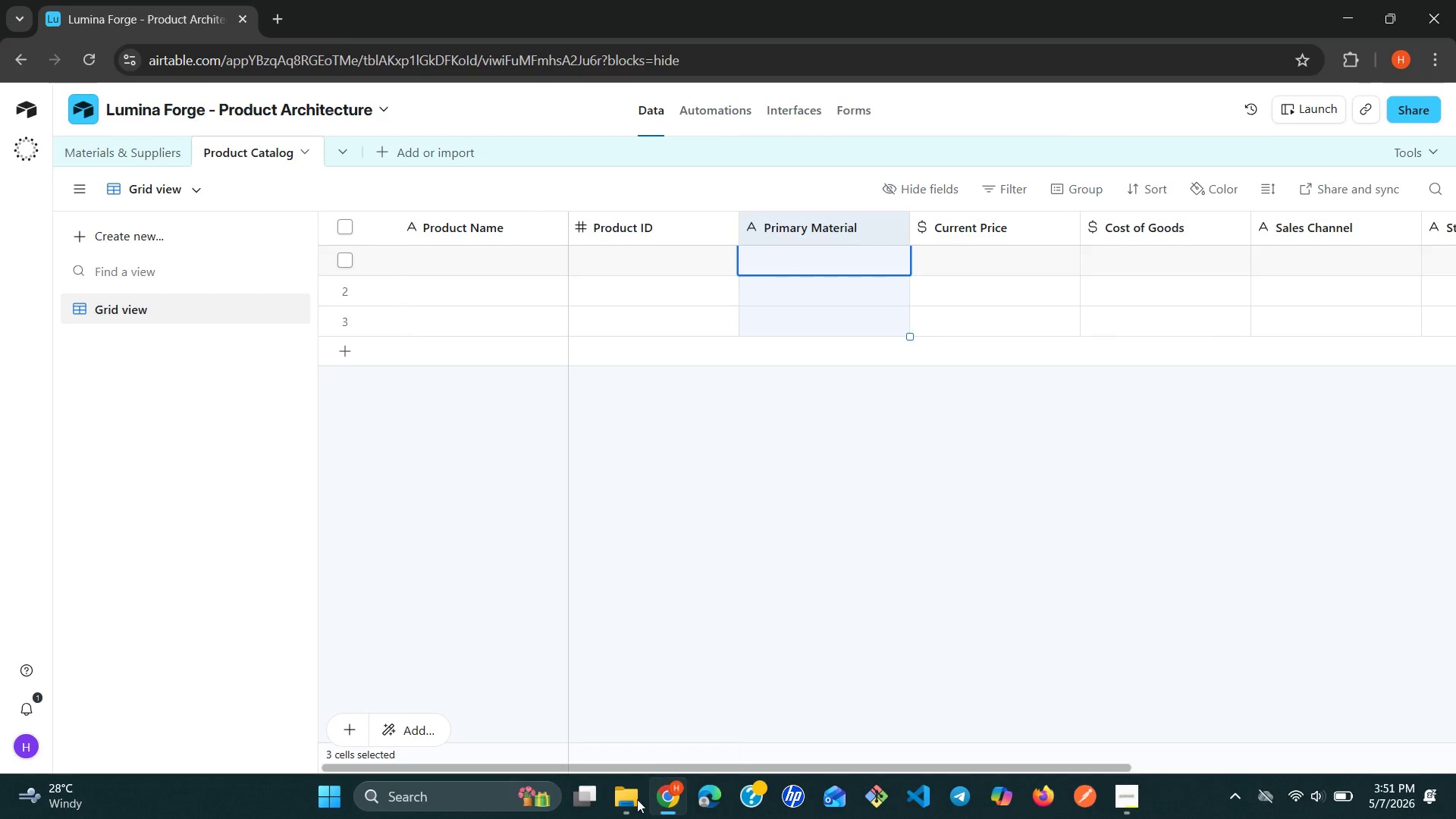 
left_click([623, 817])
 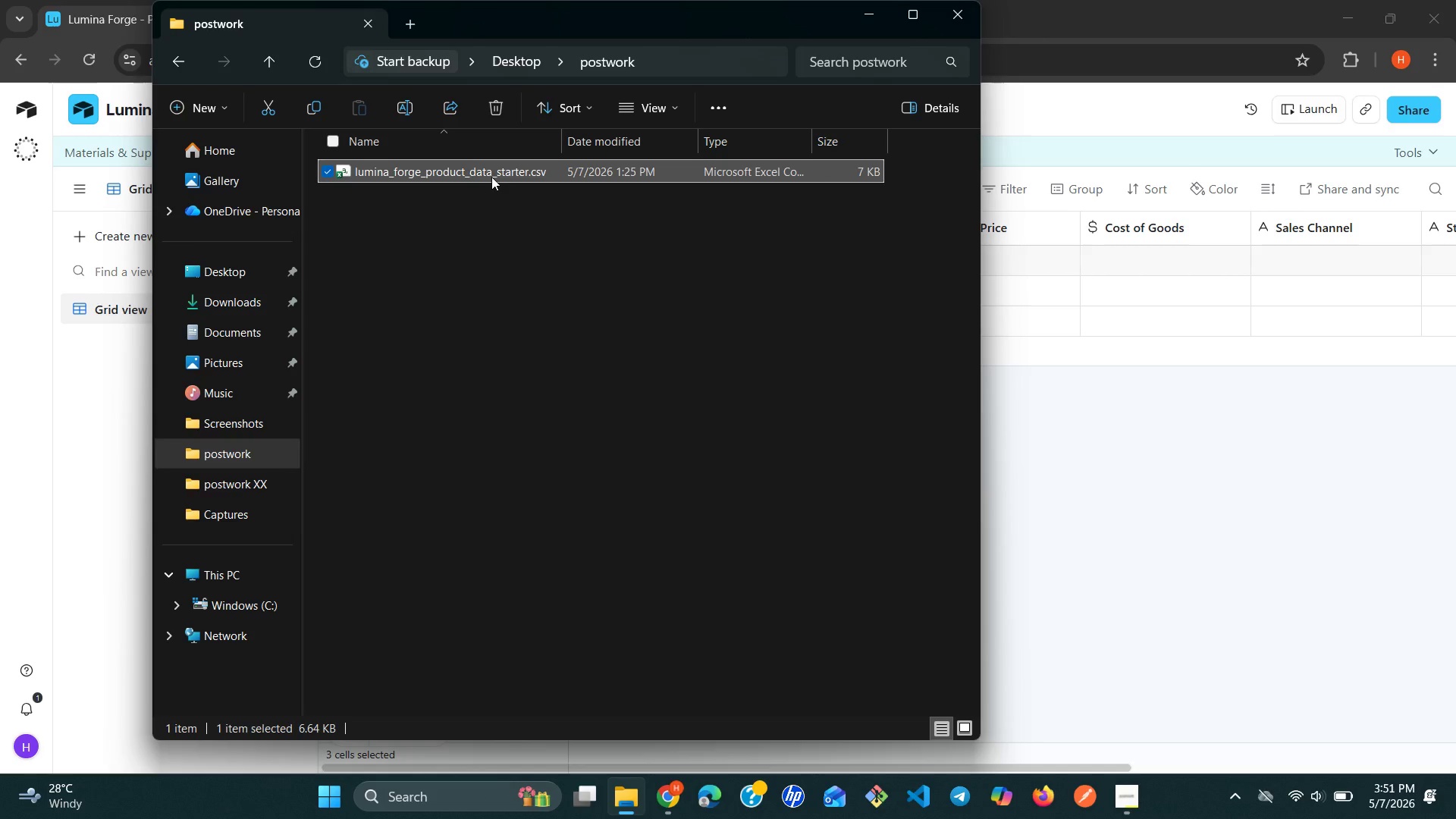 
double_click([491, 177])
 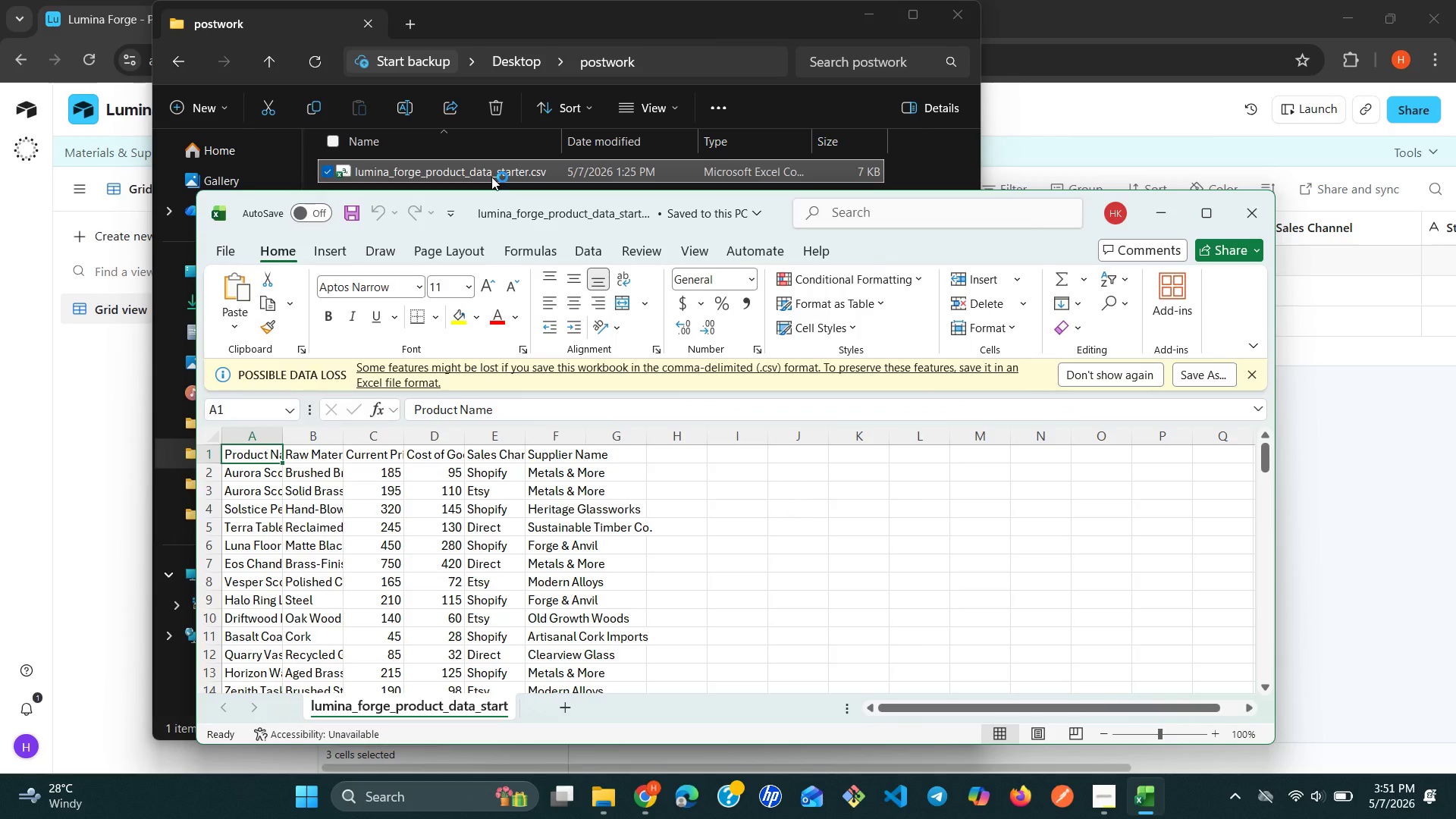 
wait(8.77)
 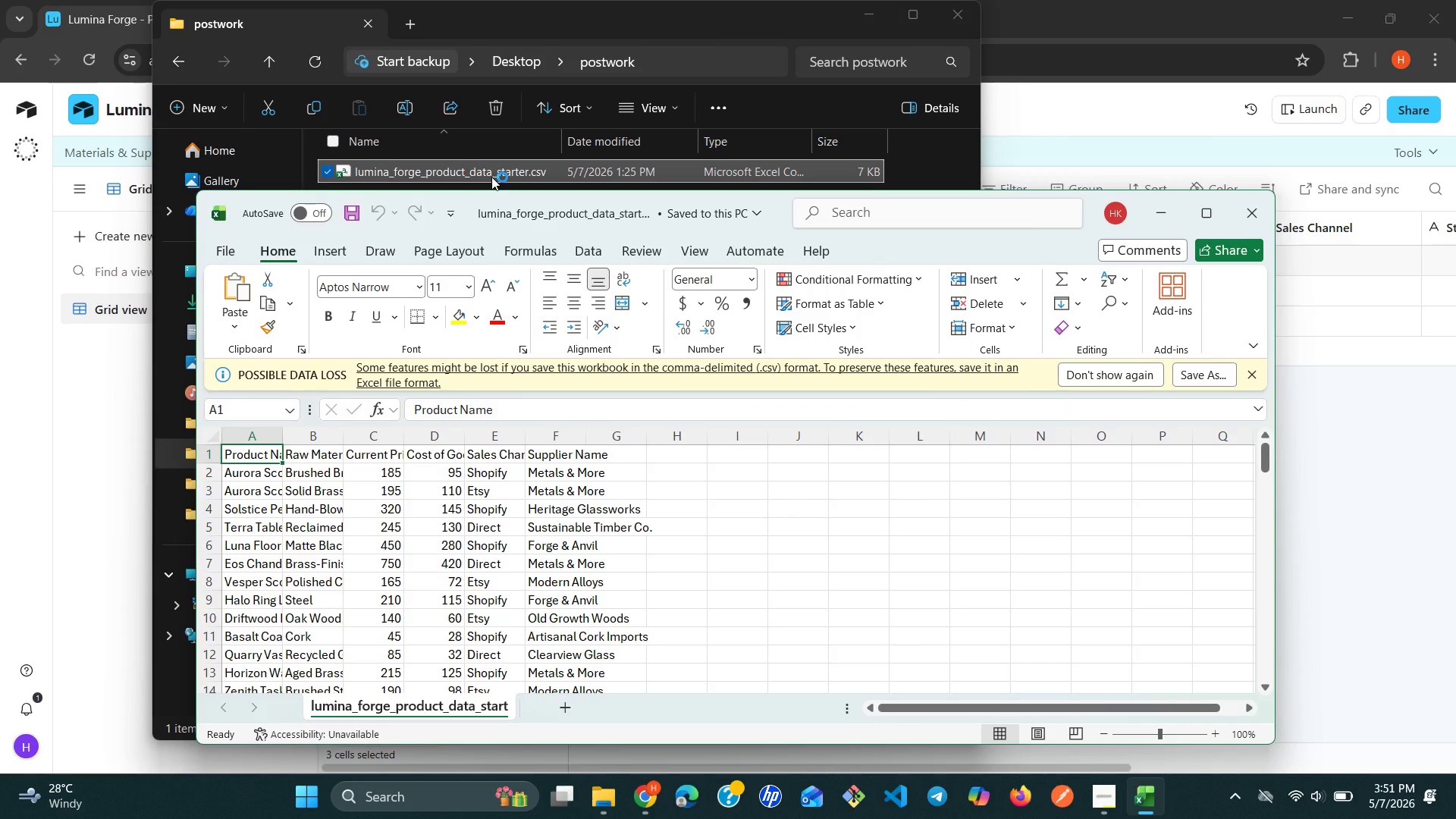 
left_click([1256, 222])
 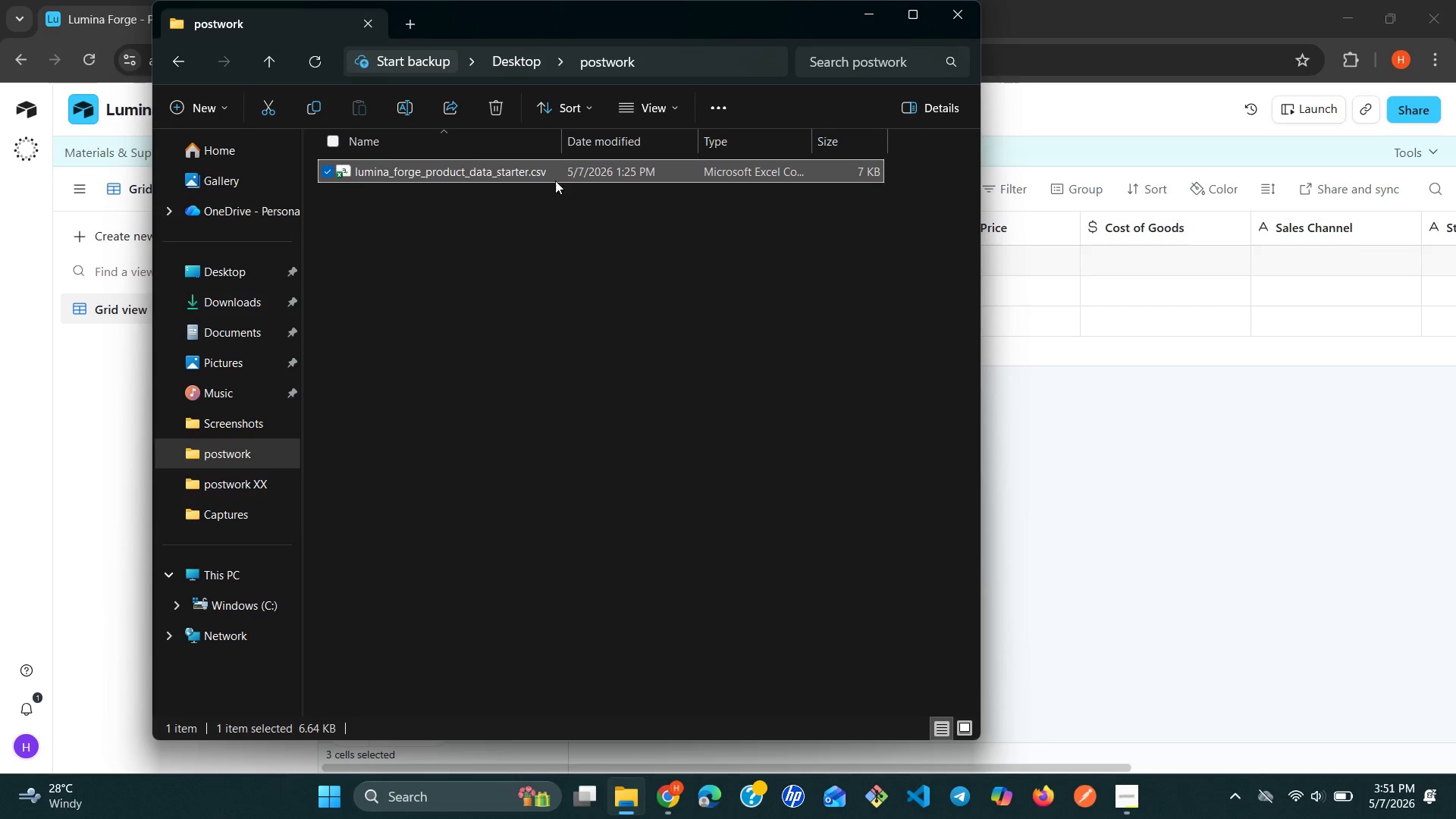 
double_click([545, 175])
 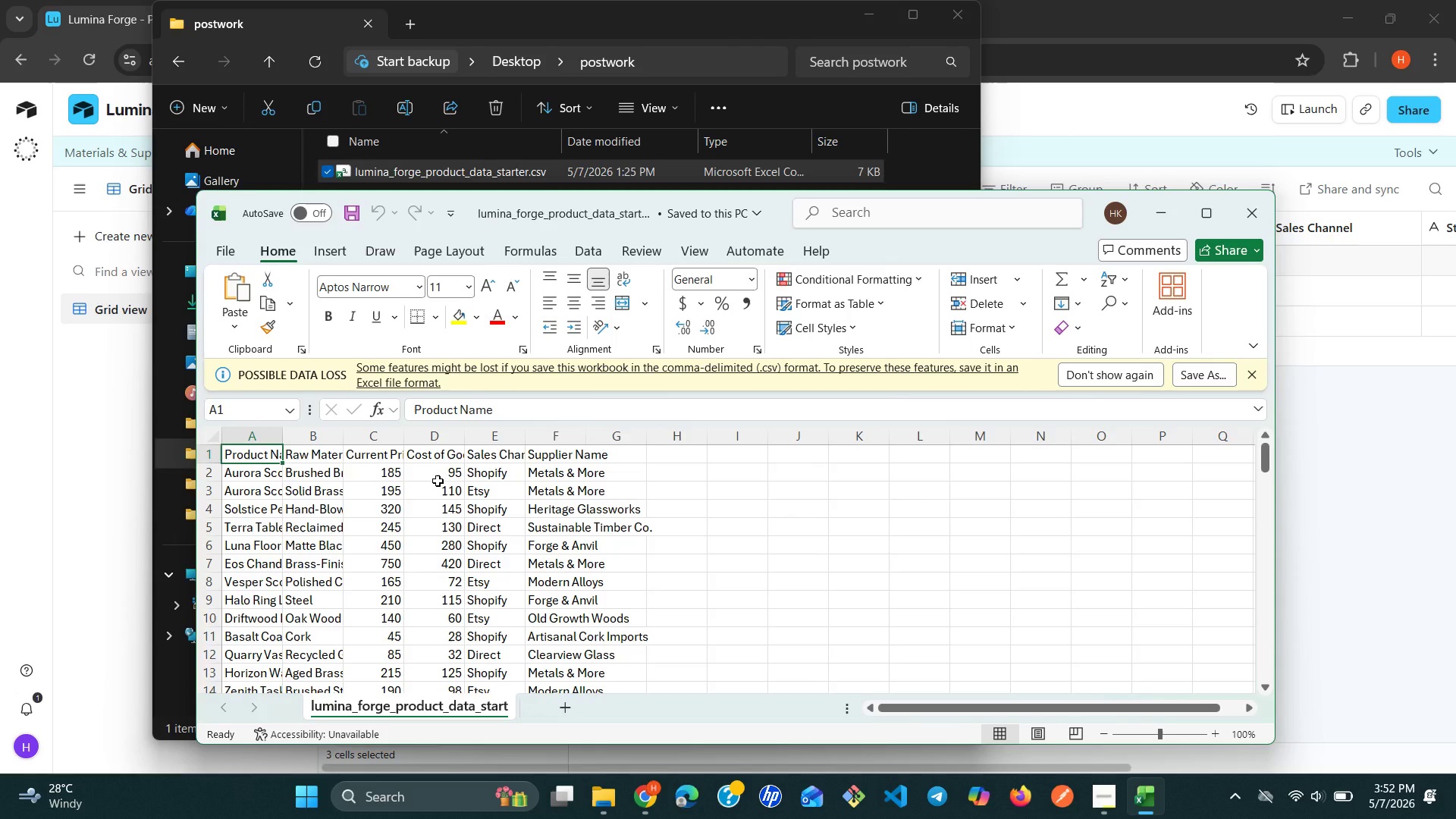 
wait(13.59)
 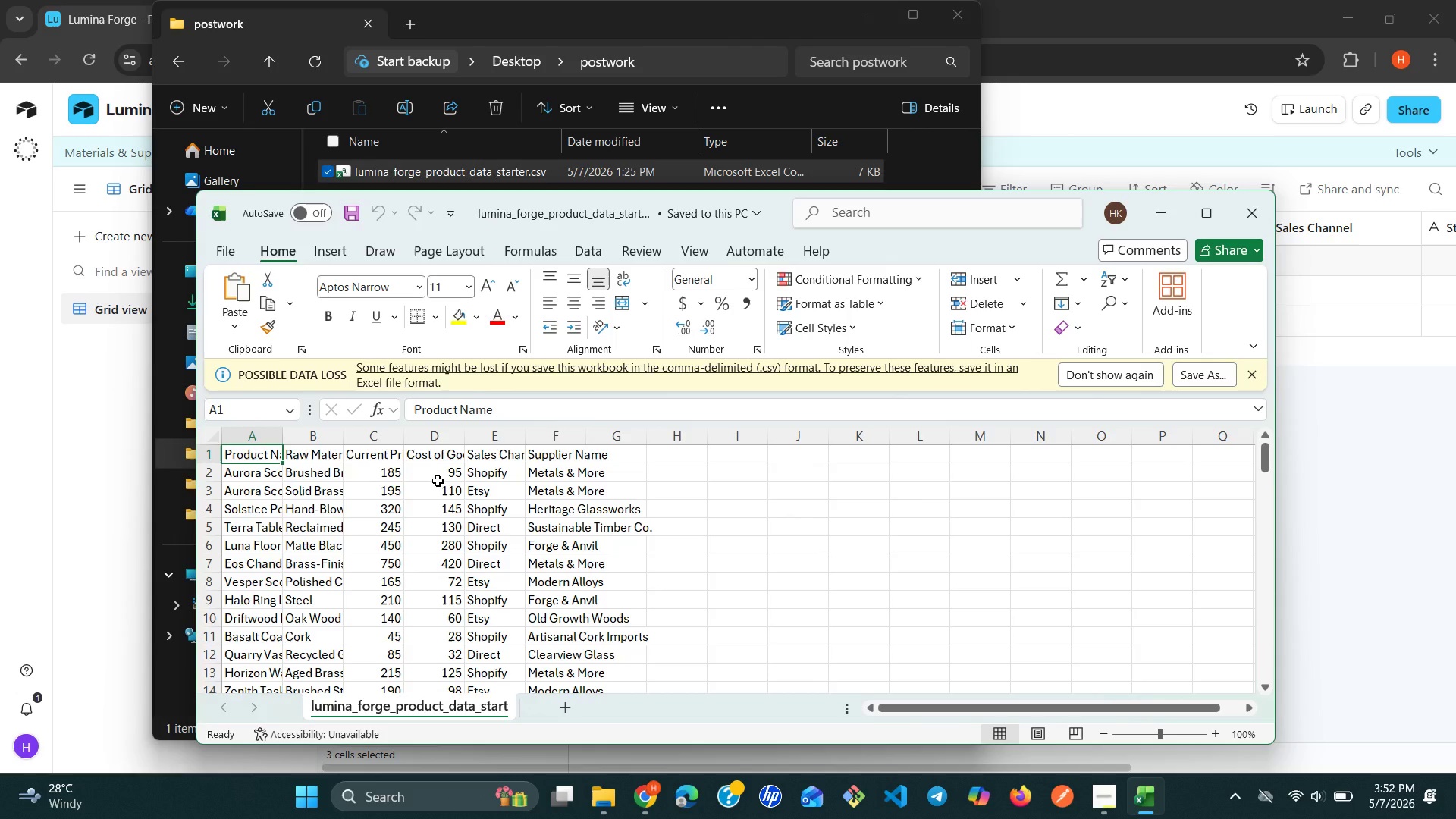 
left_click([1111, 228])
 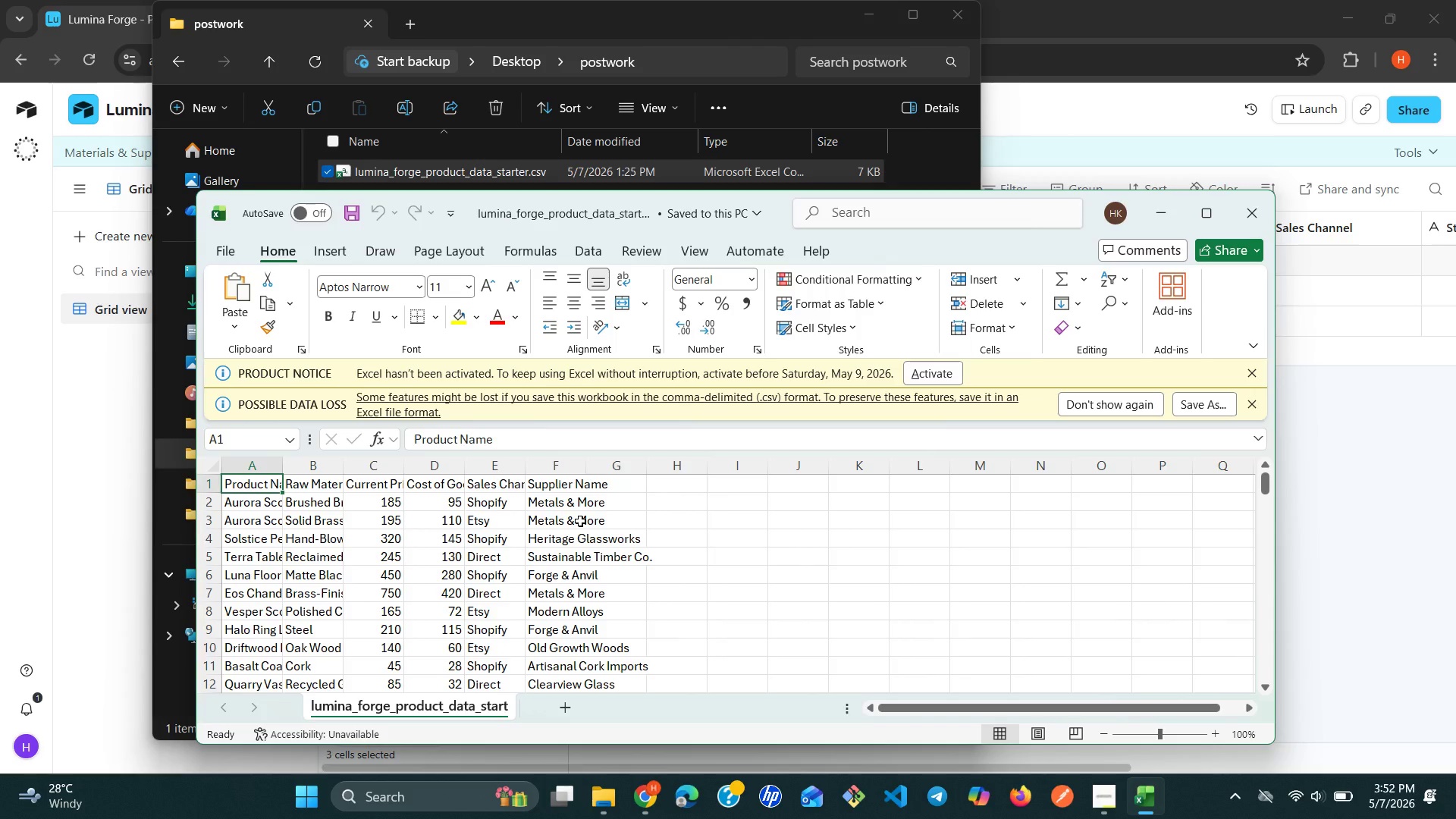 
wait(31.83)
 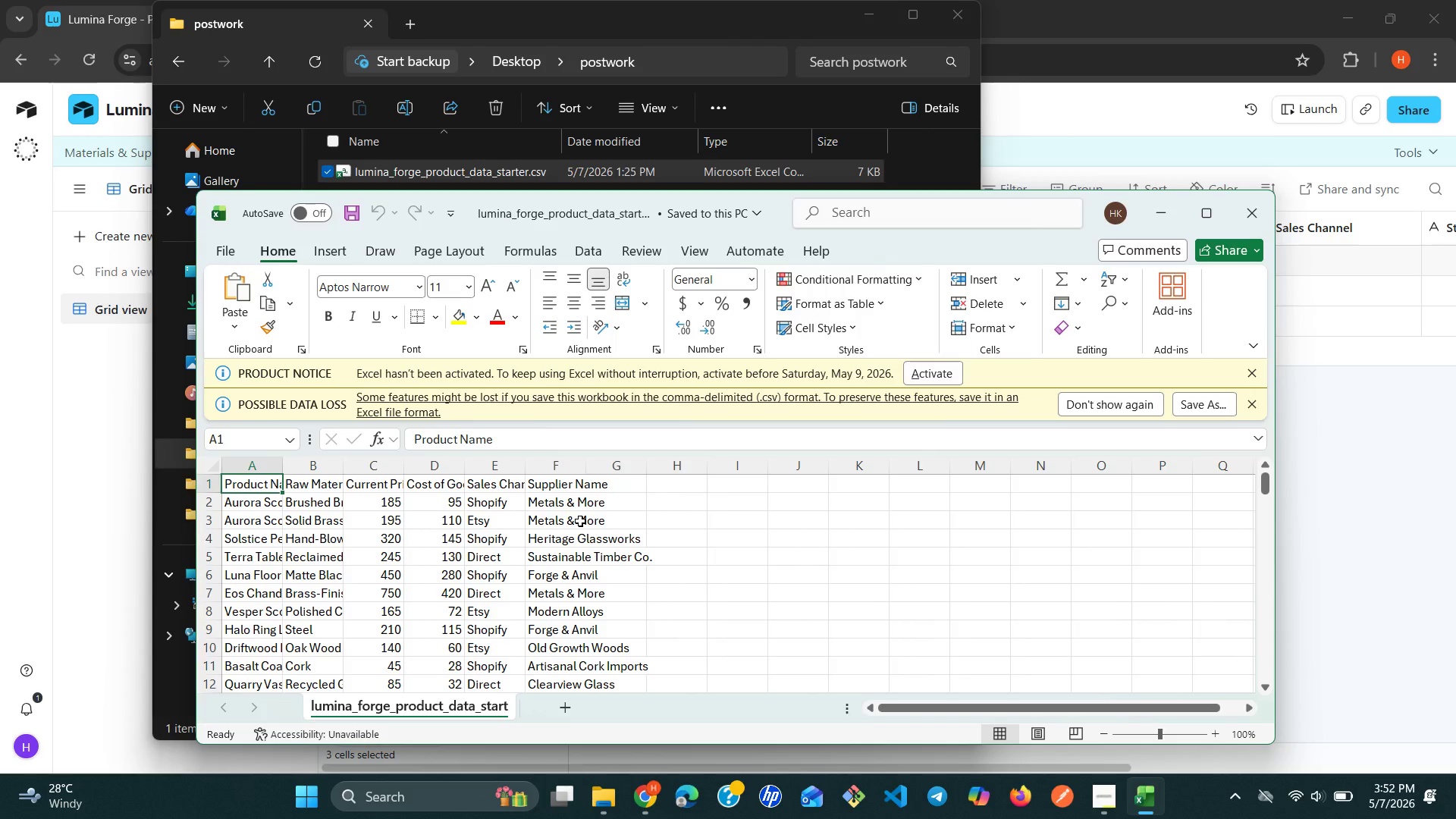 
left_click([1260, 213])
 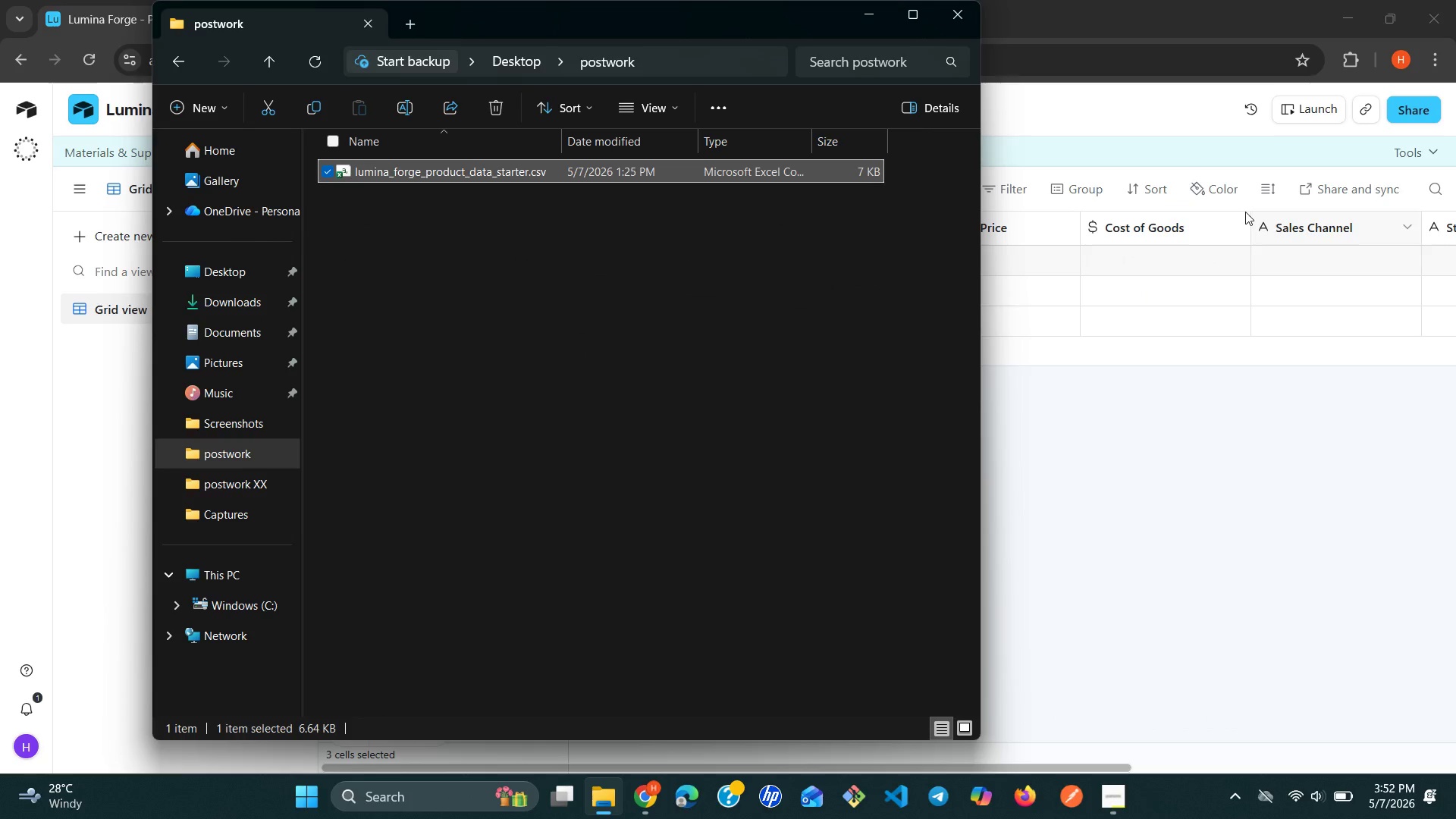 
left_click([951, 24])
 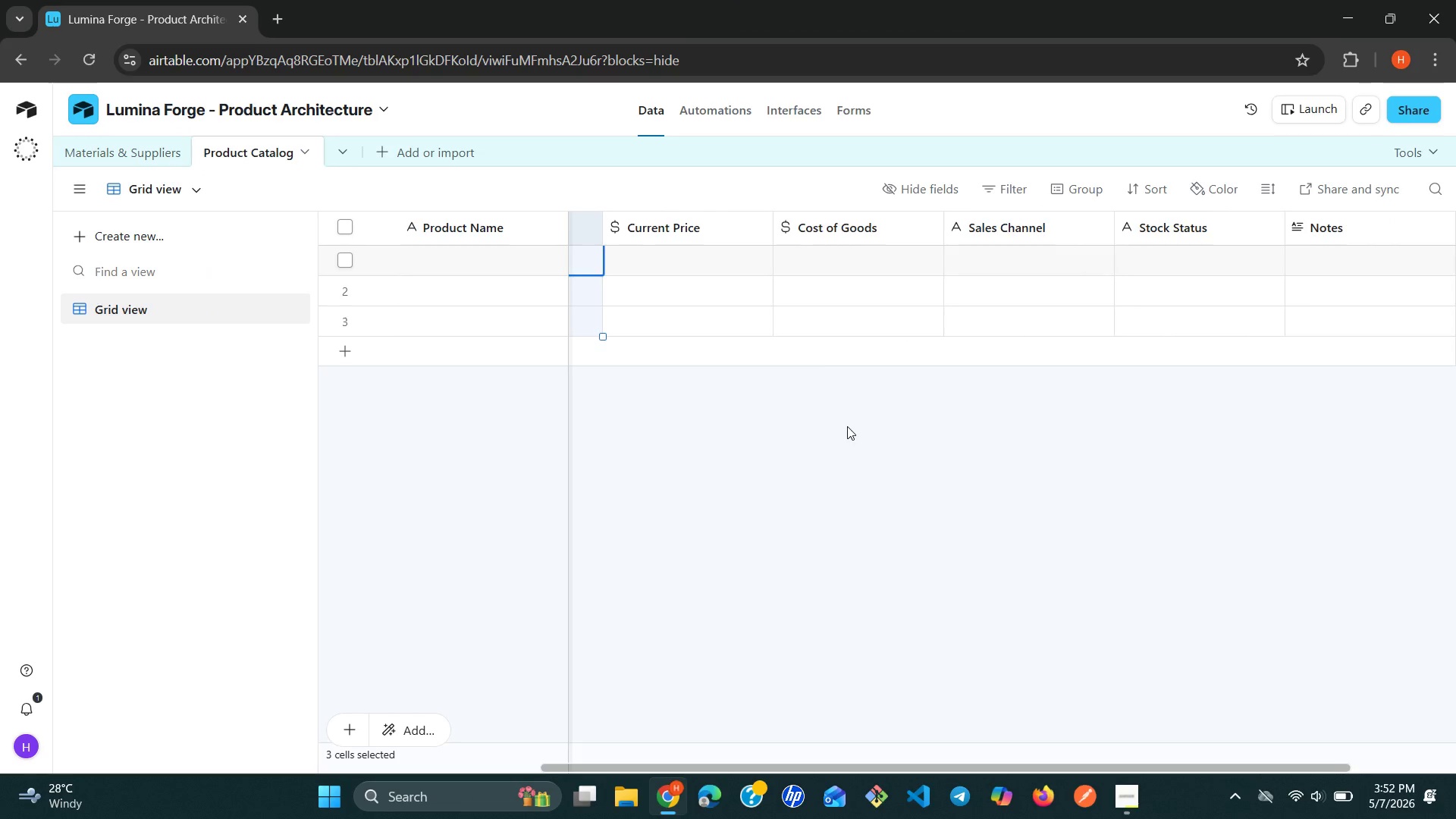 
wait(8.56)
 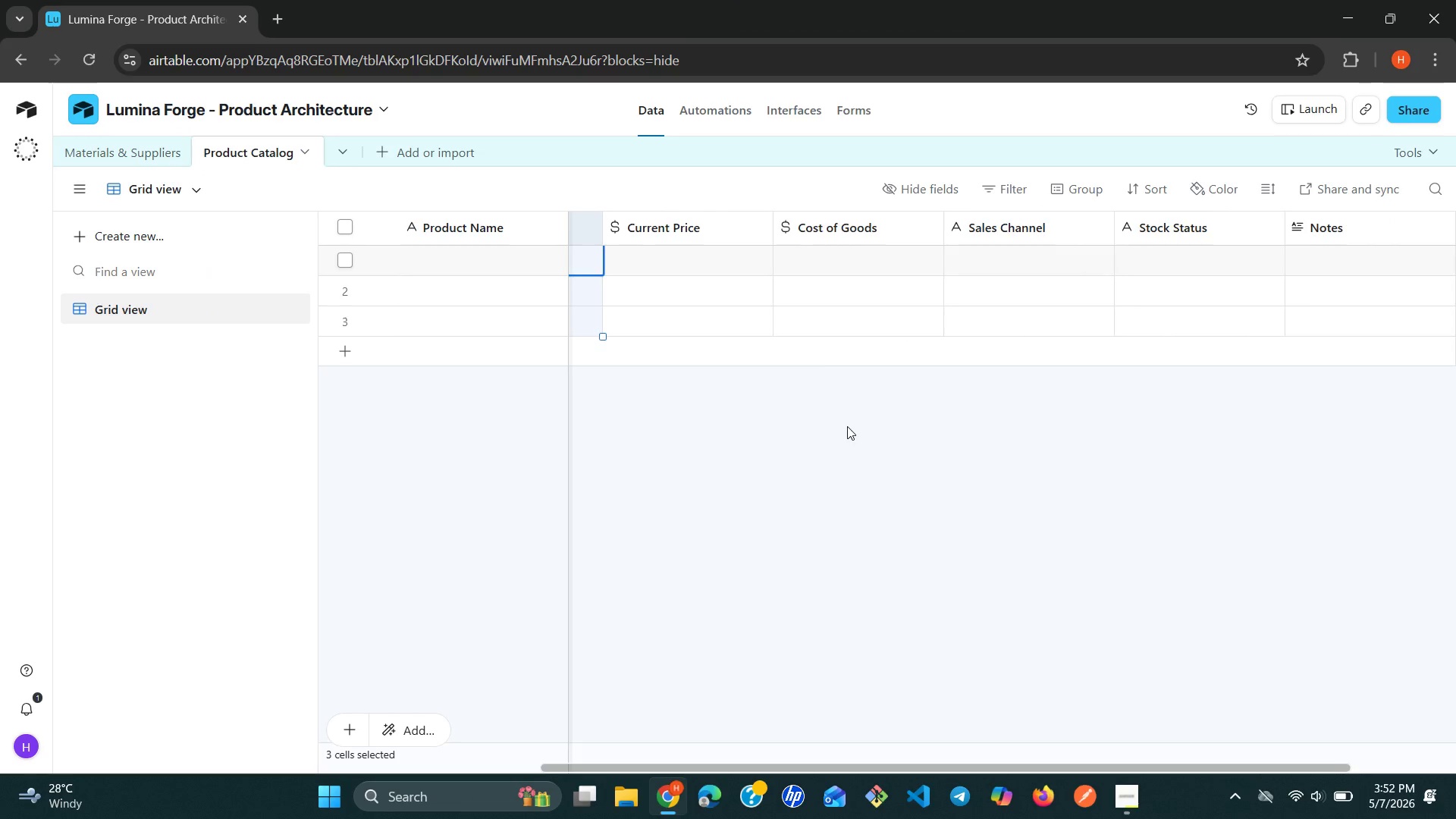 
left_click([798, 238])
 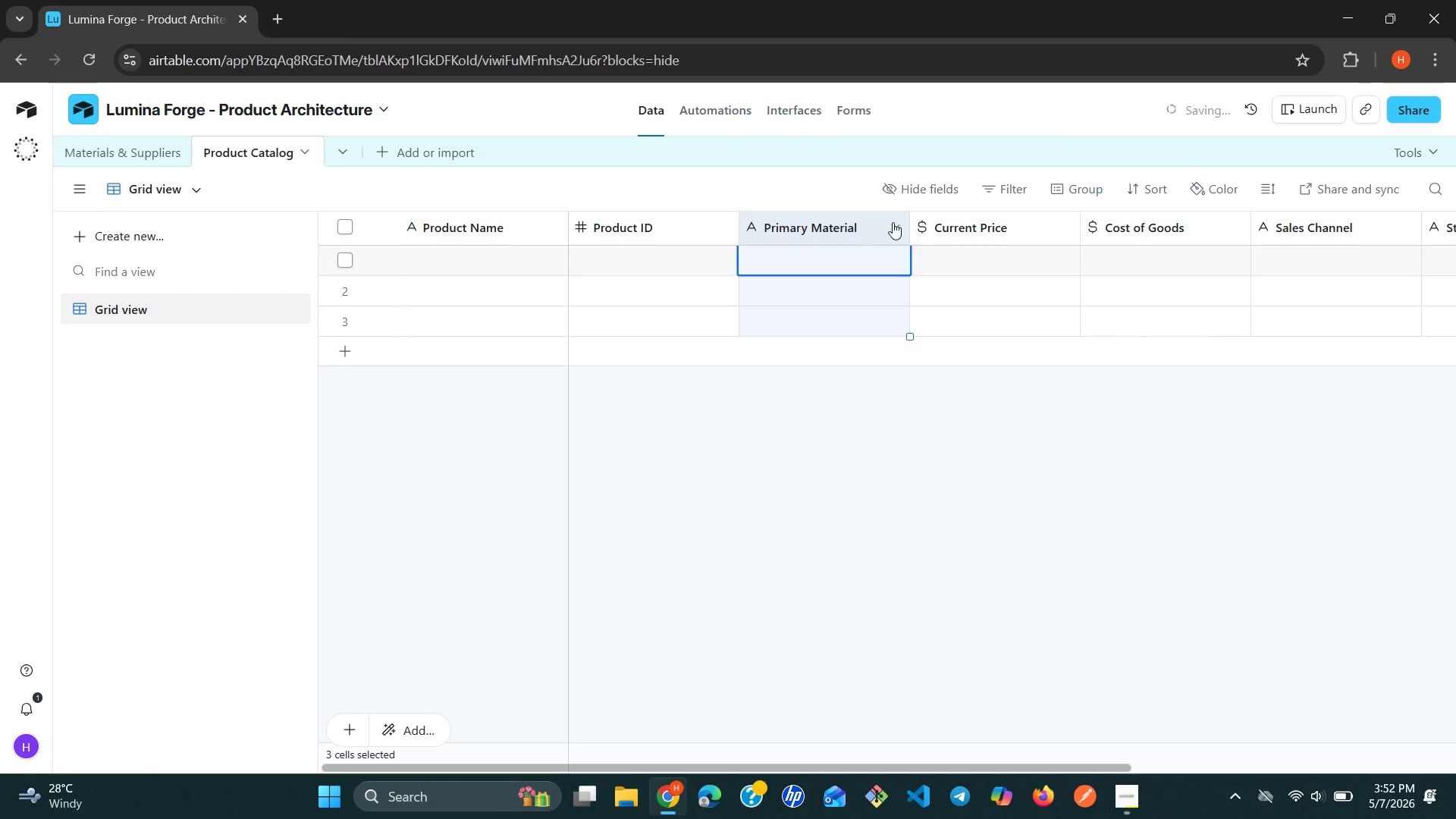 
left_click([896, 222])
 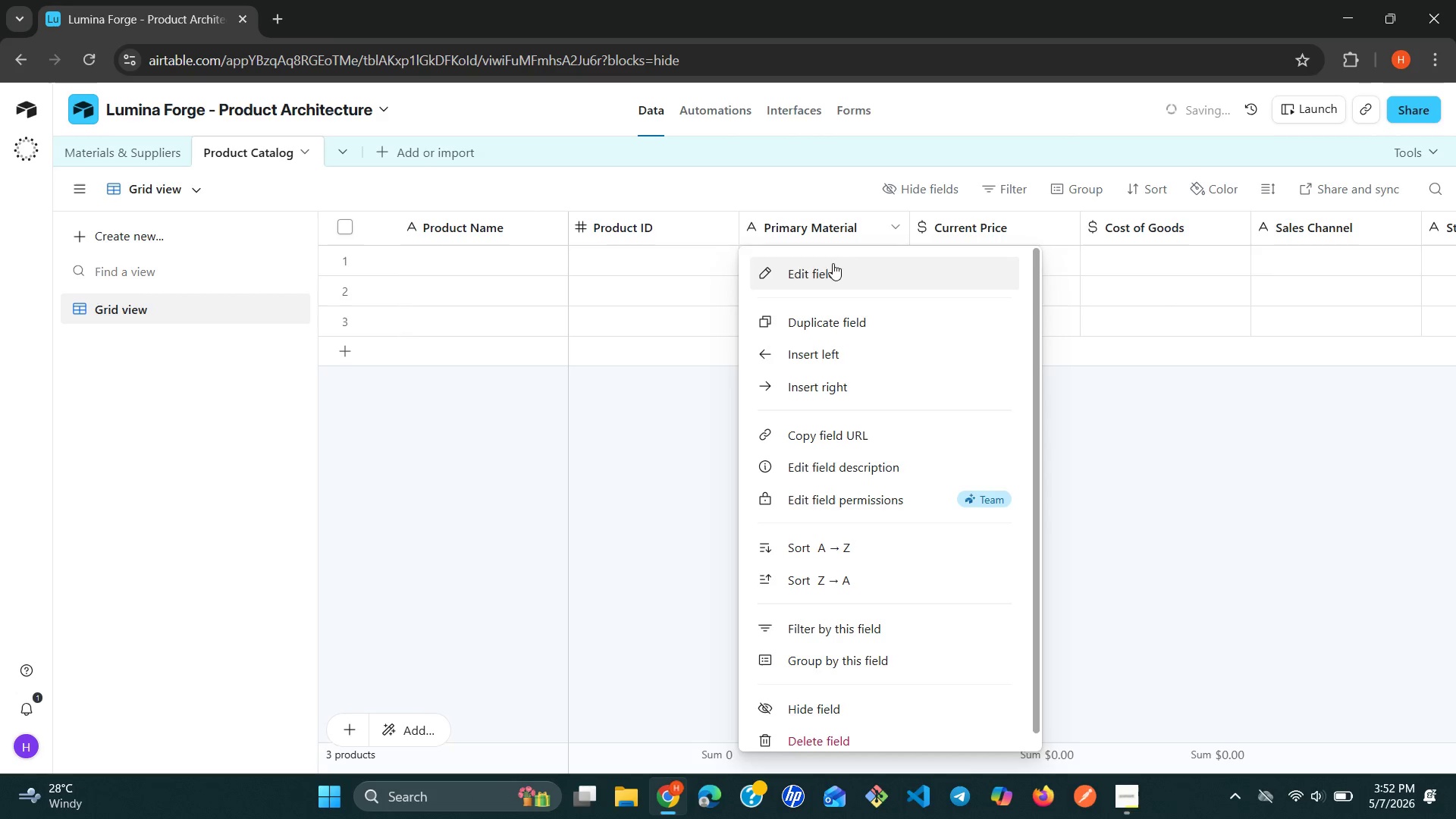 
left_click([827, 270])
 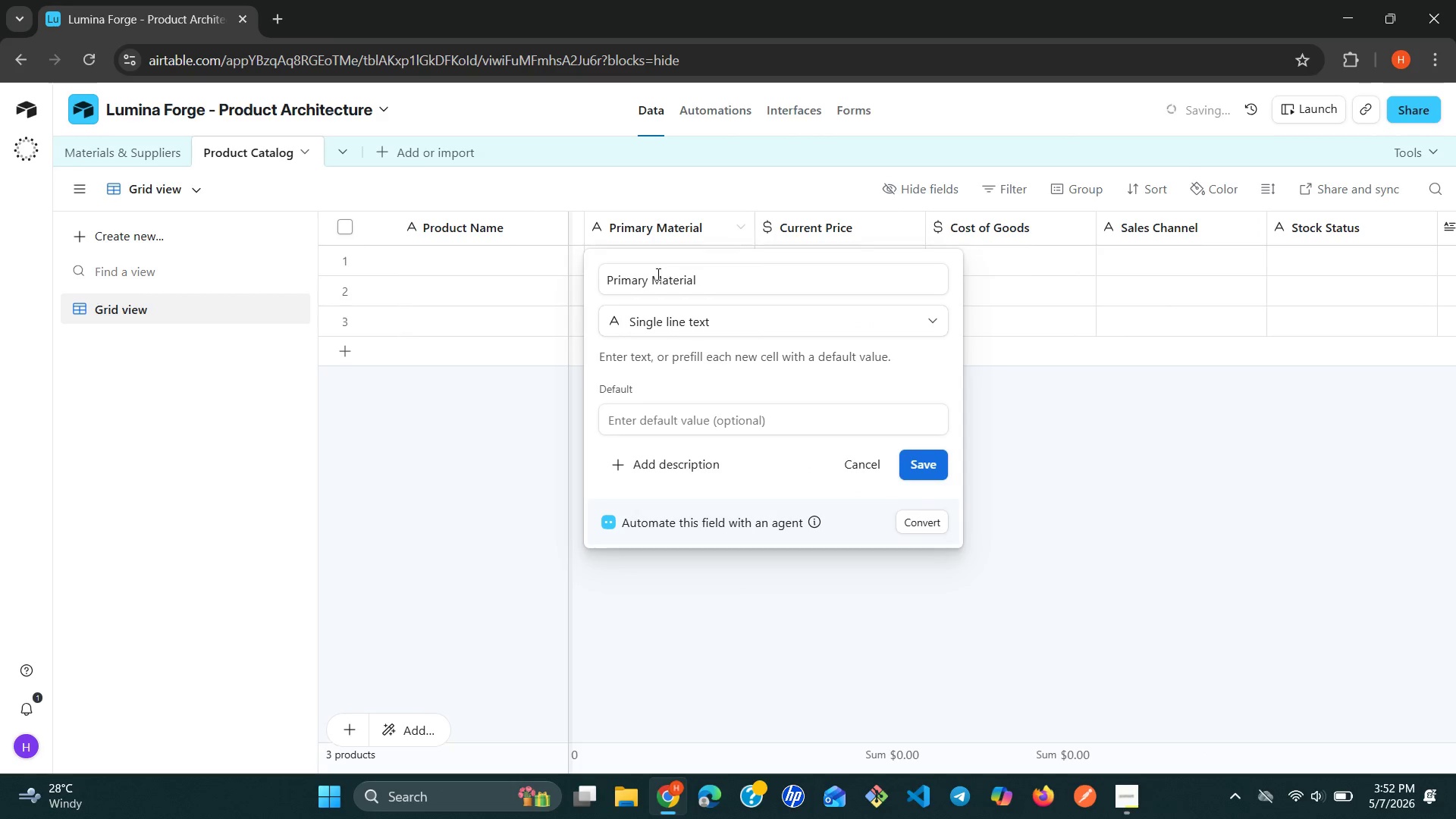 
left_click([642, 285])
 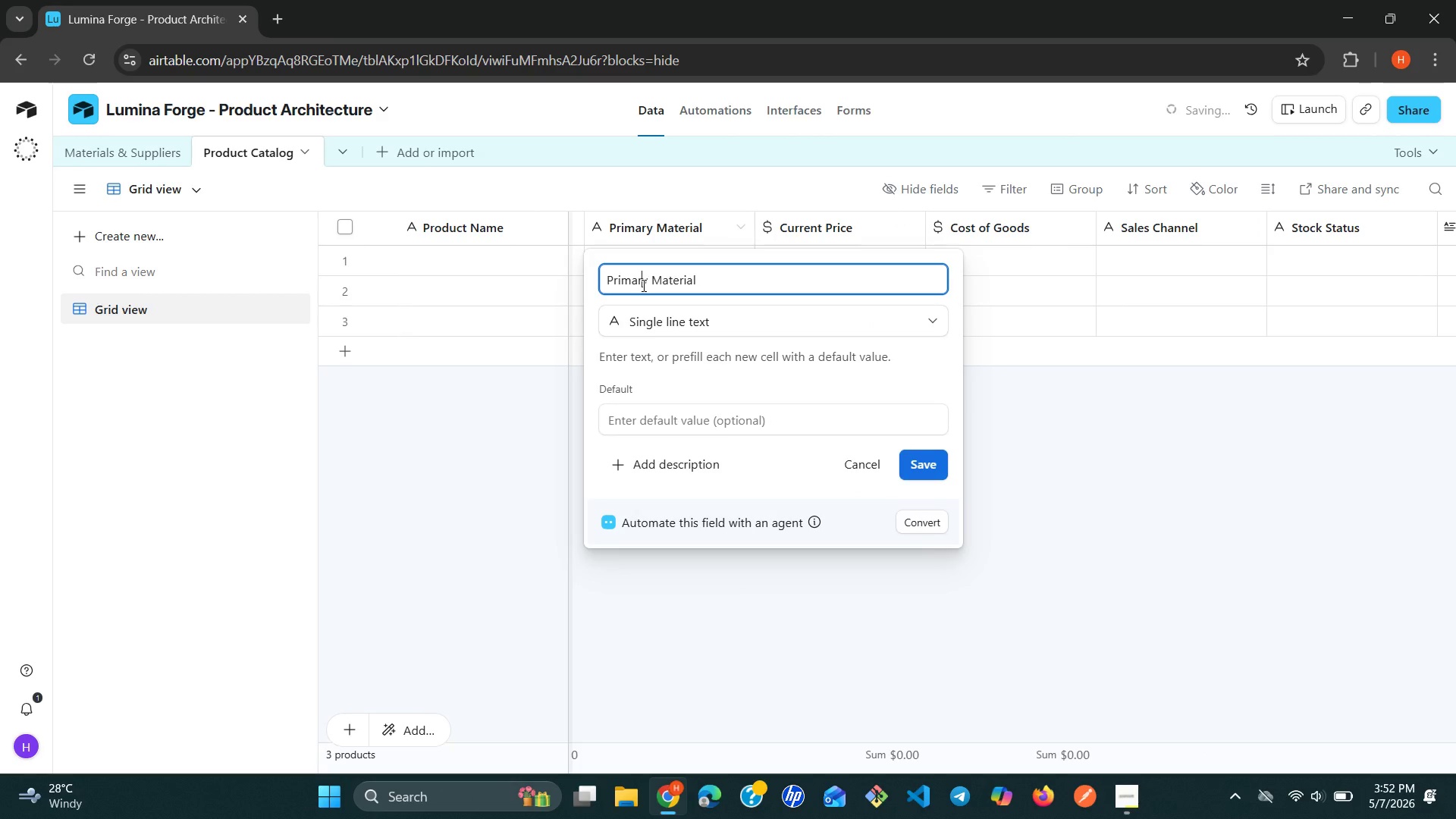 
double_click([642, 285])
 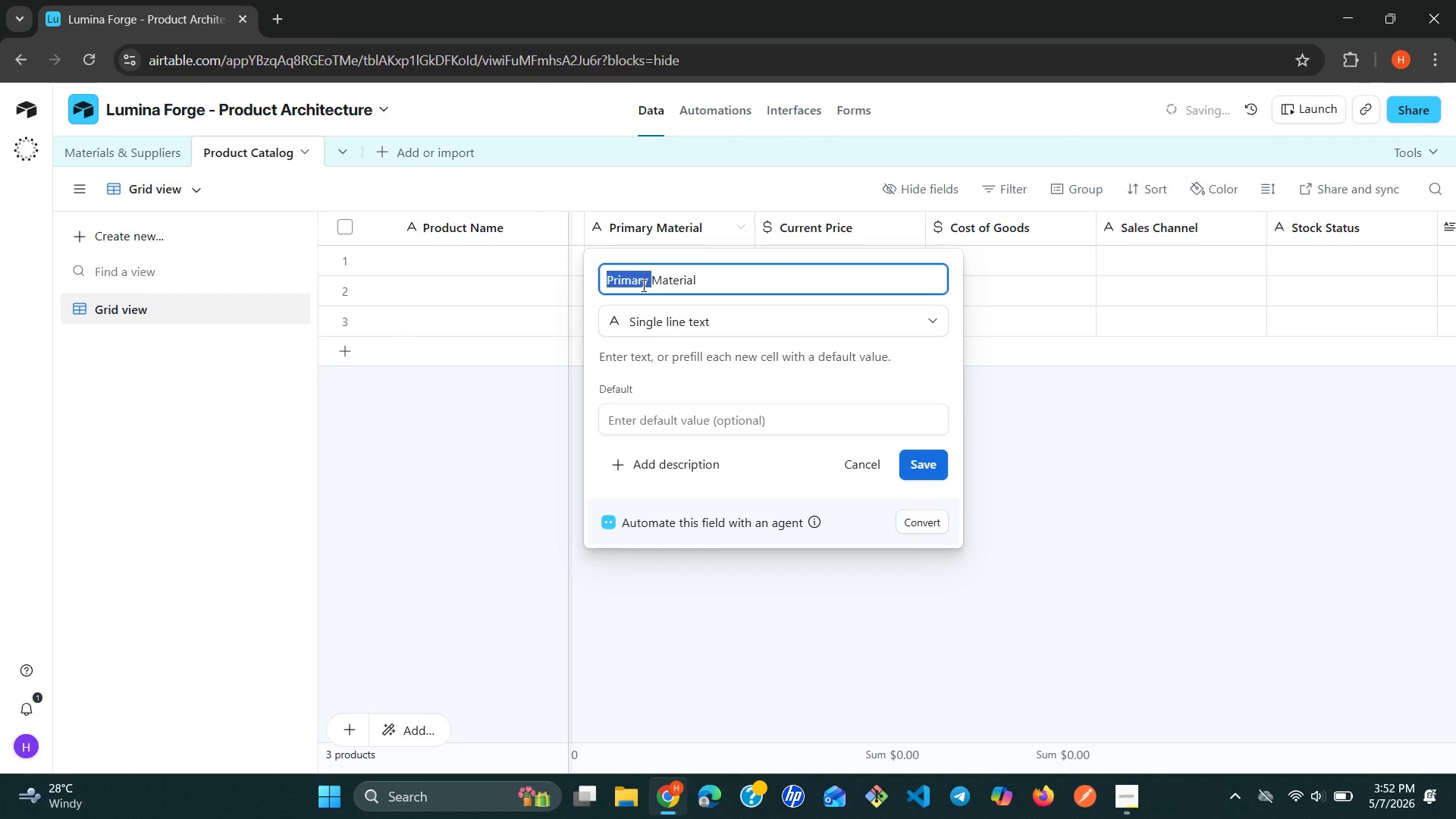 
type(Raw )
 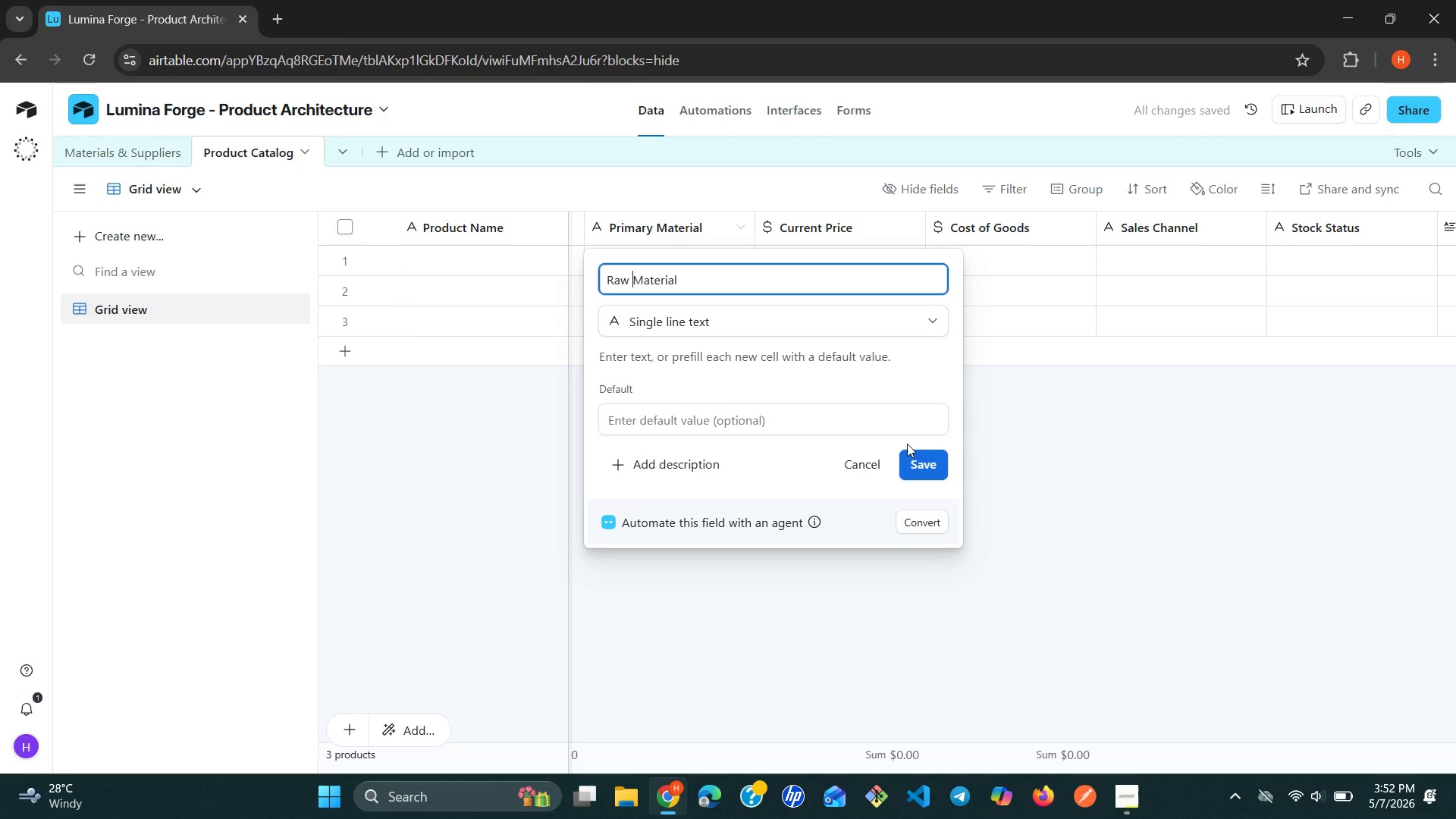 
left_click([920, 457])
 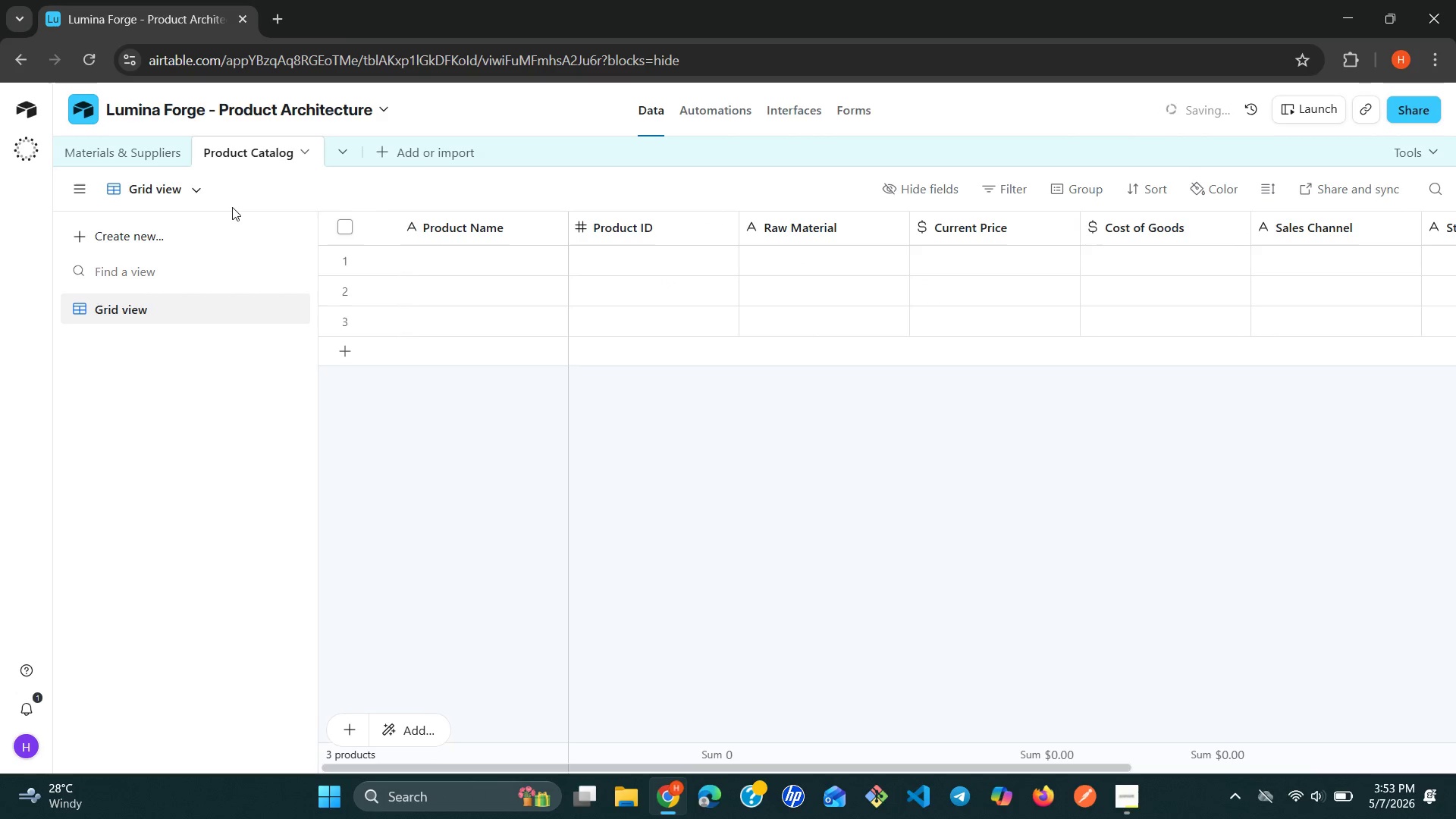 
left_click([289, 158])
 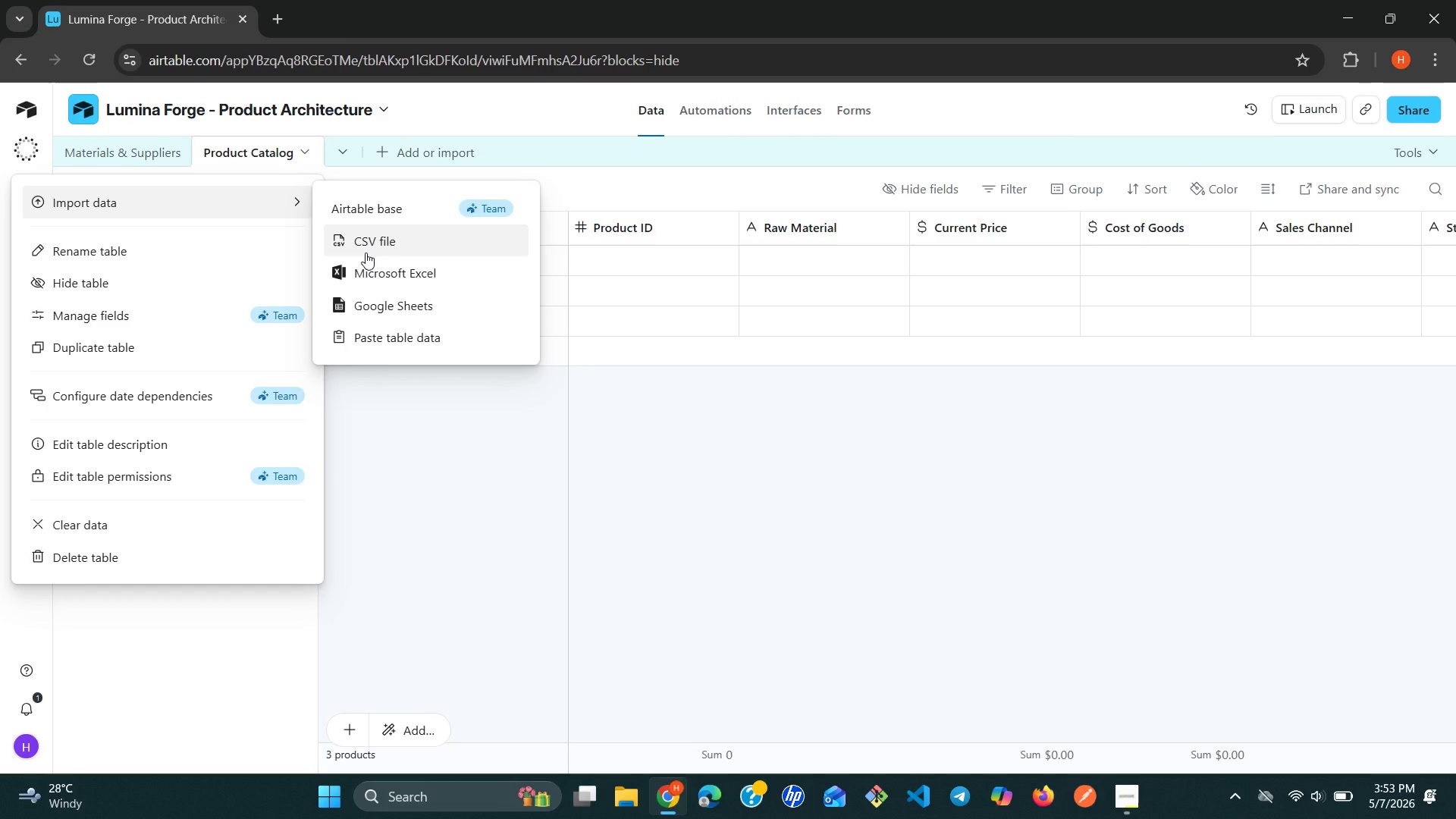 
wait(16.59)
 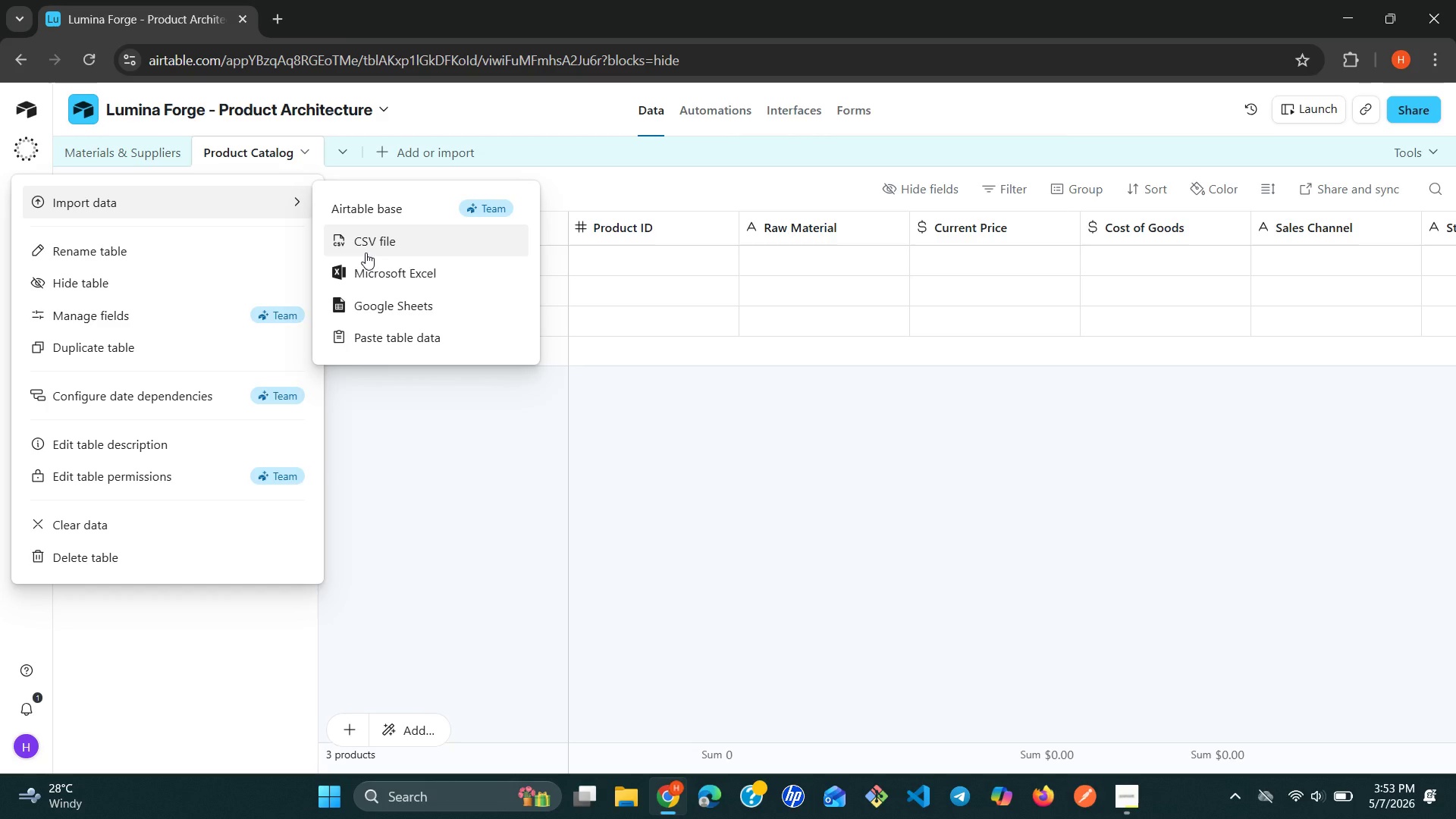 
left_click([943, 438])
 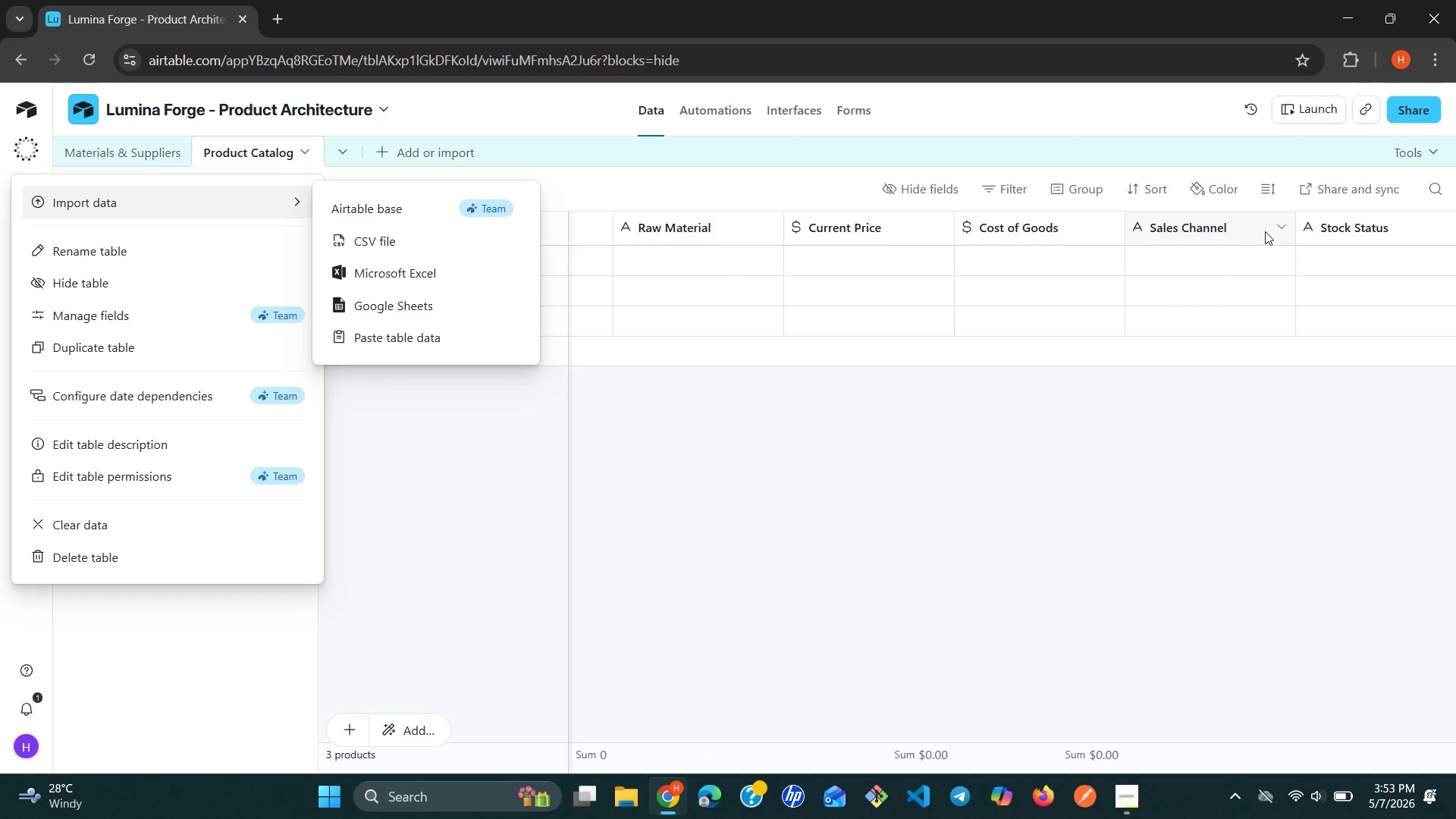 
double_click([1282, 231])
 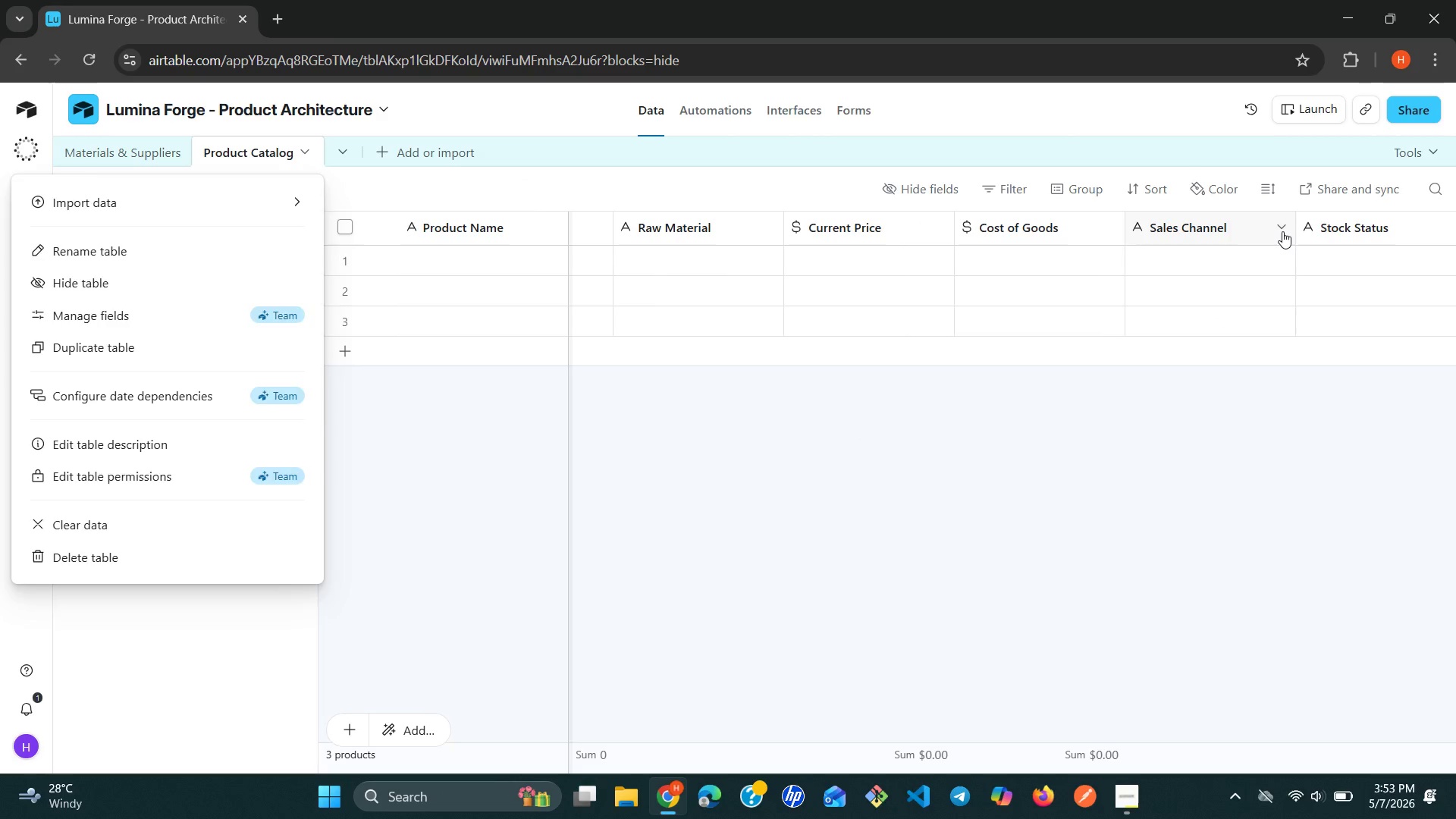 
left_click([1282, 231])
 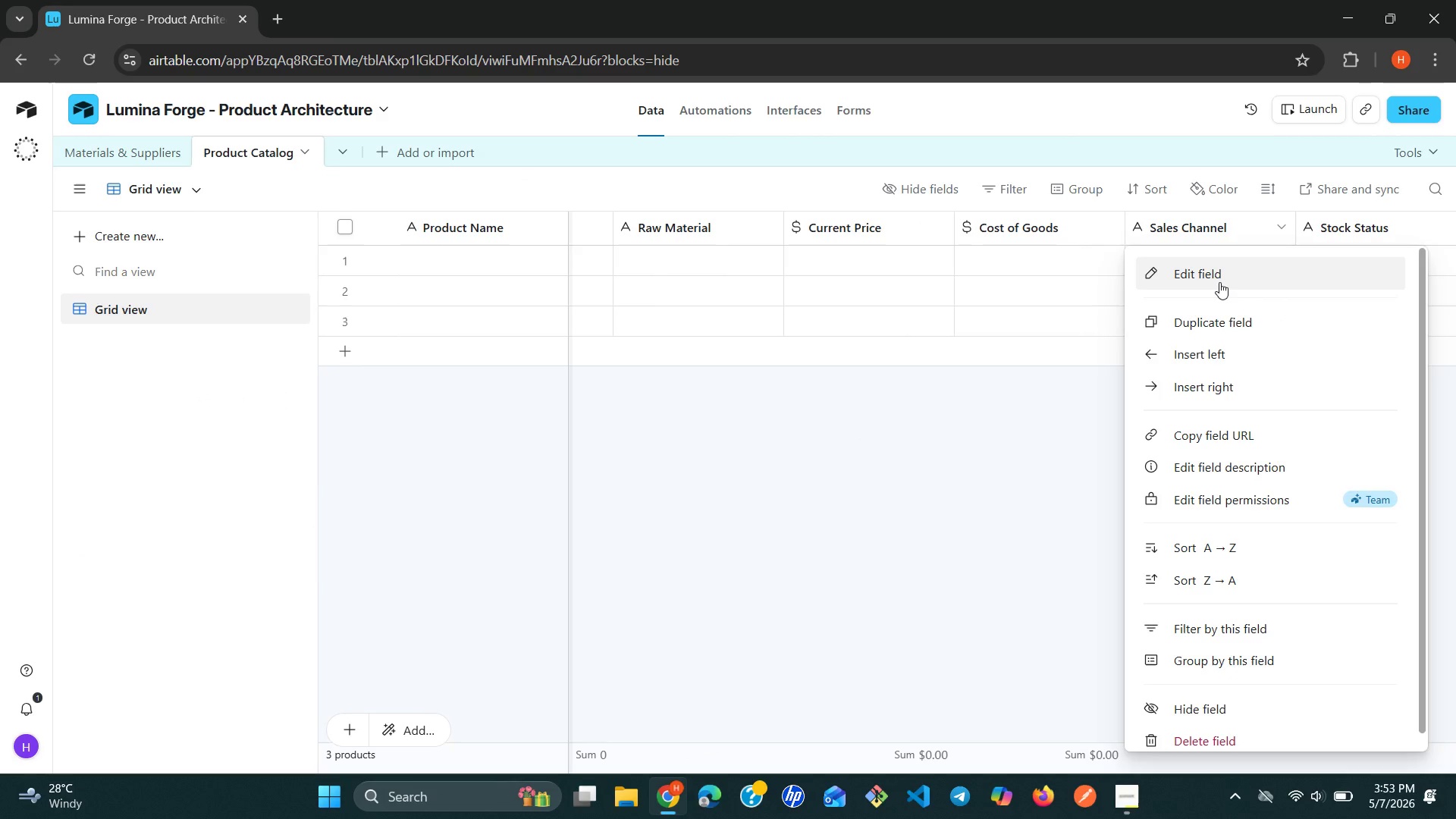 
left_click([1219, 282])
 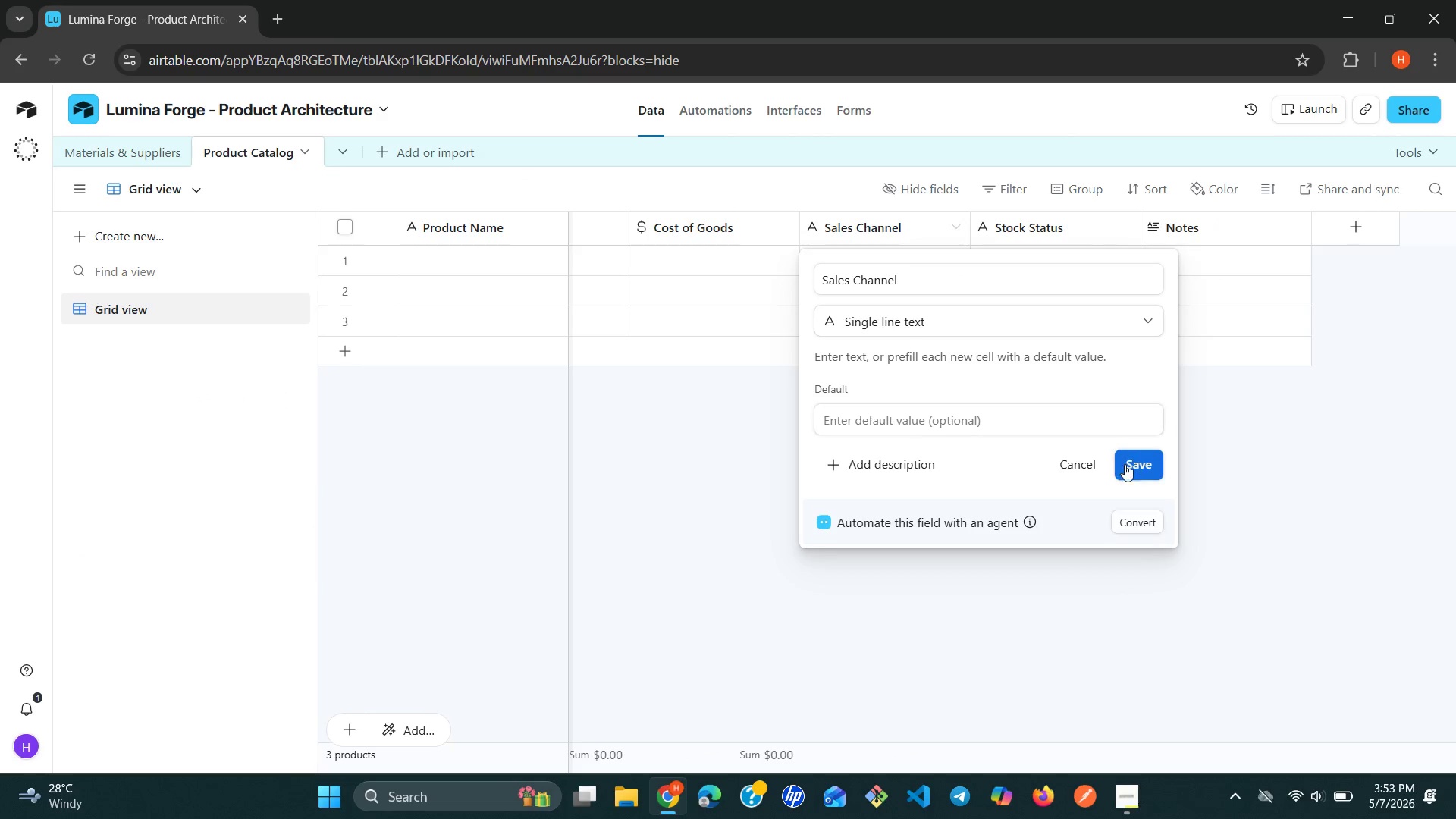 
left_click([1078, 472])
 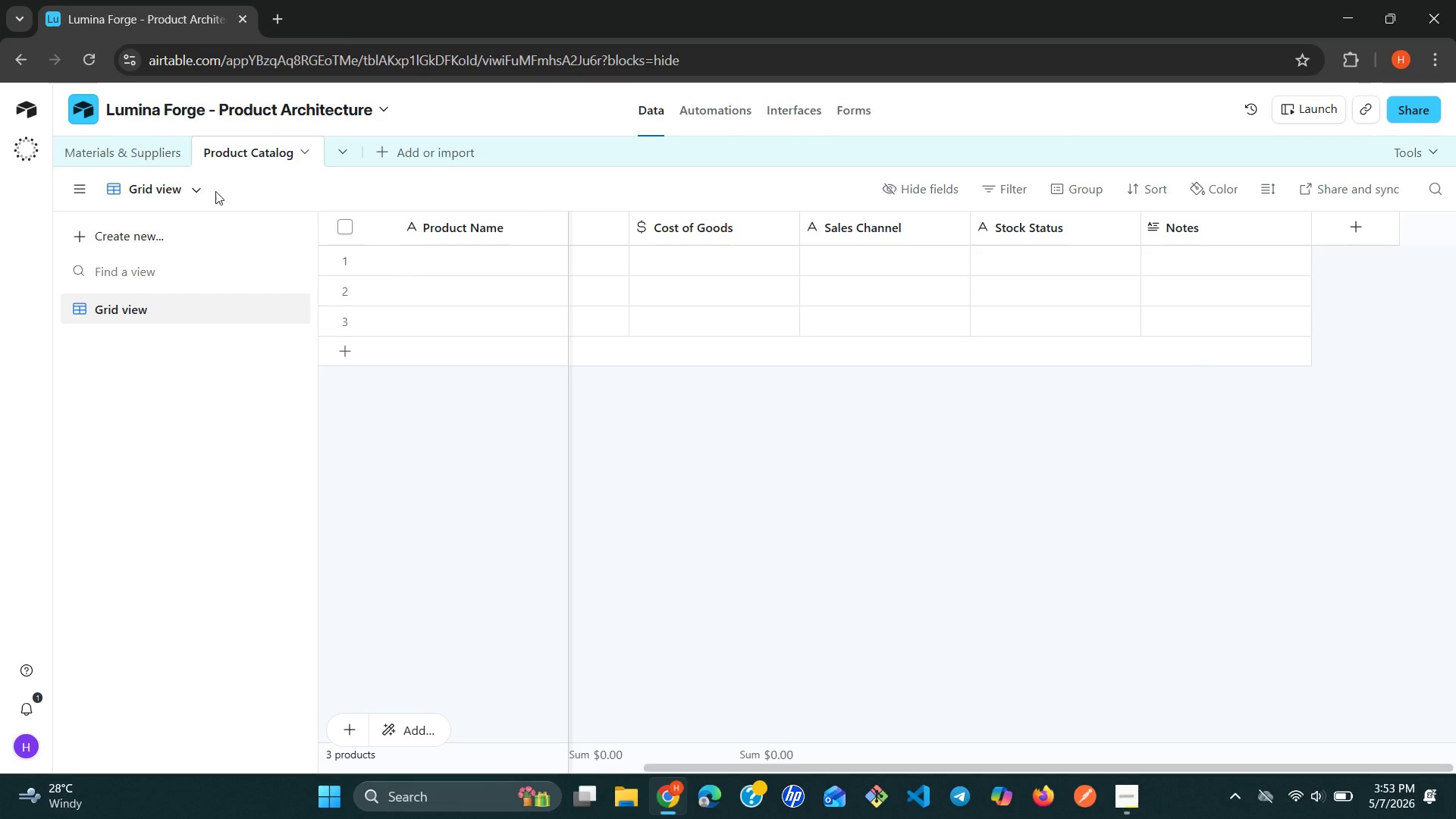 
left_click([274, 149])
 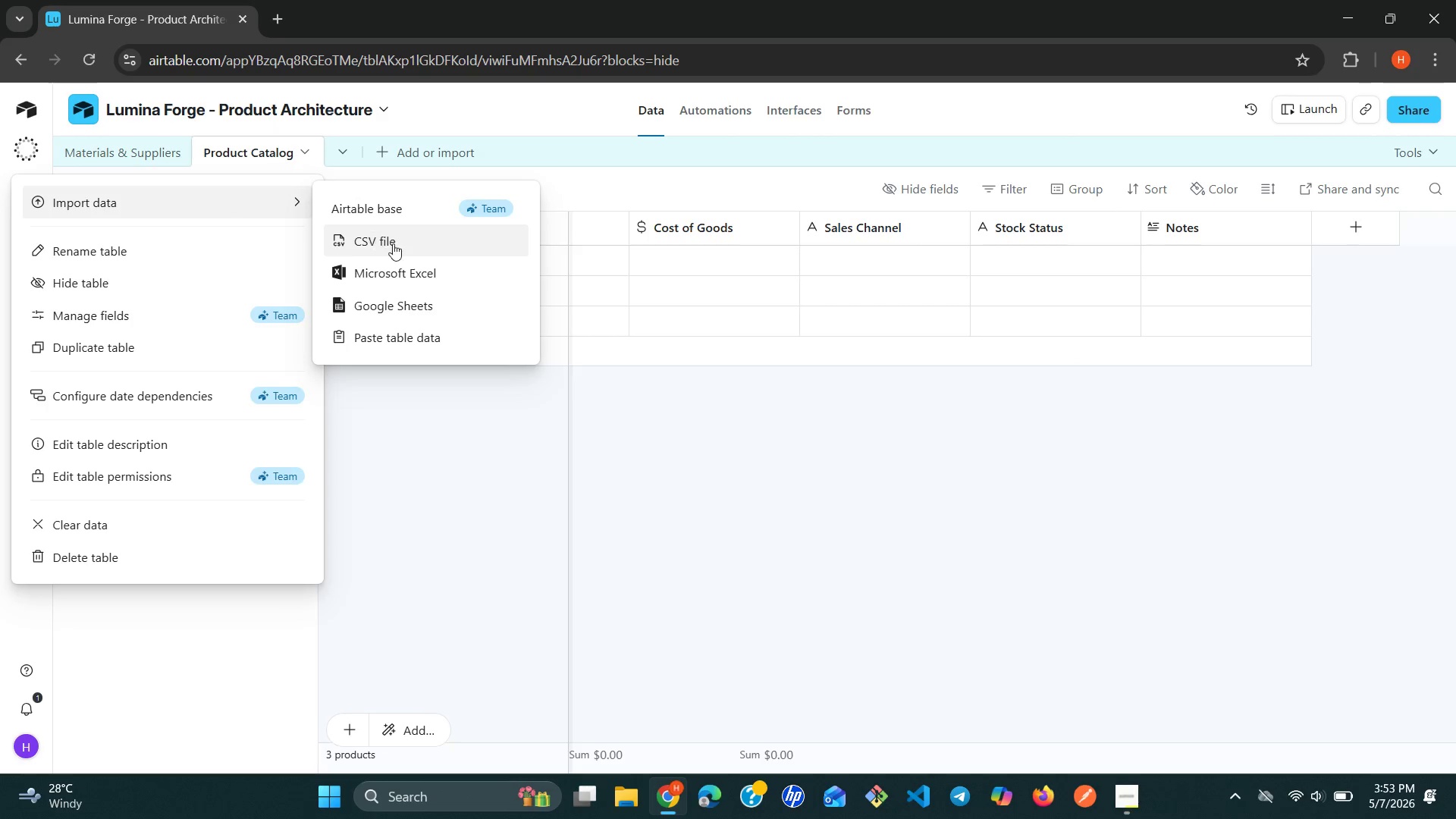 
left_click([416, 246])
 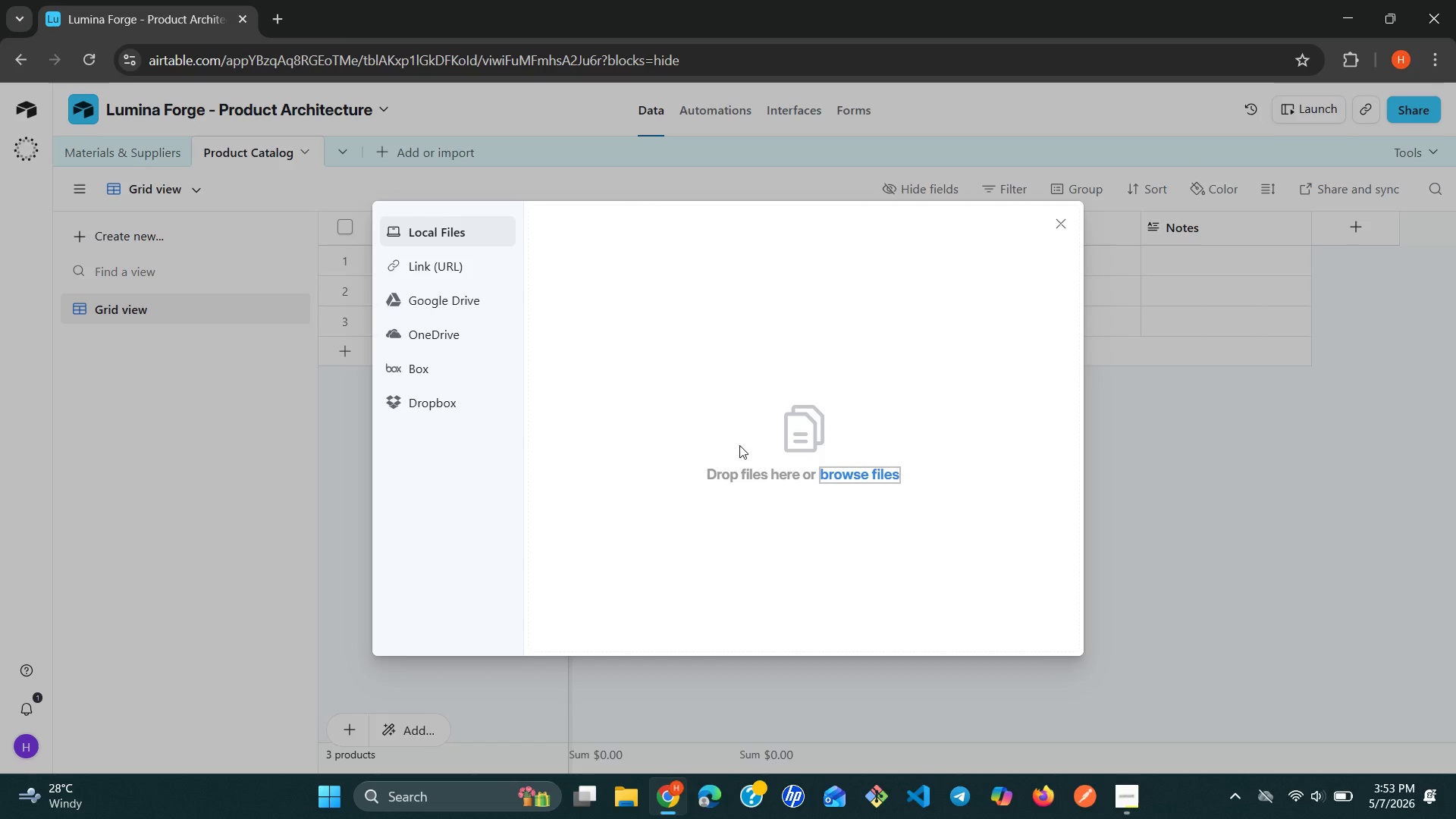 
left_click([837, 459])
 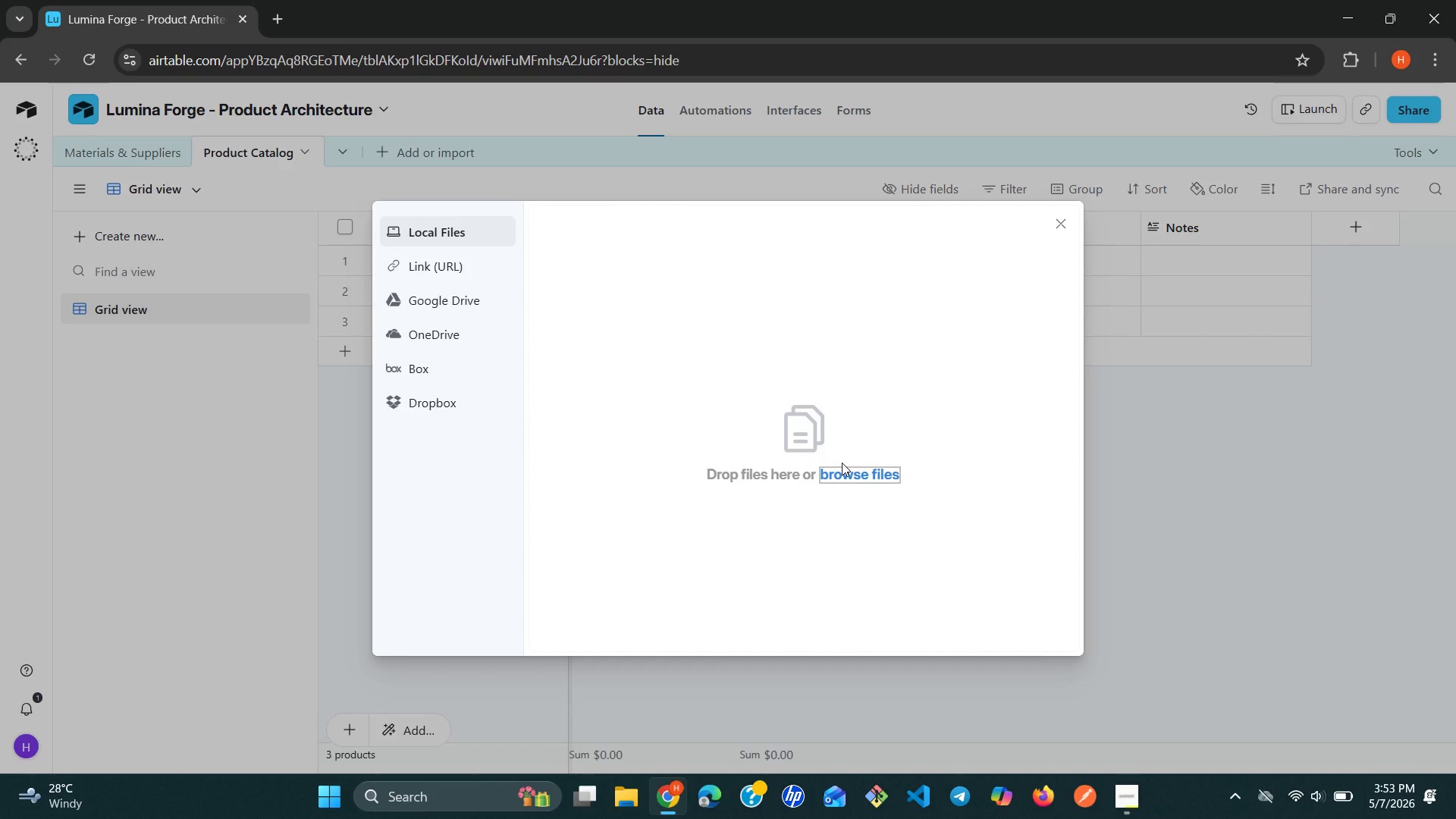 
left_click_drag(start_coordinate=[842, 463], to_coordinate=[845, 468])
 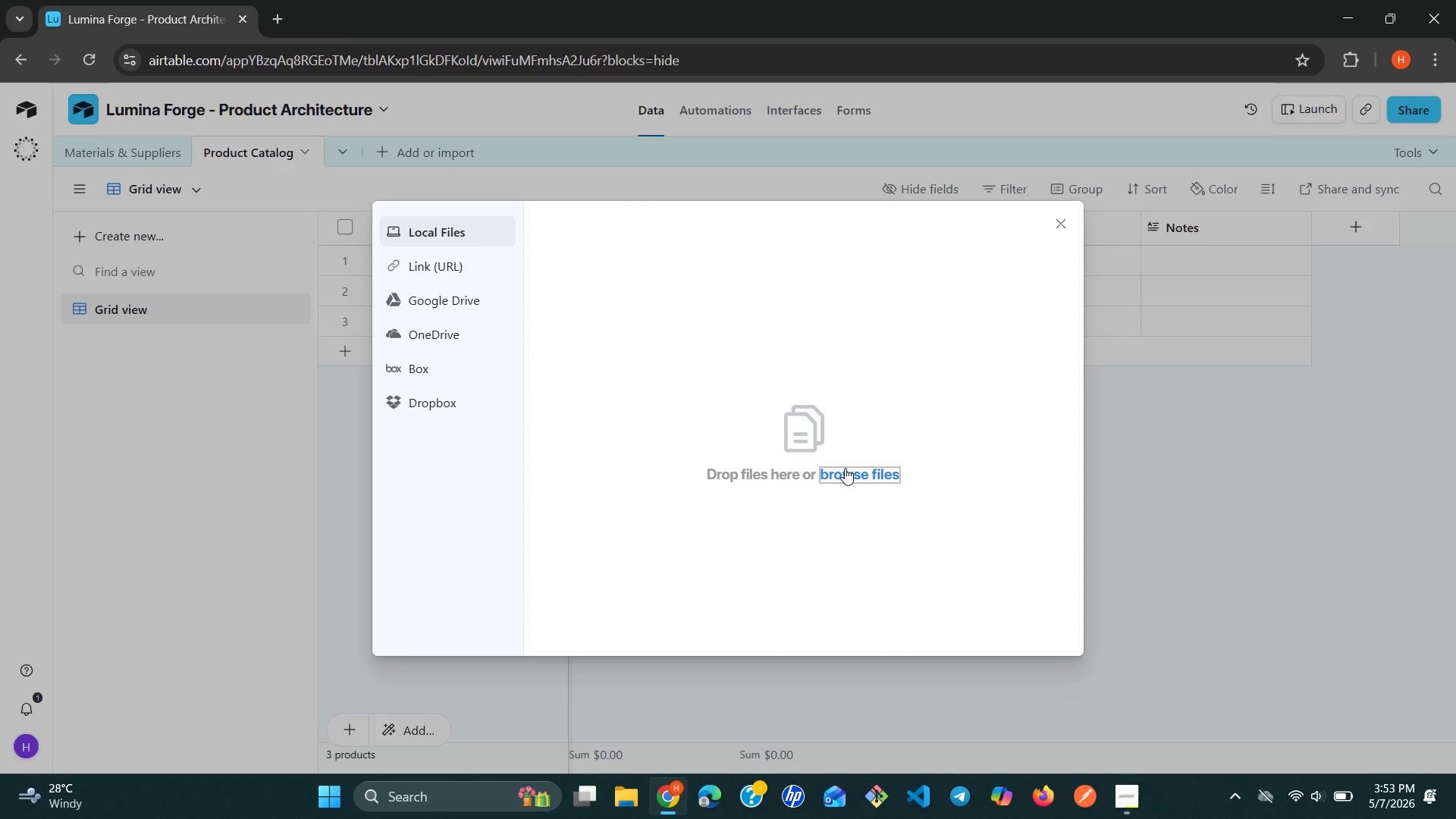 
left_click([845, 468])
 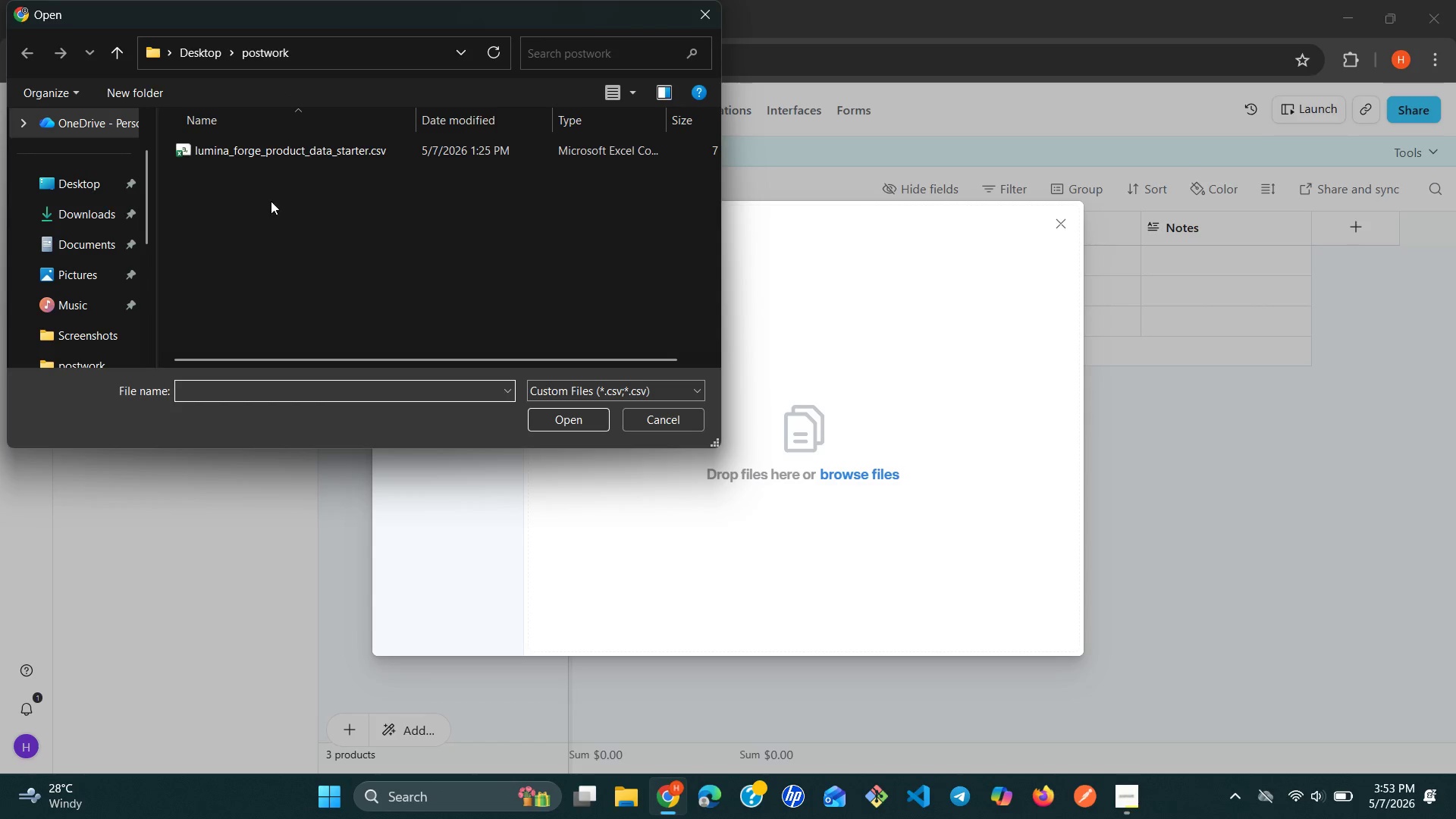 
left_click([312, 158])
 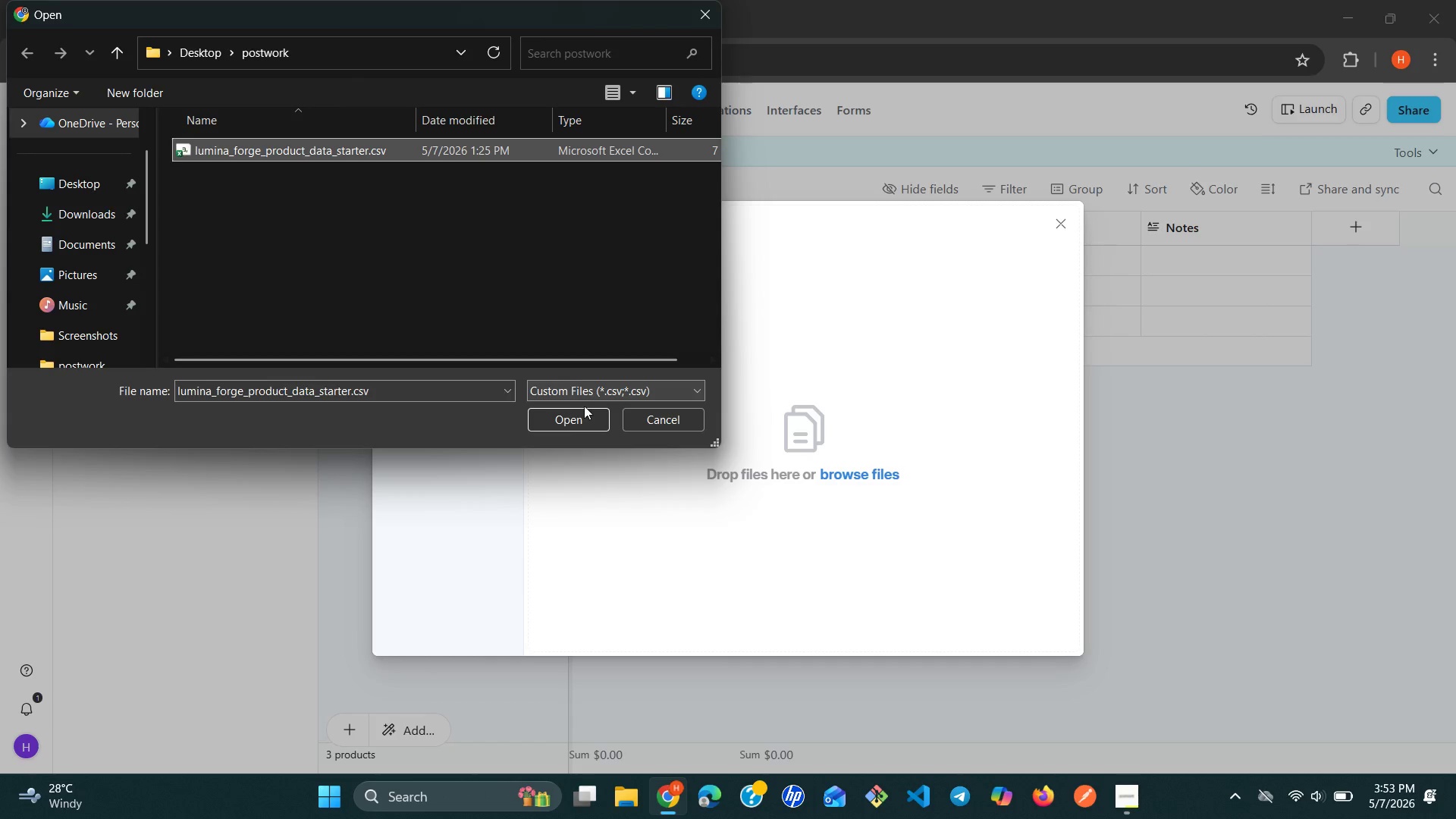 
left_click([579, 406])
 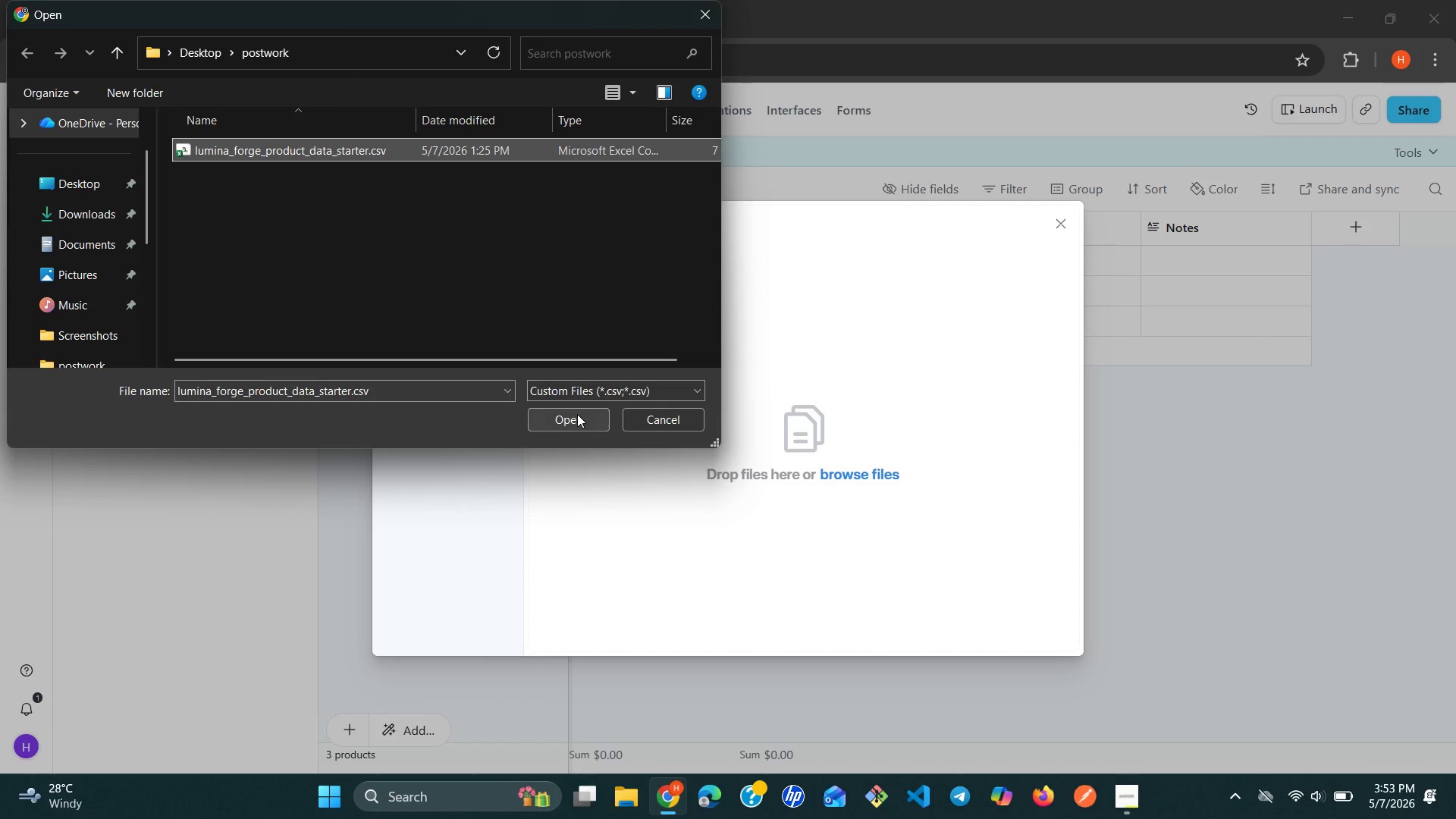 
left_click([577, 414])
 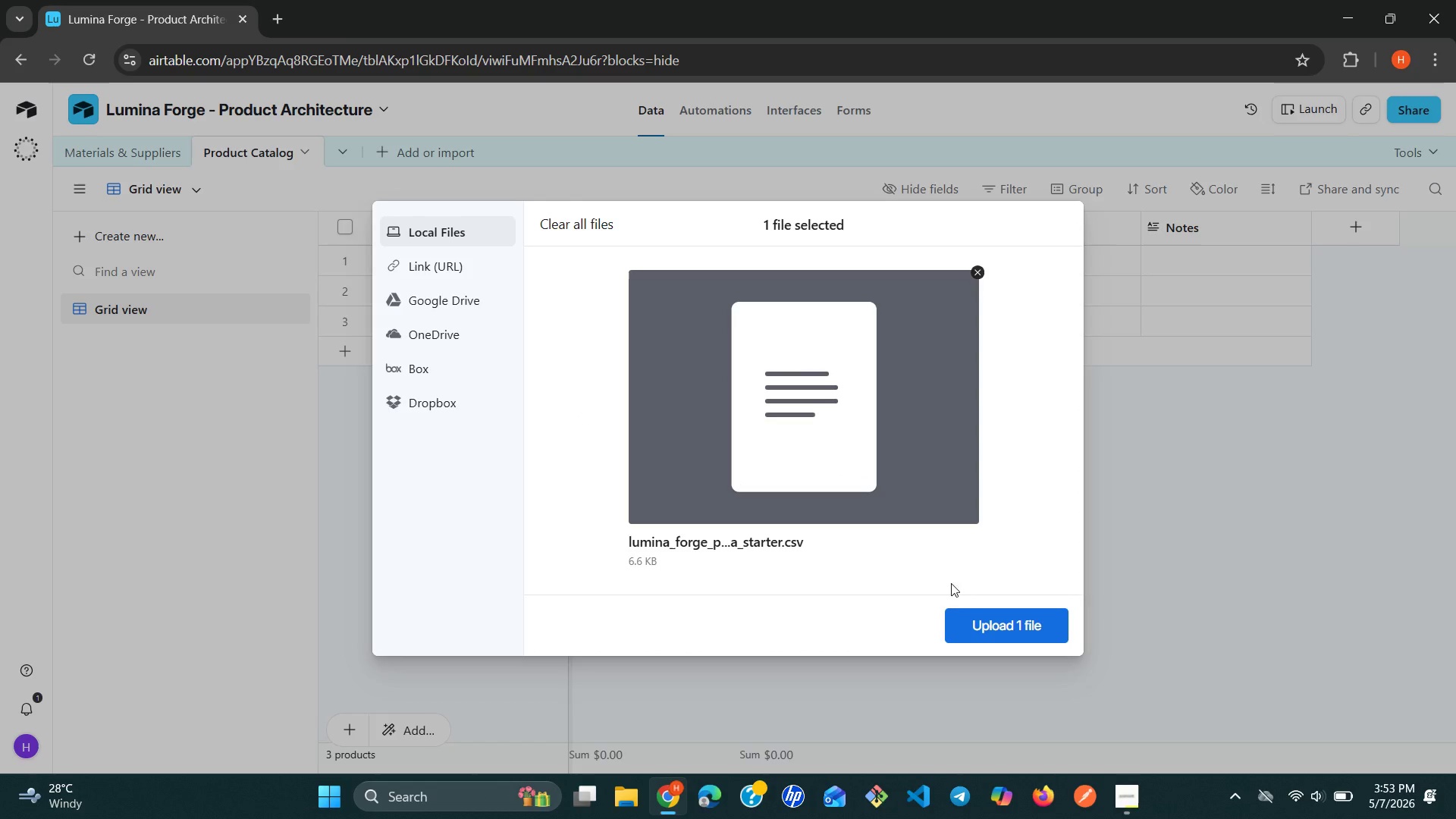 
left_click([971, 627])
 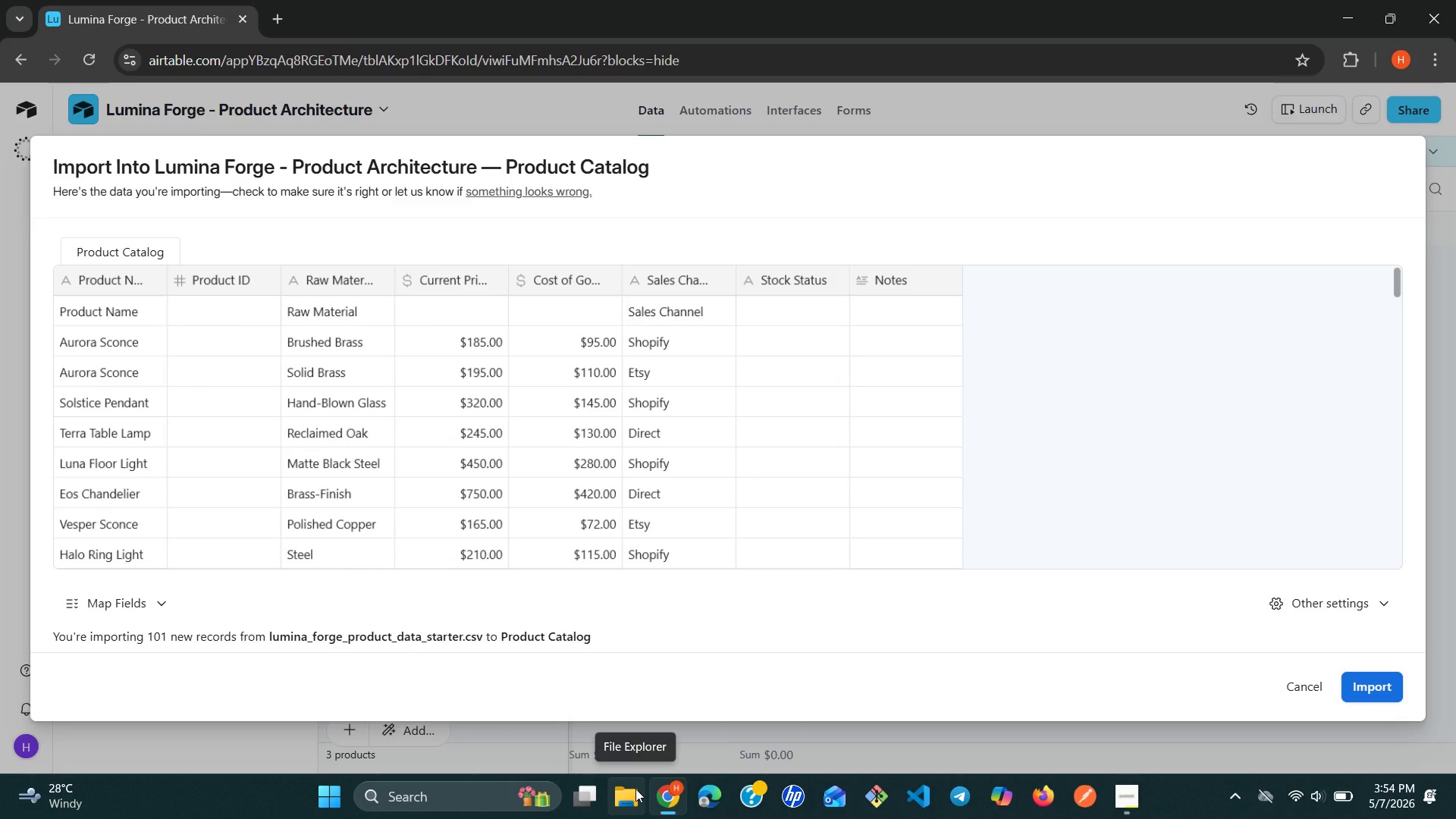 
wait(35.33)
 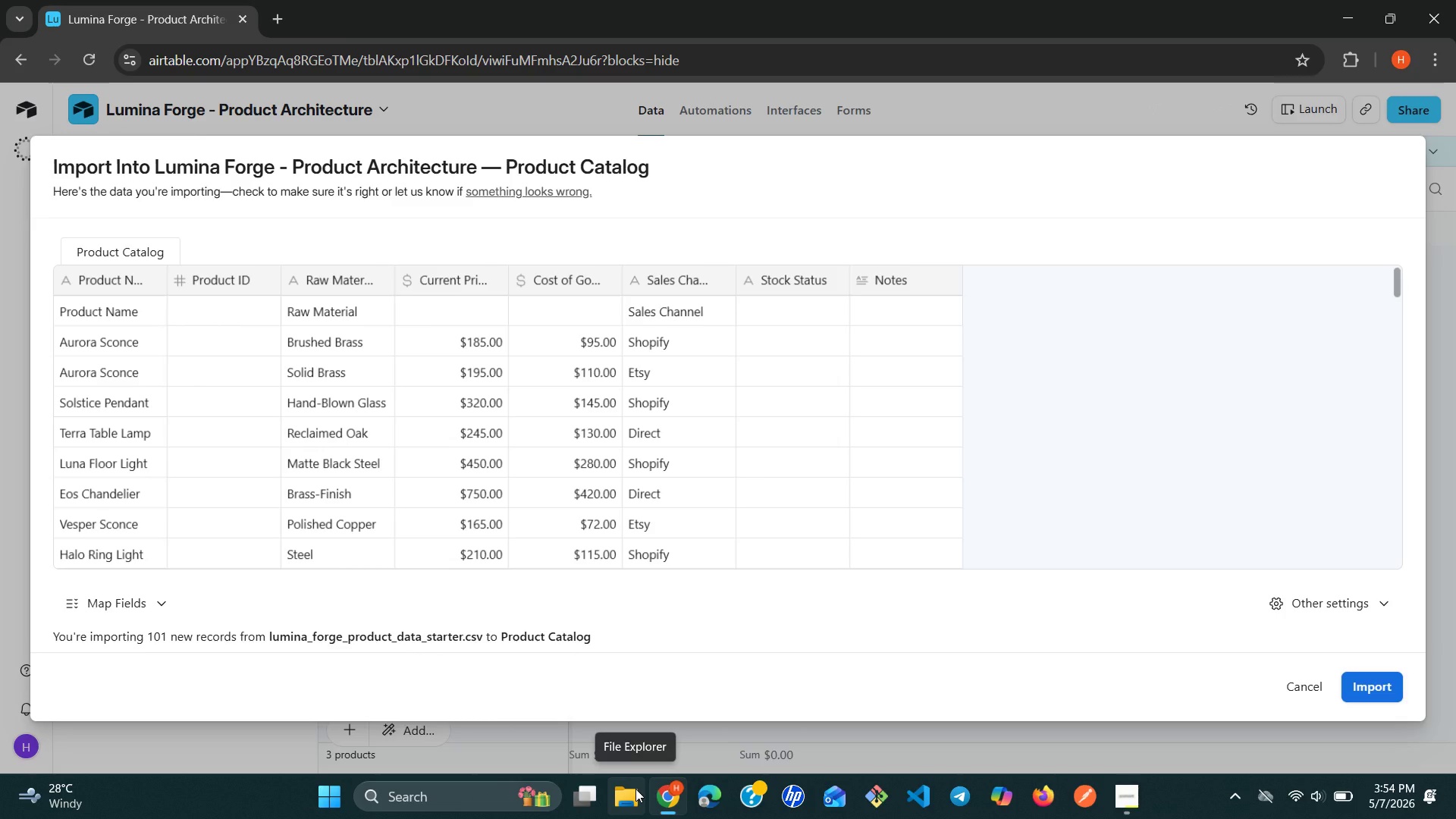 
left_click([627, 796])
 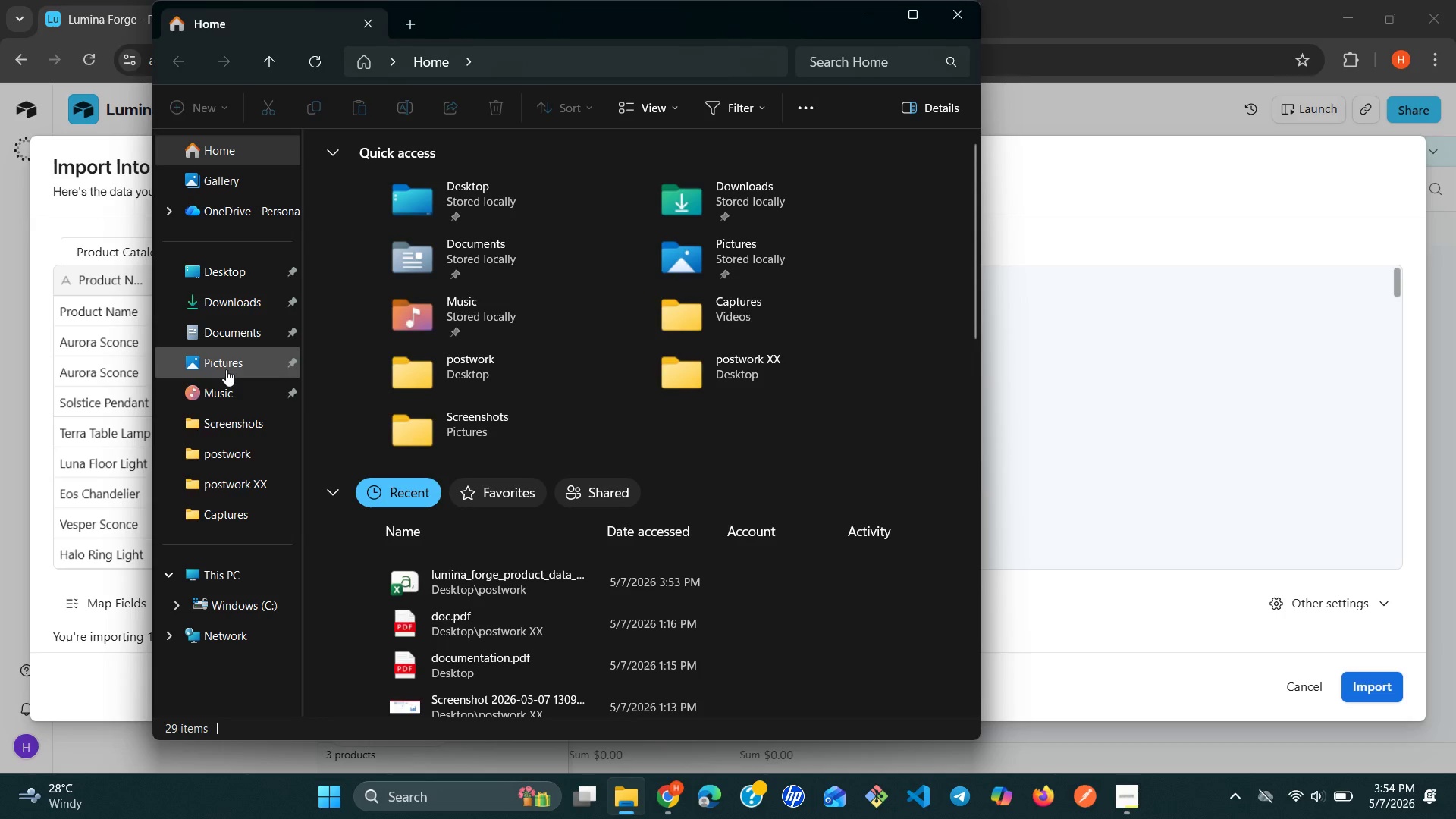 
wait(5.09)
 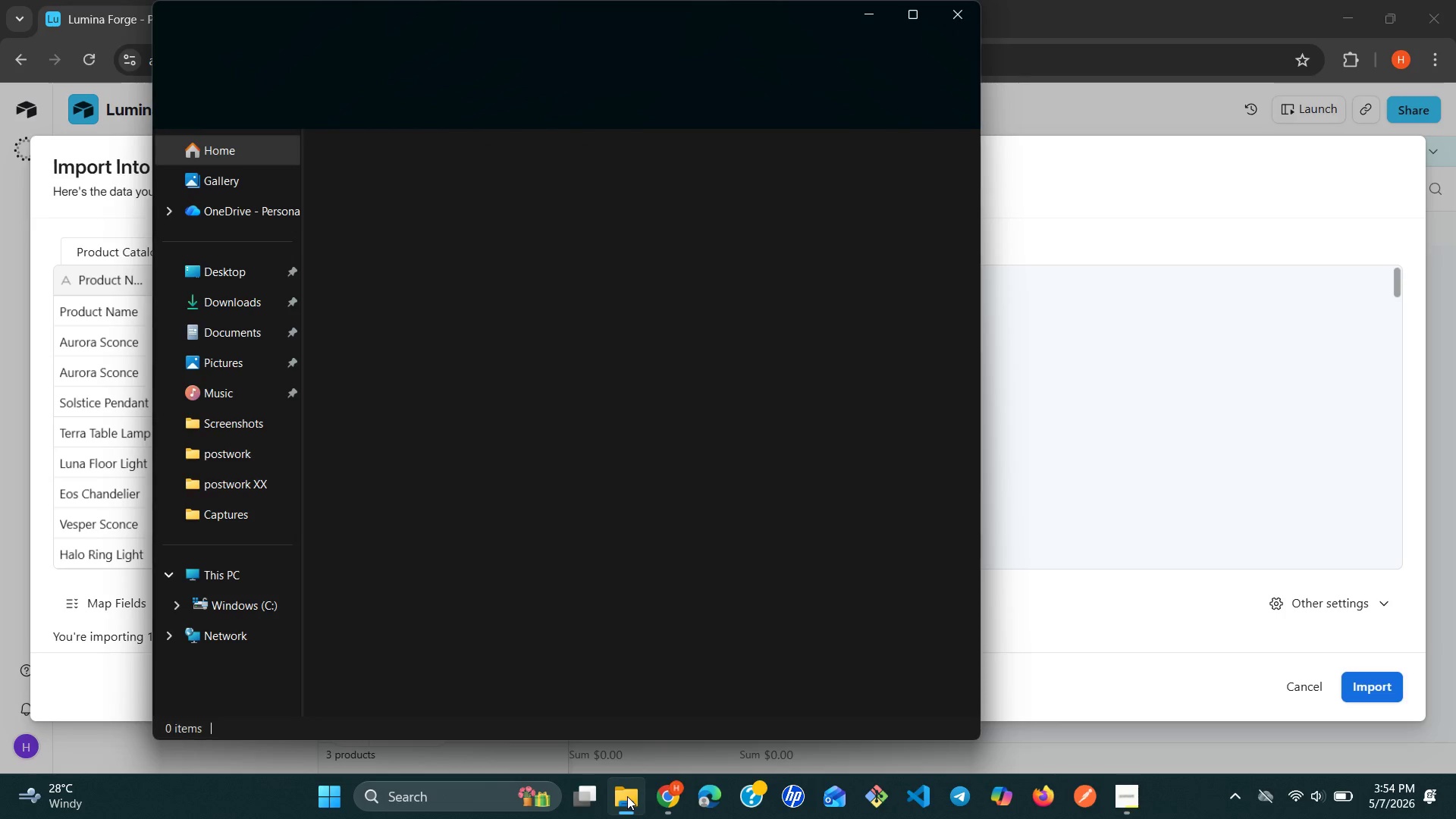 
double_click([221, 446])
 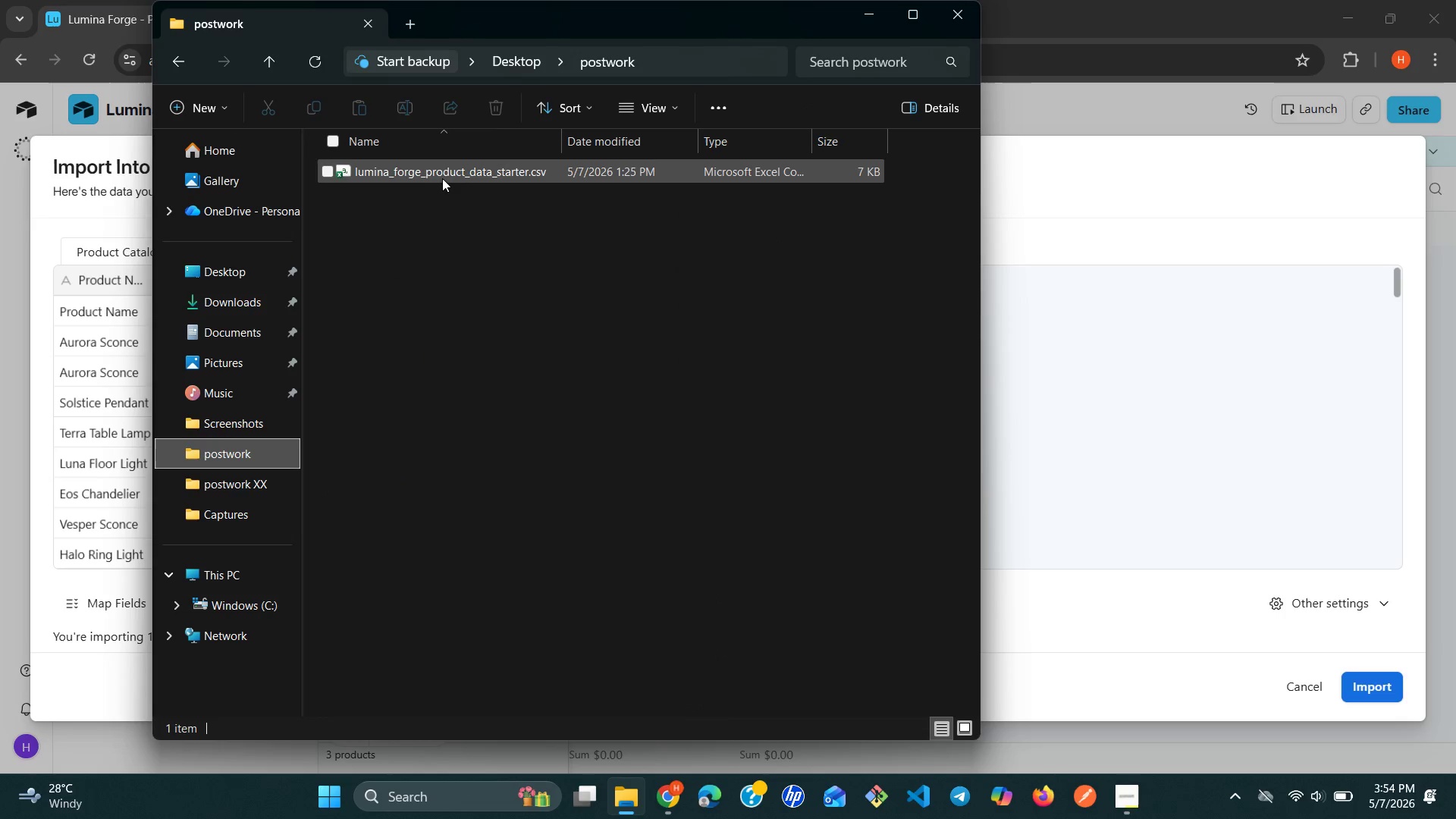 
double_click([443, 177])
 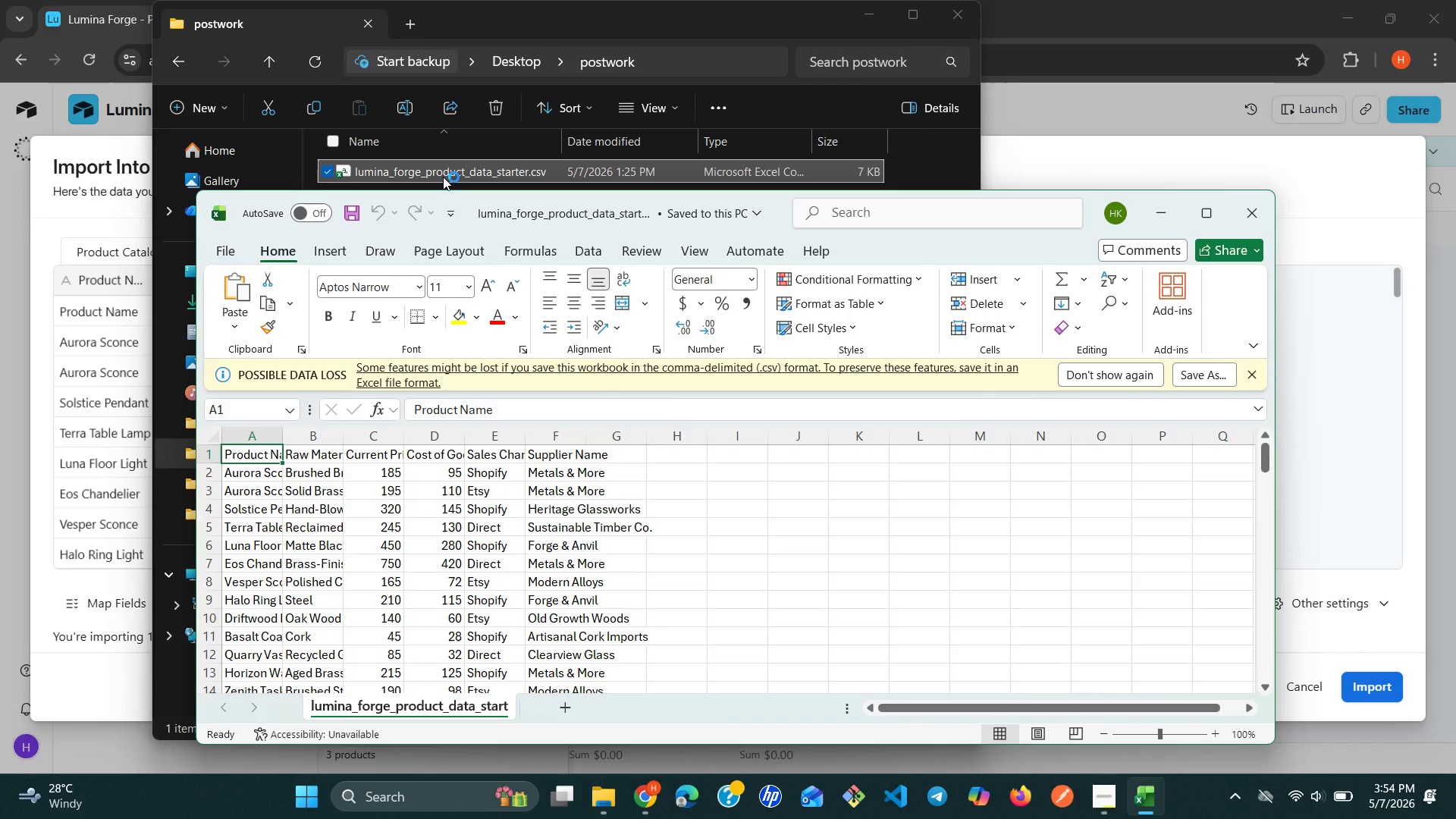 
wait(10.39)
 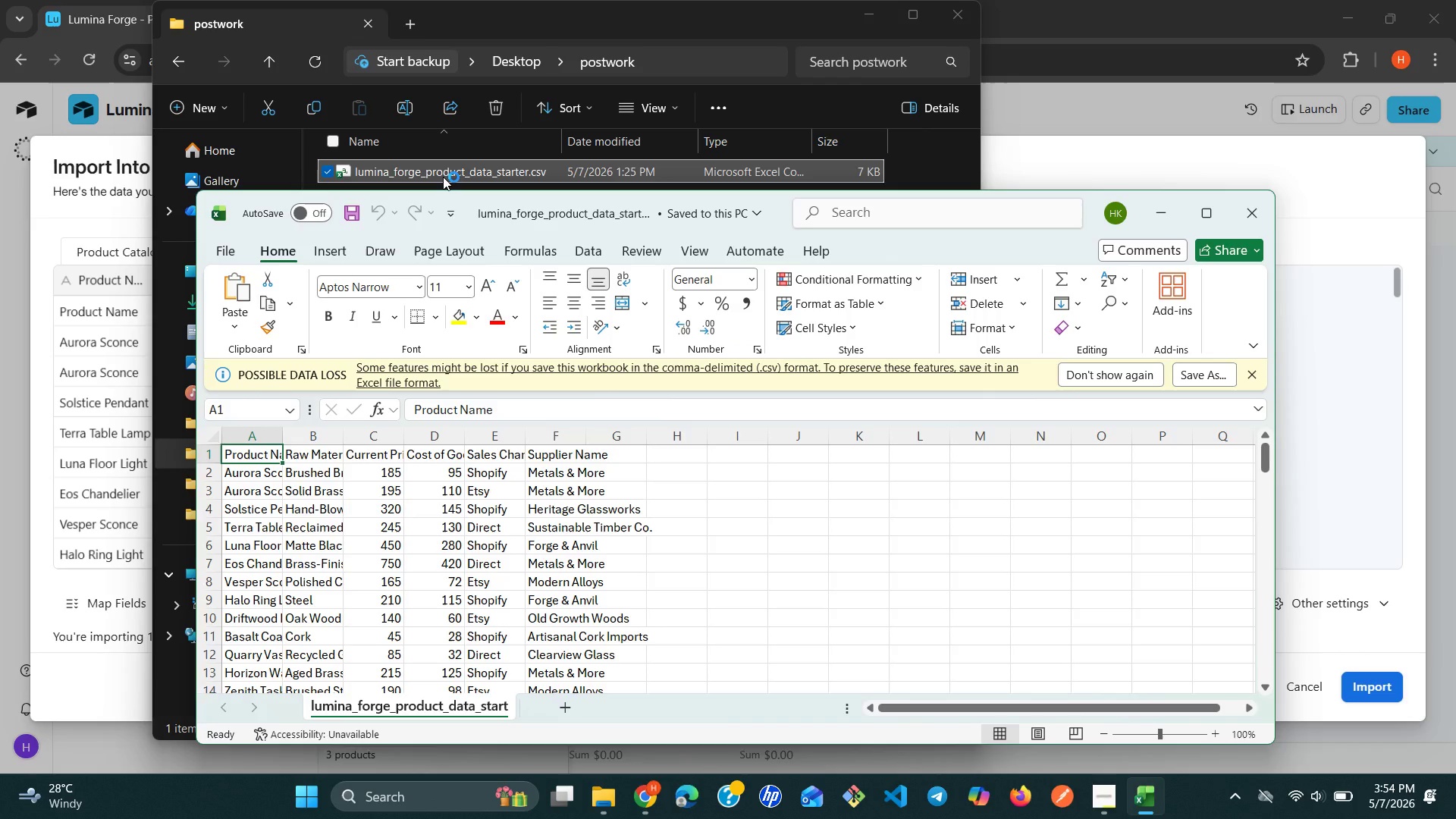 
left_click([1262, 227])
 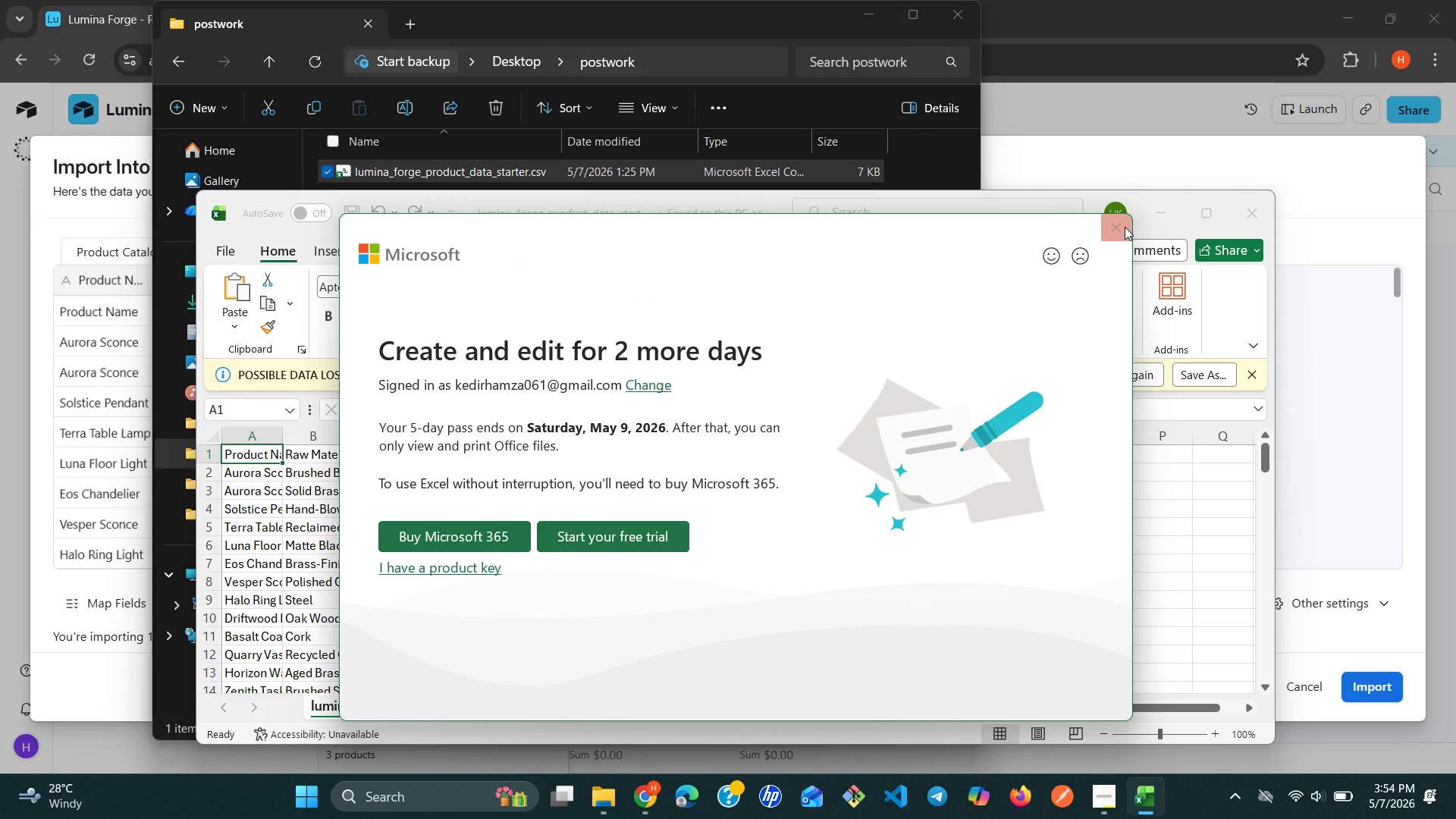 
left_click([1117, 229])
 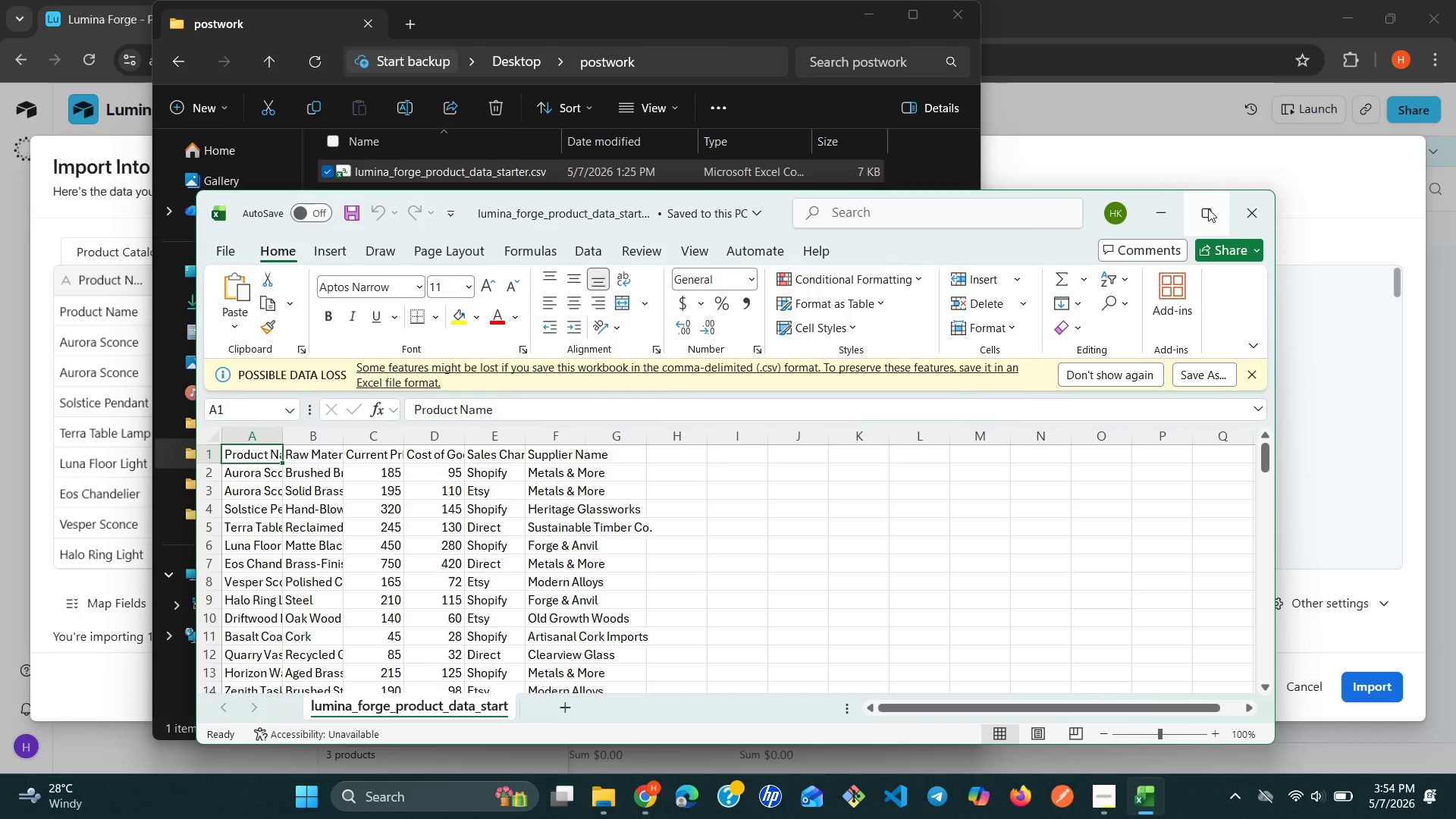 
left_click([1247, 207])
 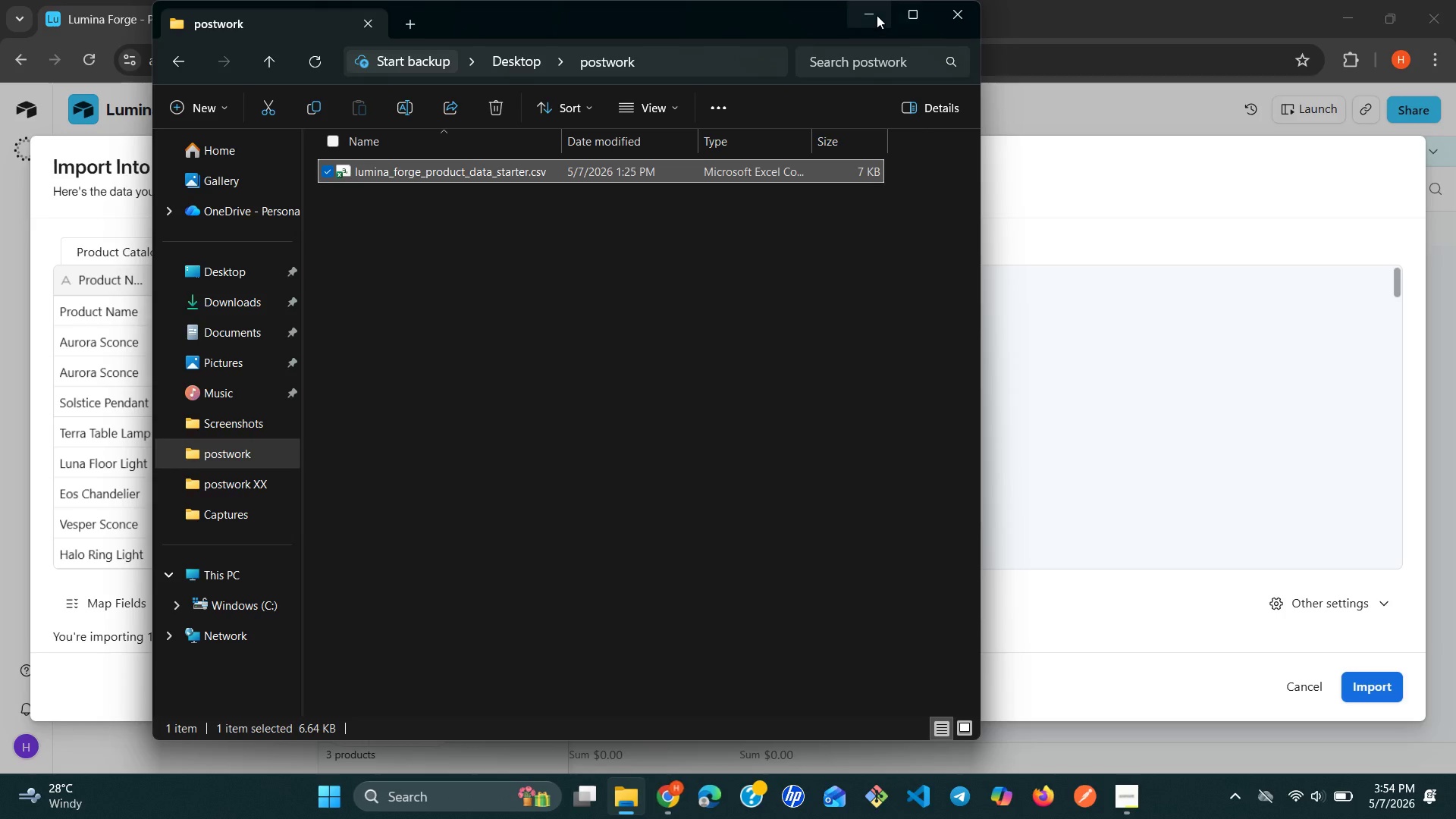 
left_click([874, 15])
 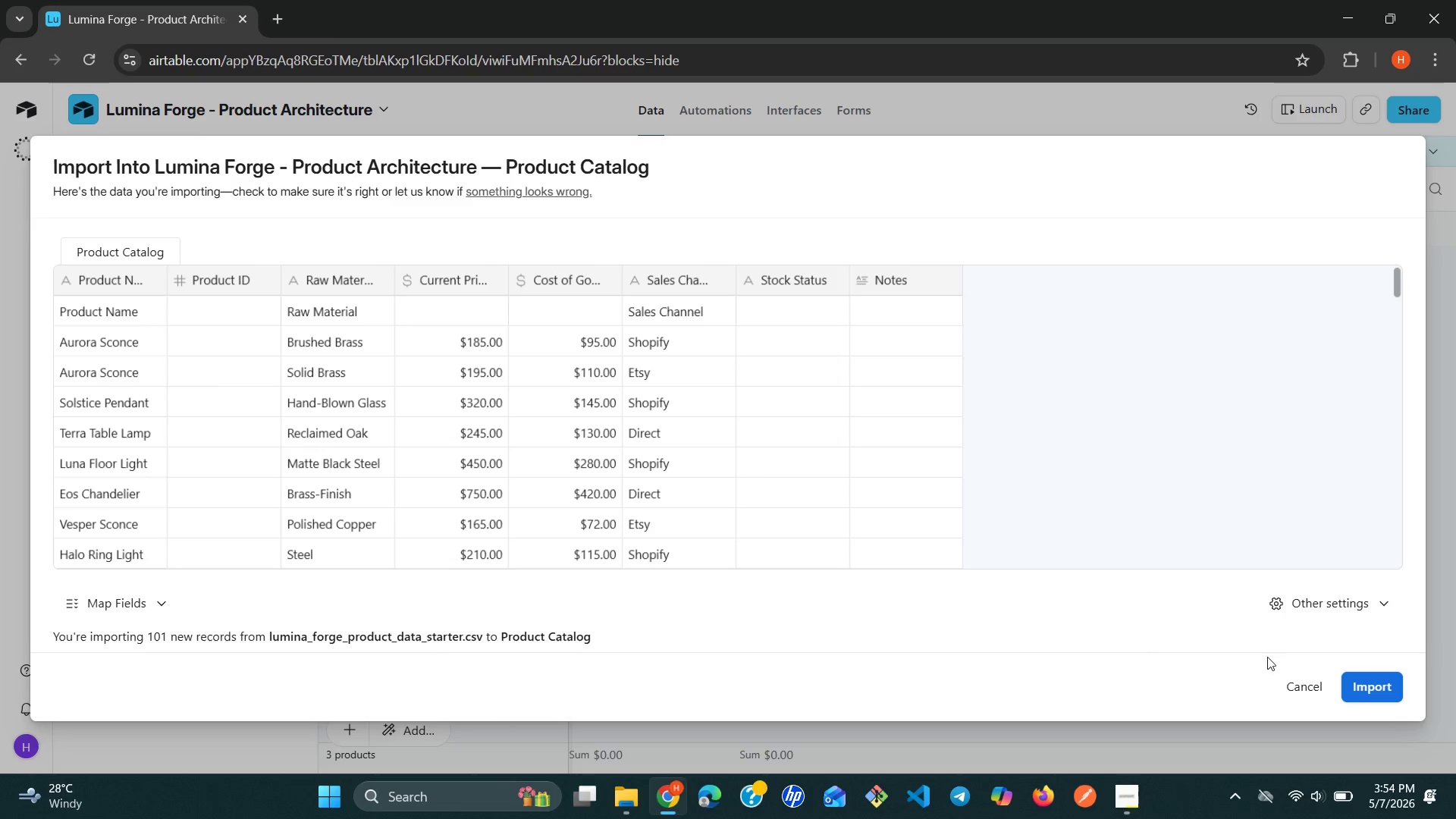 
left_click([1356, 679])
 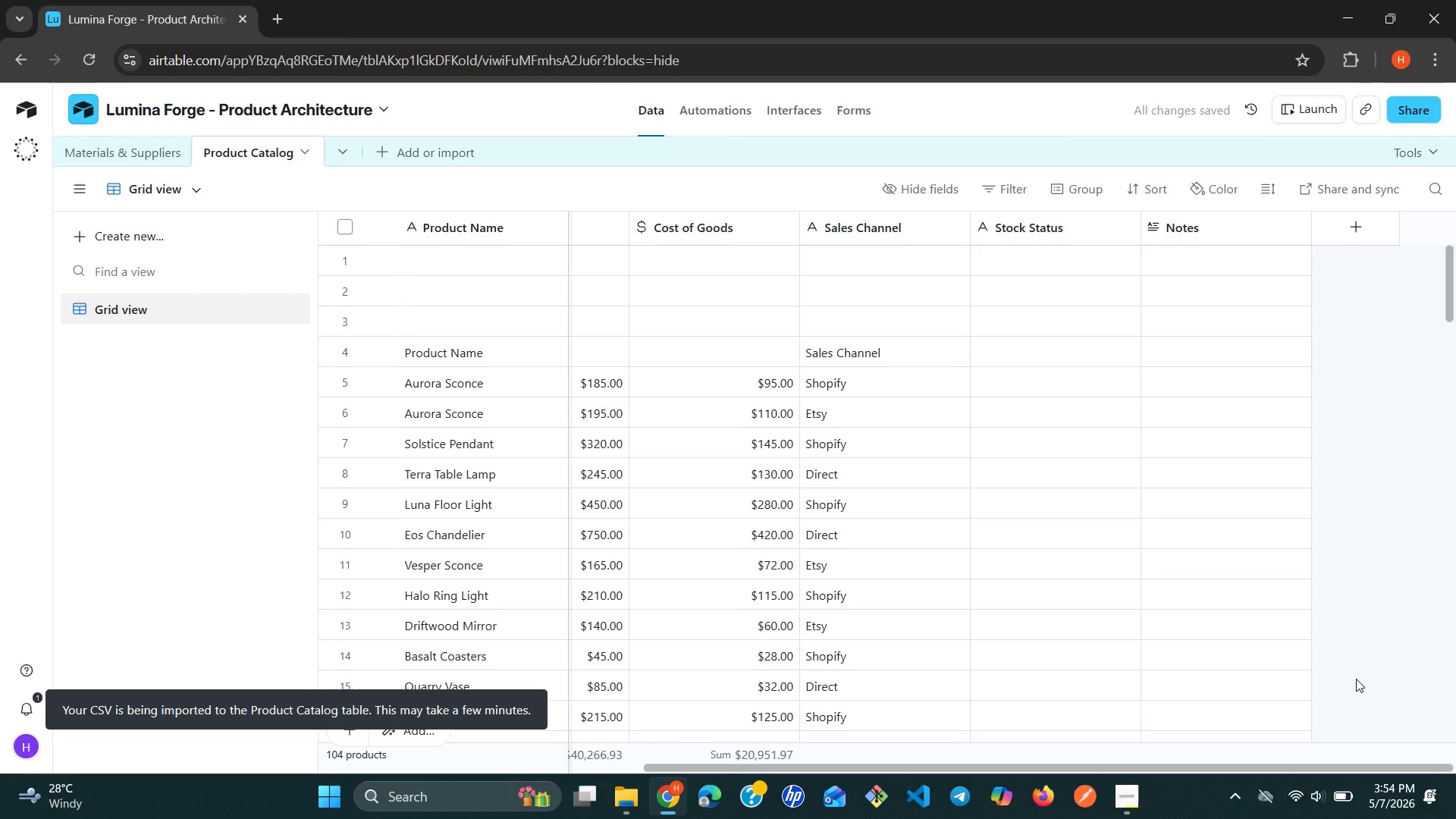 
wait(9.44)
 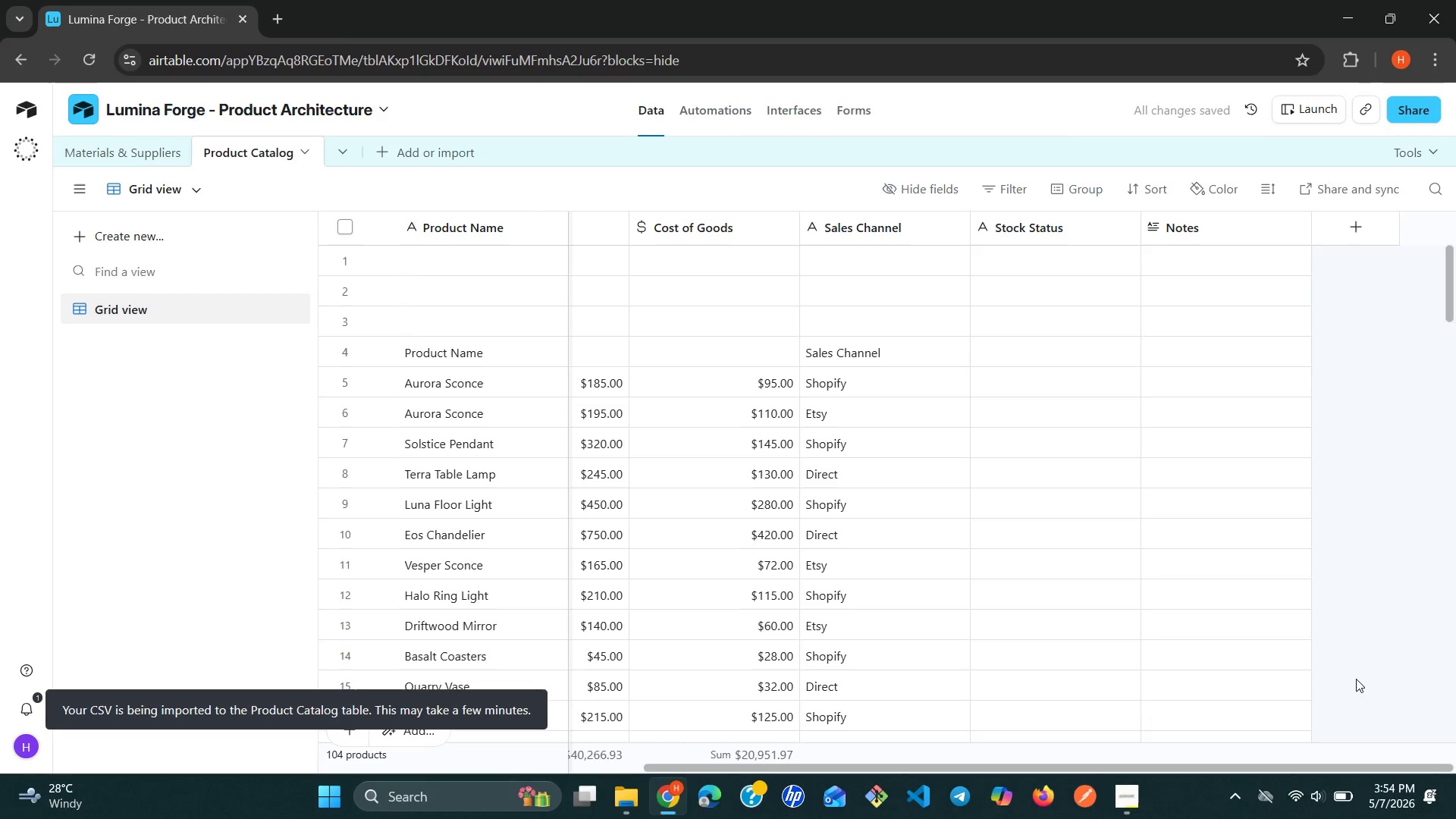 
left_click([344, 357])
 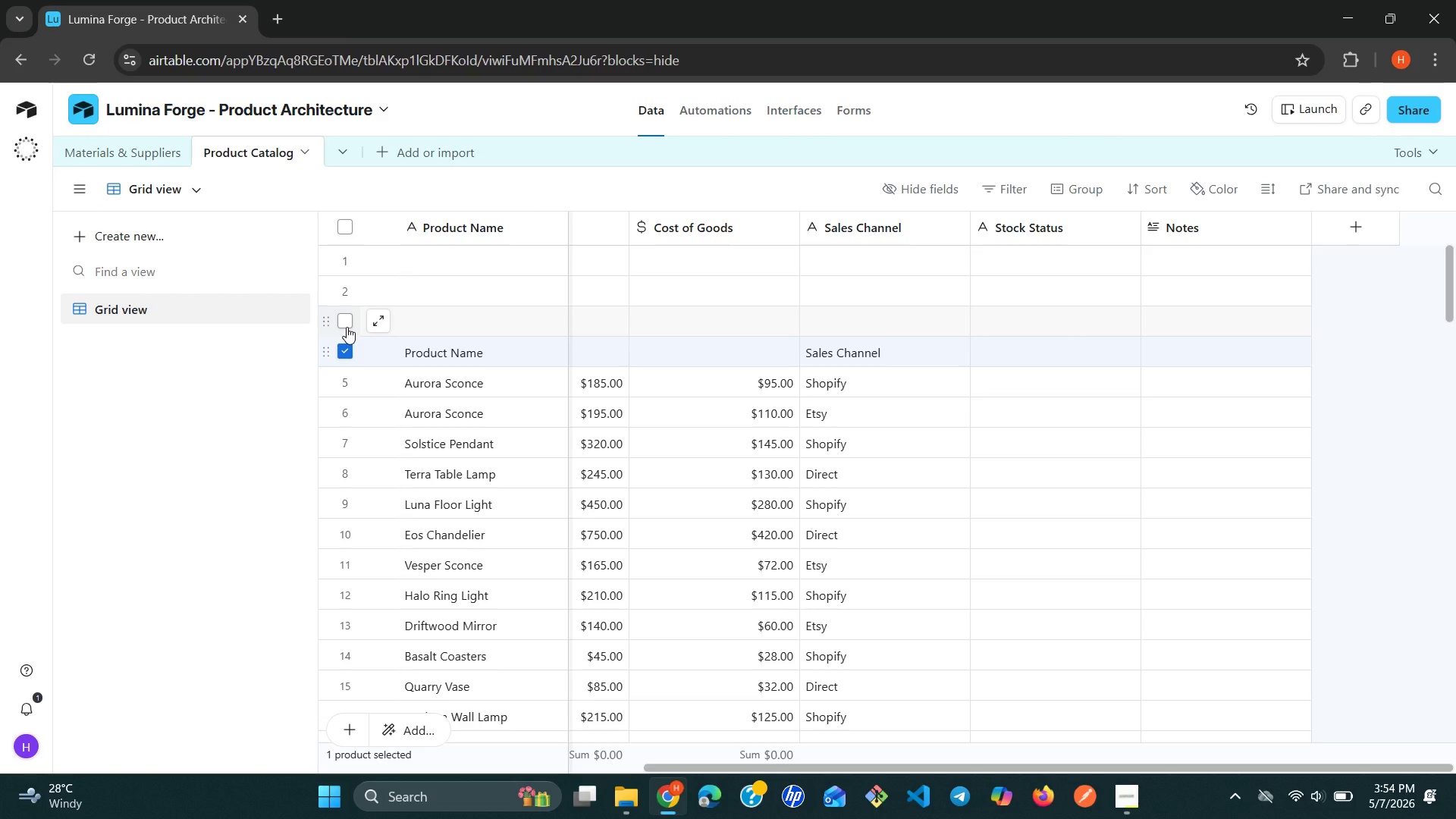 
left_click([347, 327])
 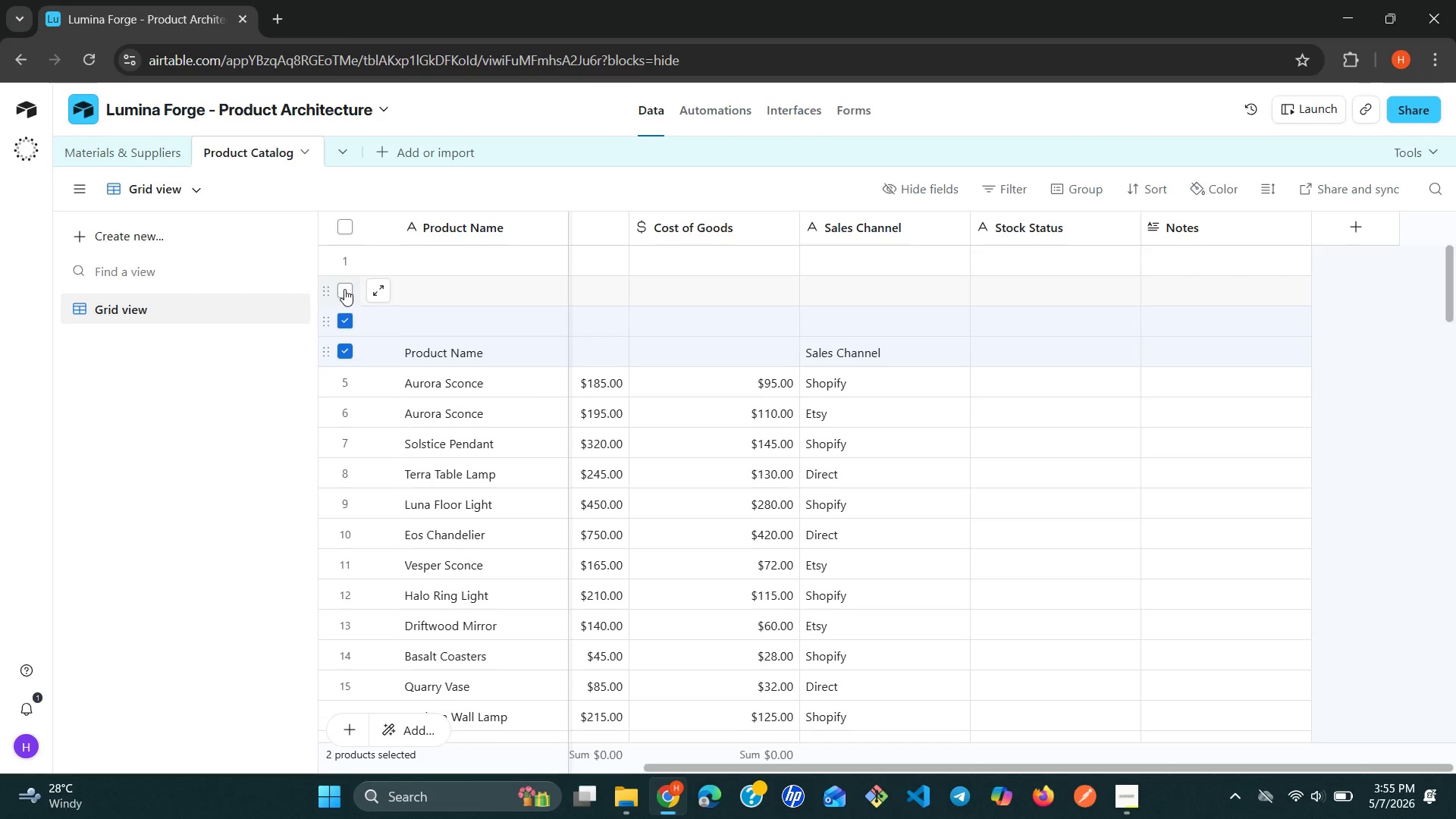 
left_click([344, 288])
 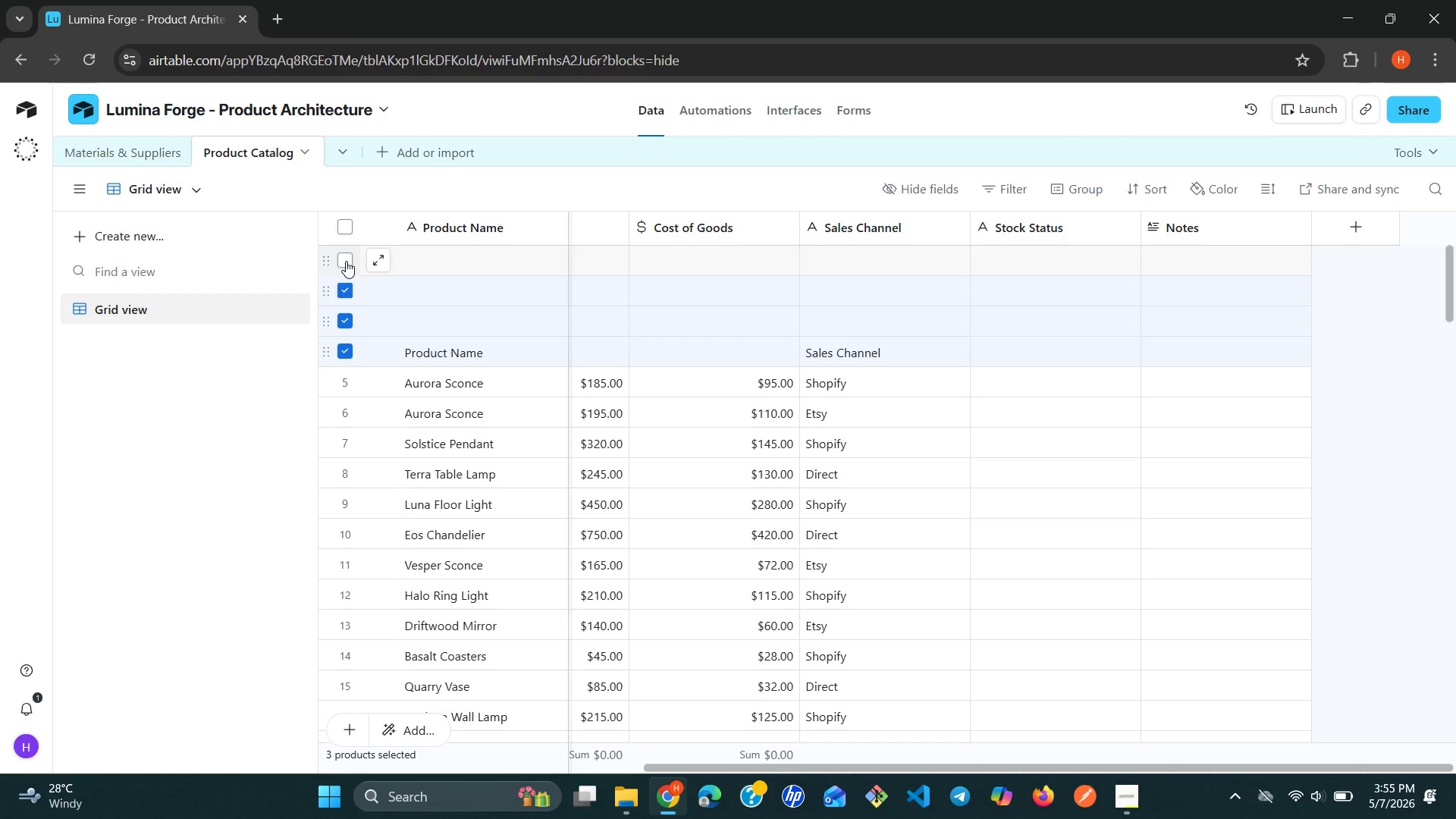 
left_click([346, 261])
 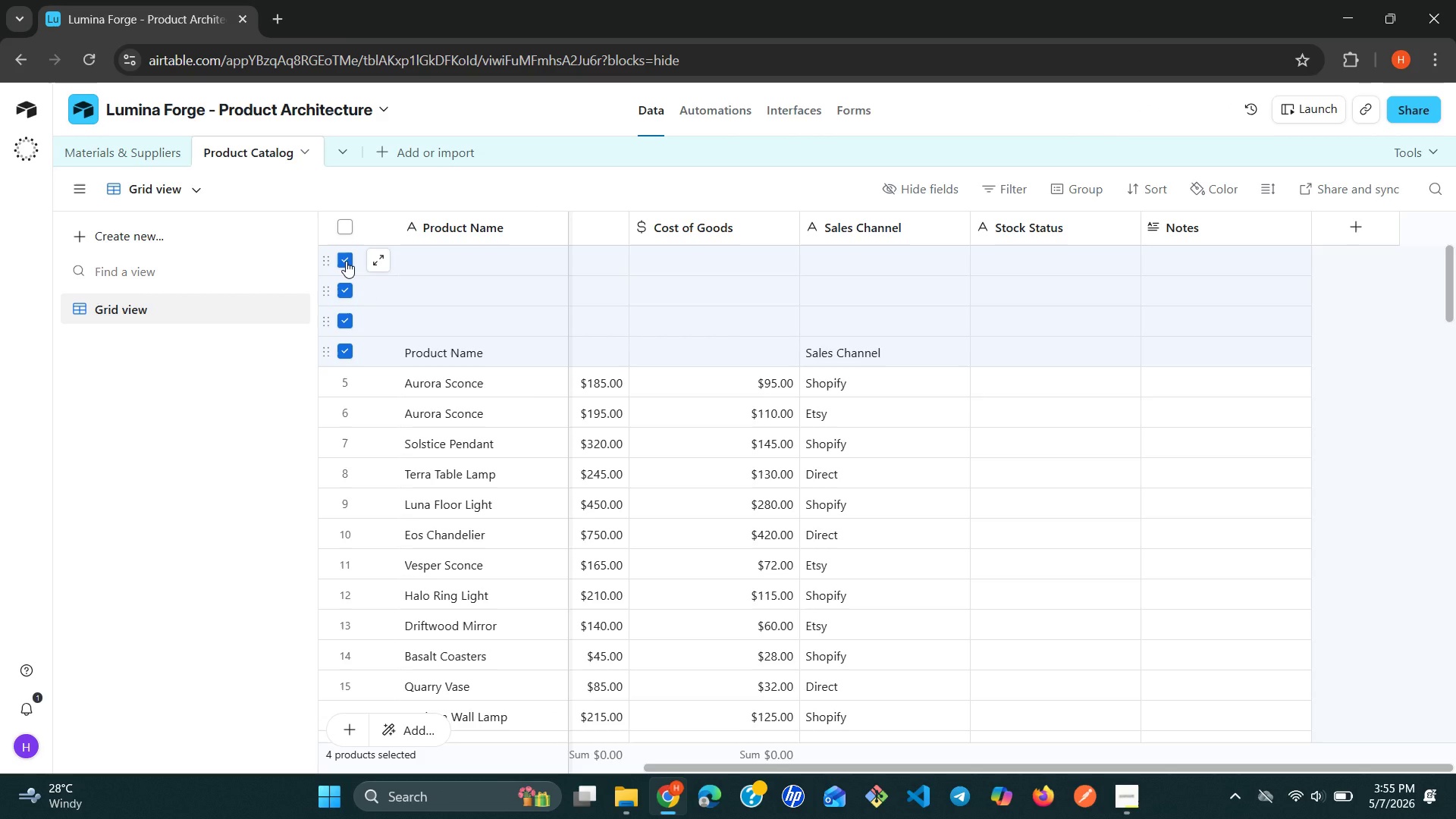 
right_click([346, 261])
 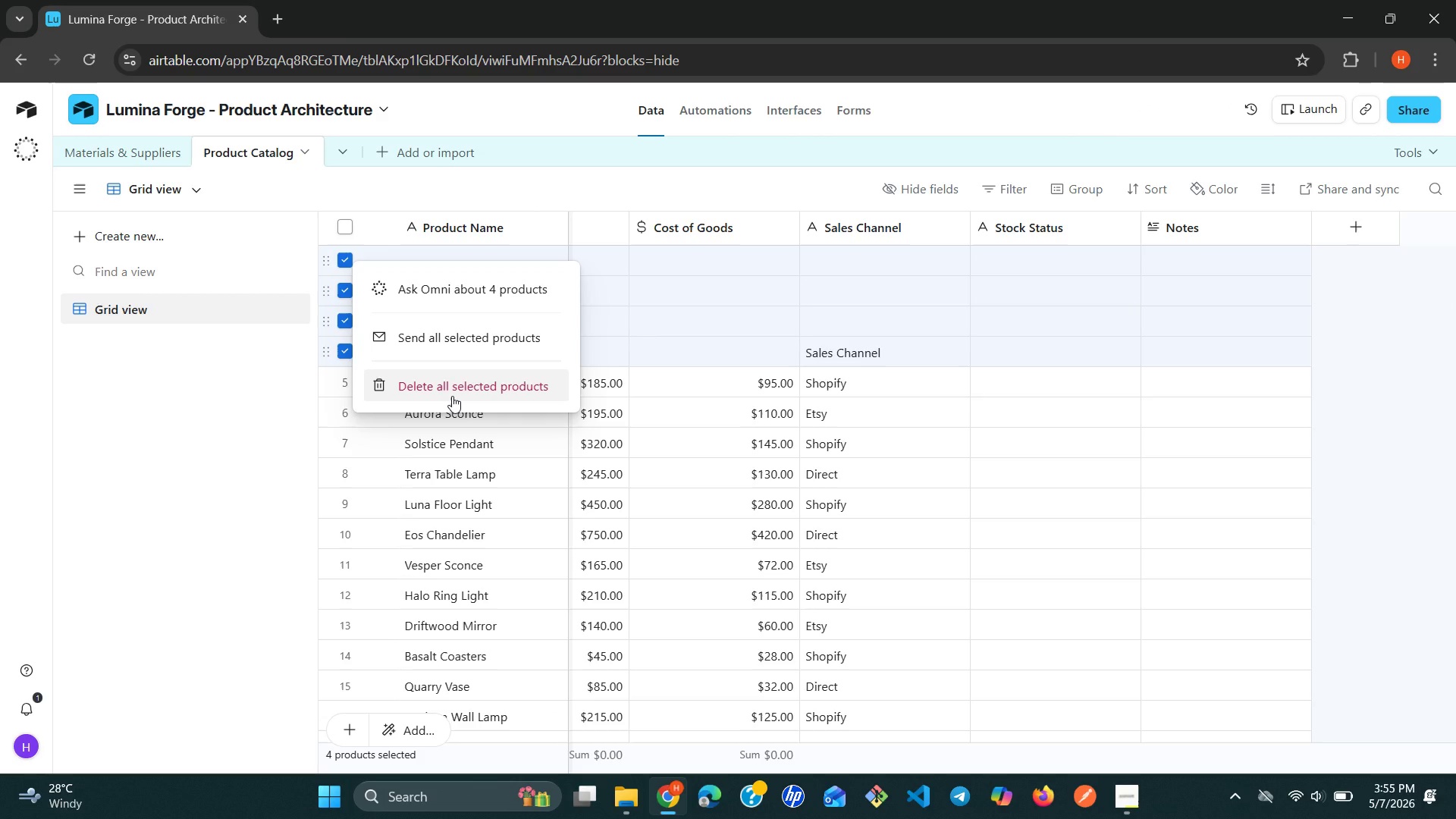 
left_click([452, 396])
 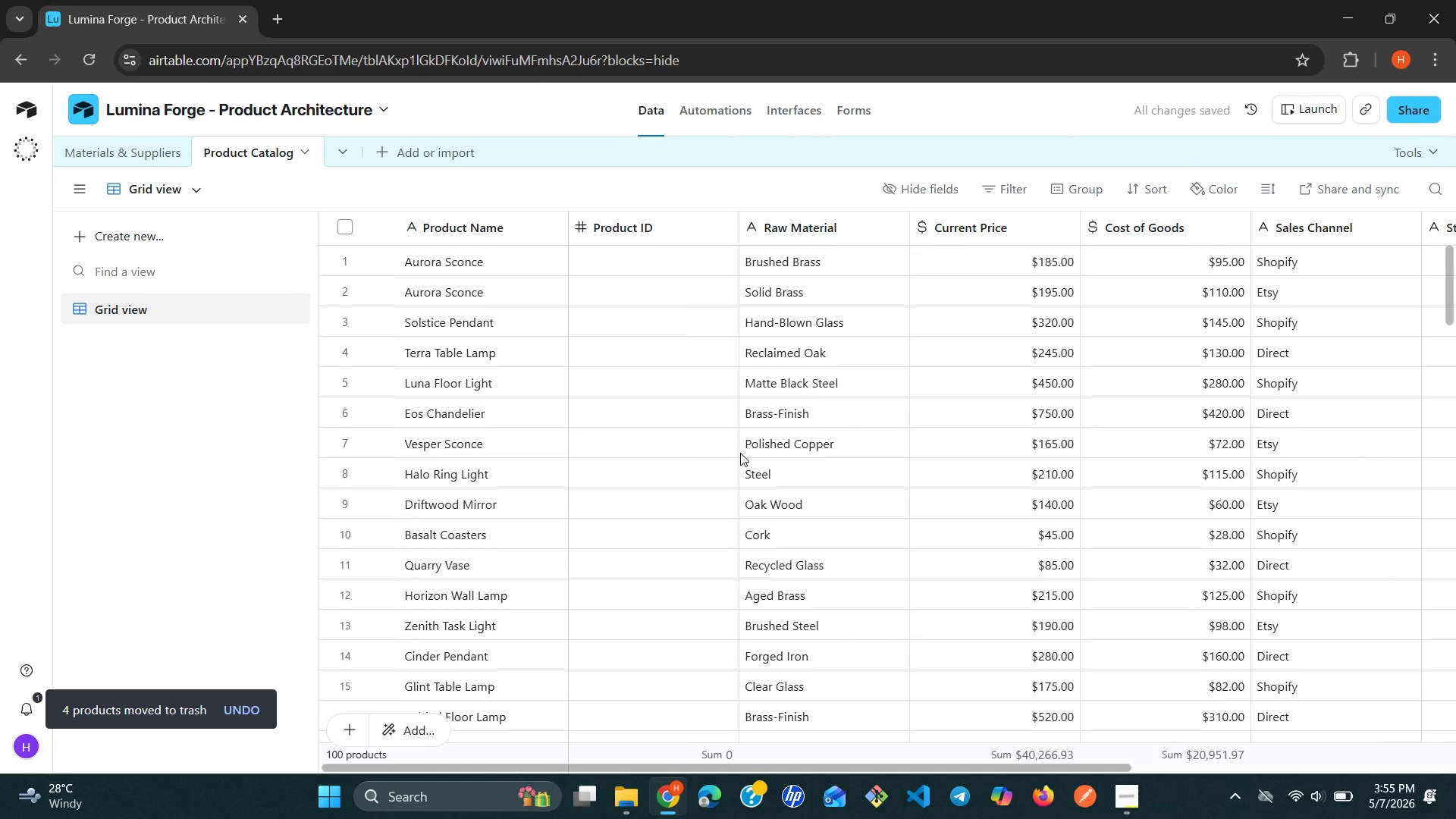 
wait(11.36)
 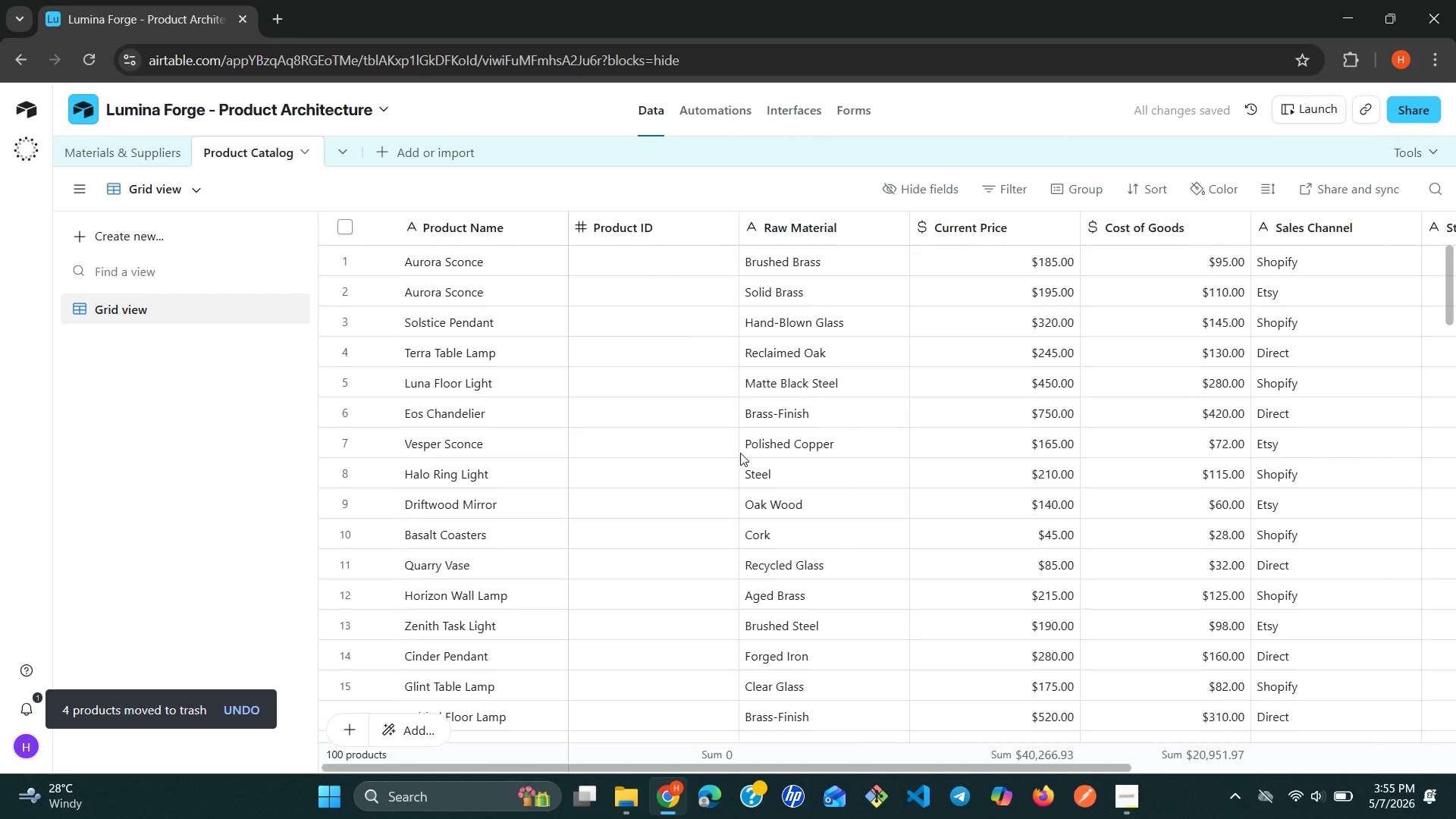 
left_click([790, 232])
 